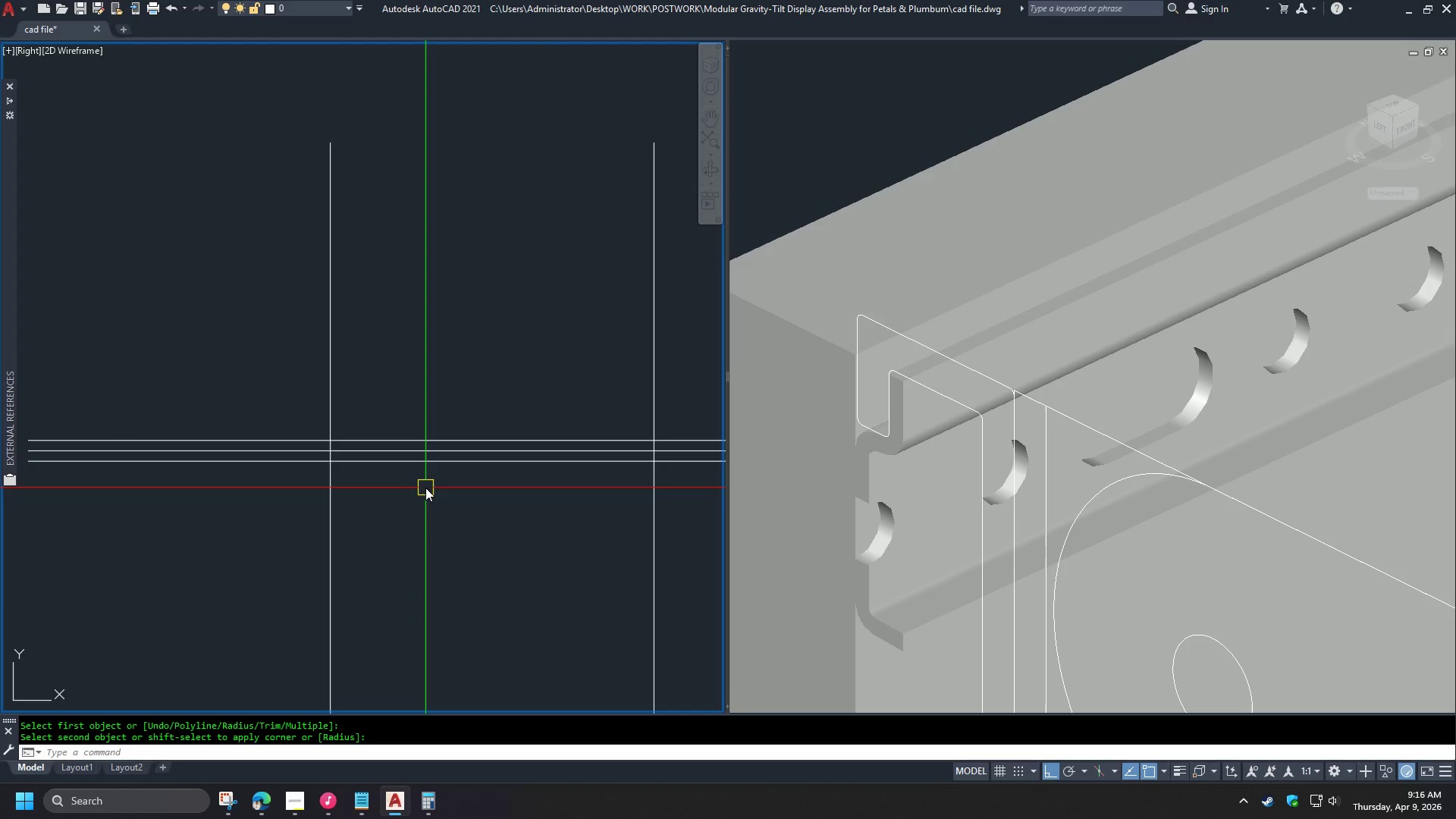 
scroll: coordinate [425, 488], scroll_direction: down, amount: 2.0
 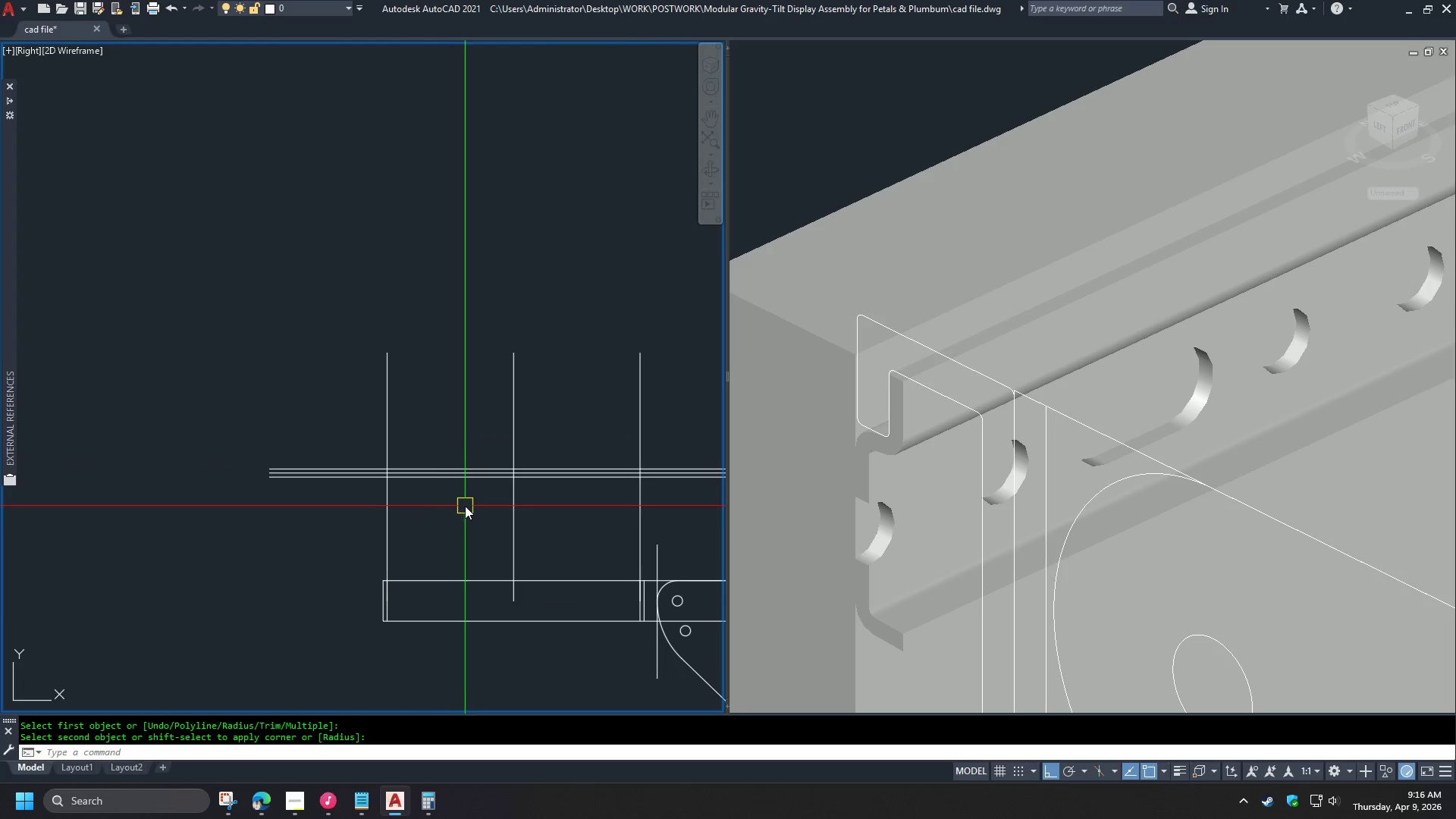 
scroll: coordinate [465, 506], scroll_direction: up, amount: 1.0
 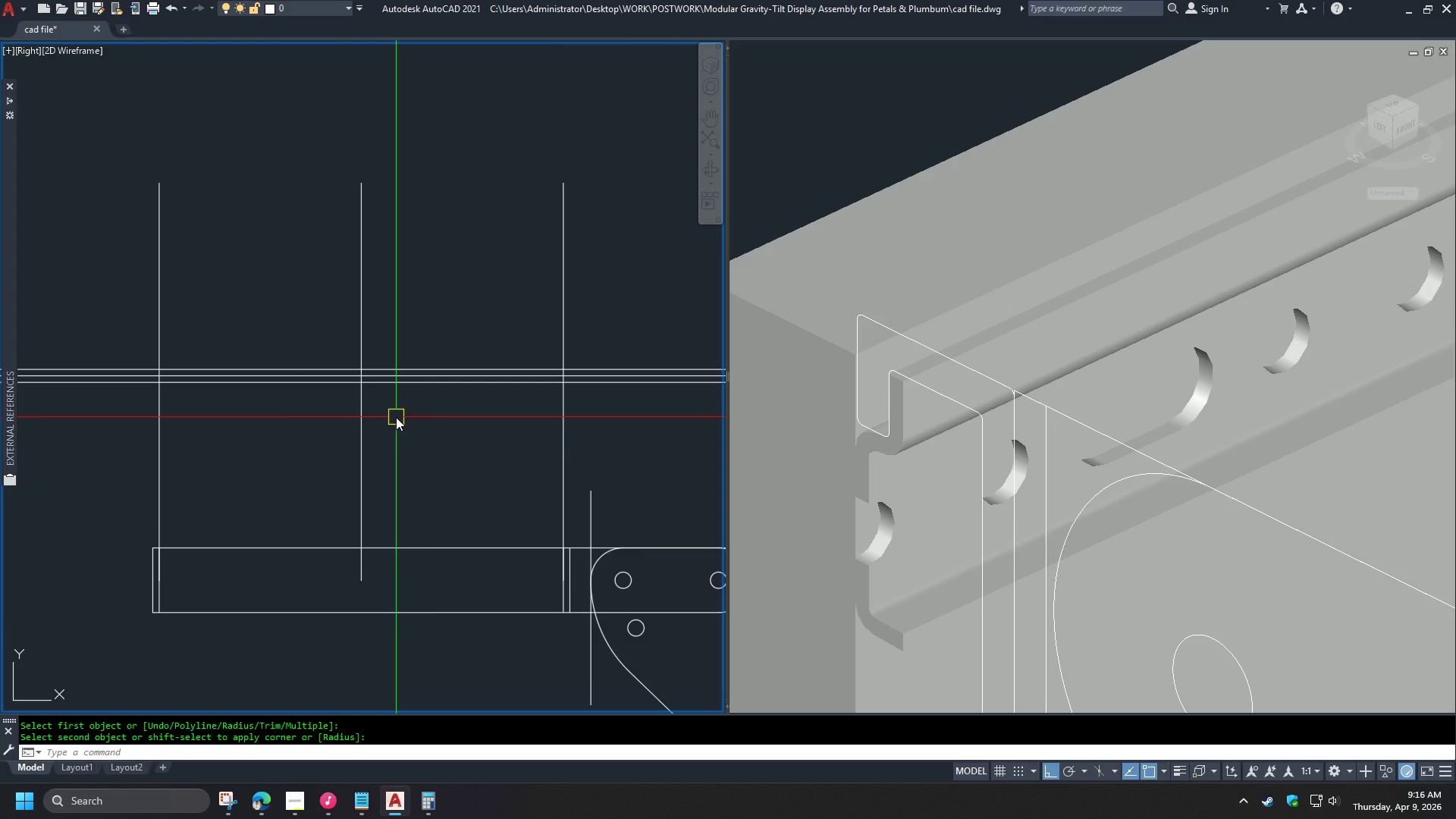 
type(tr )
 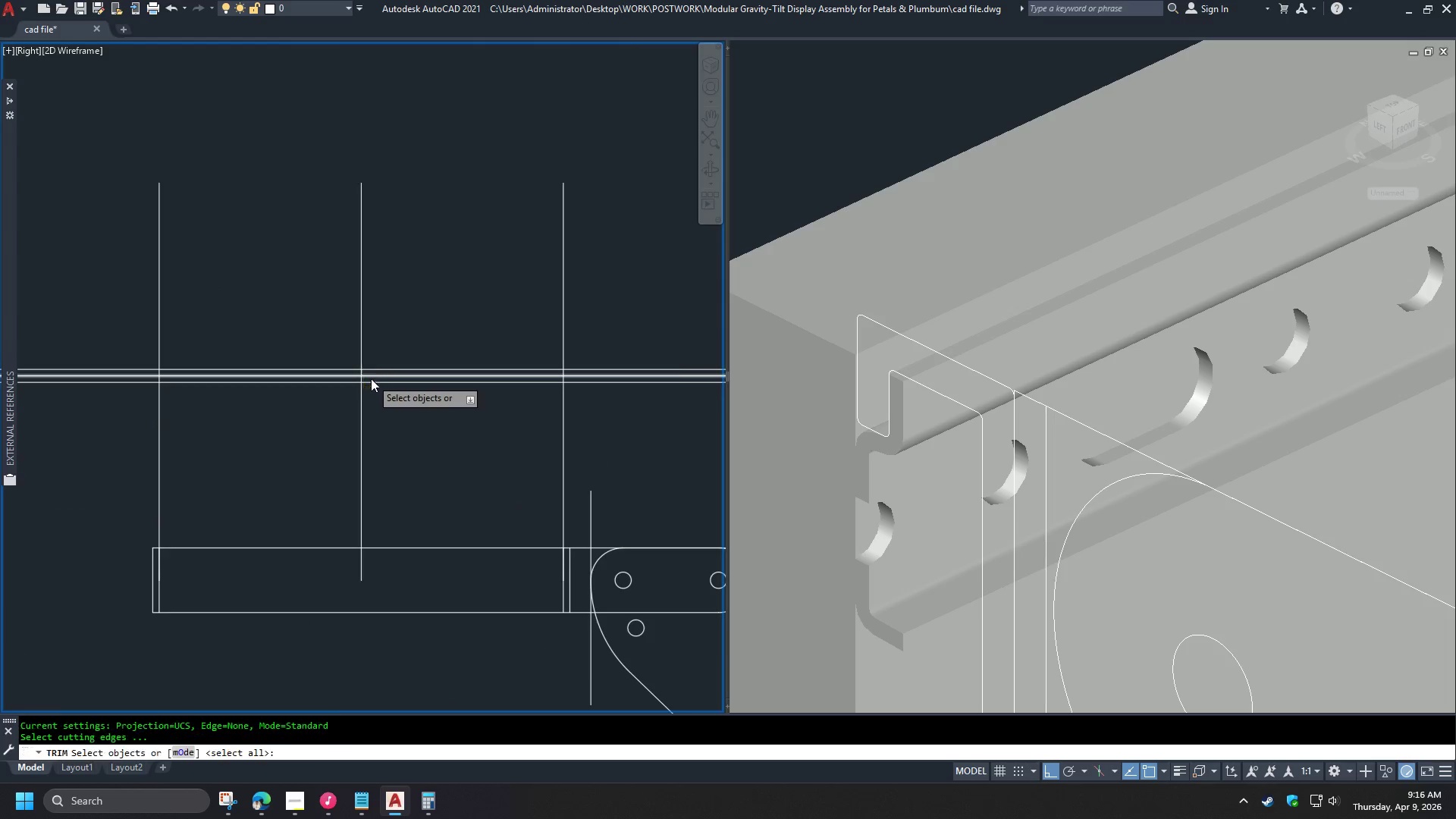 
left_click([370, 374])
 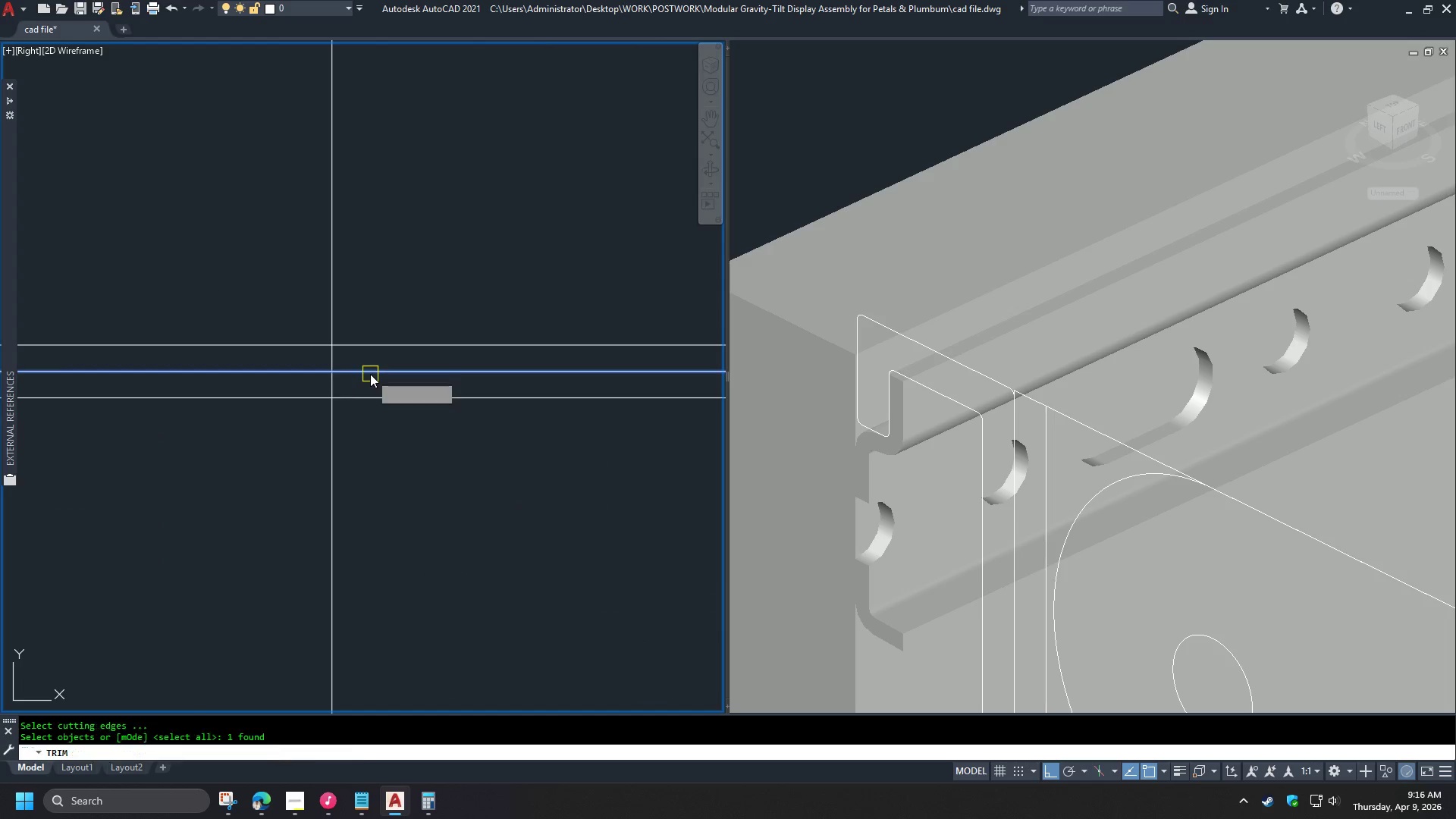 
scroll: coordinate [371, 378], scroll_direction: up, amount: 3.0
 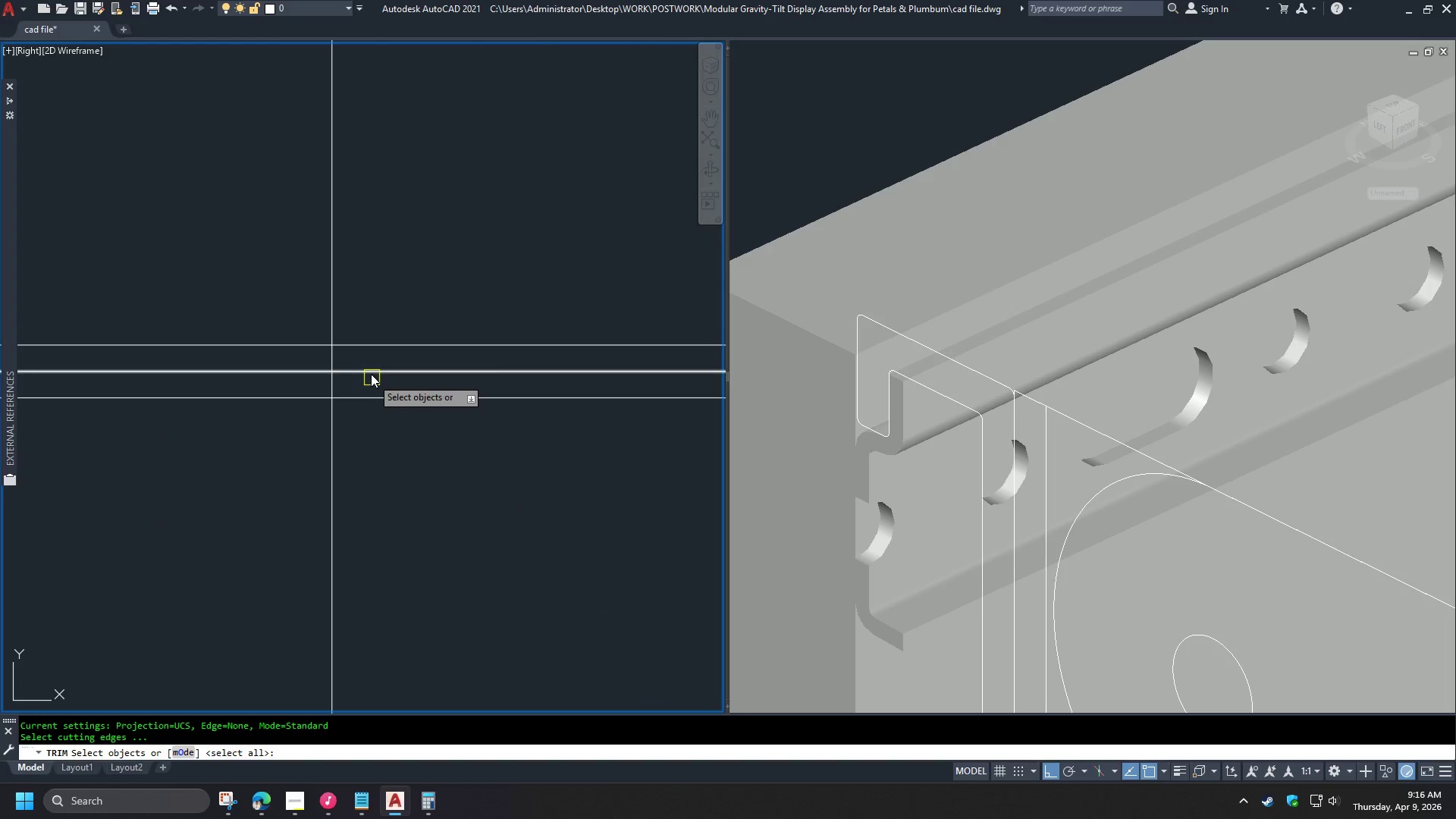 
key(Space)
 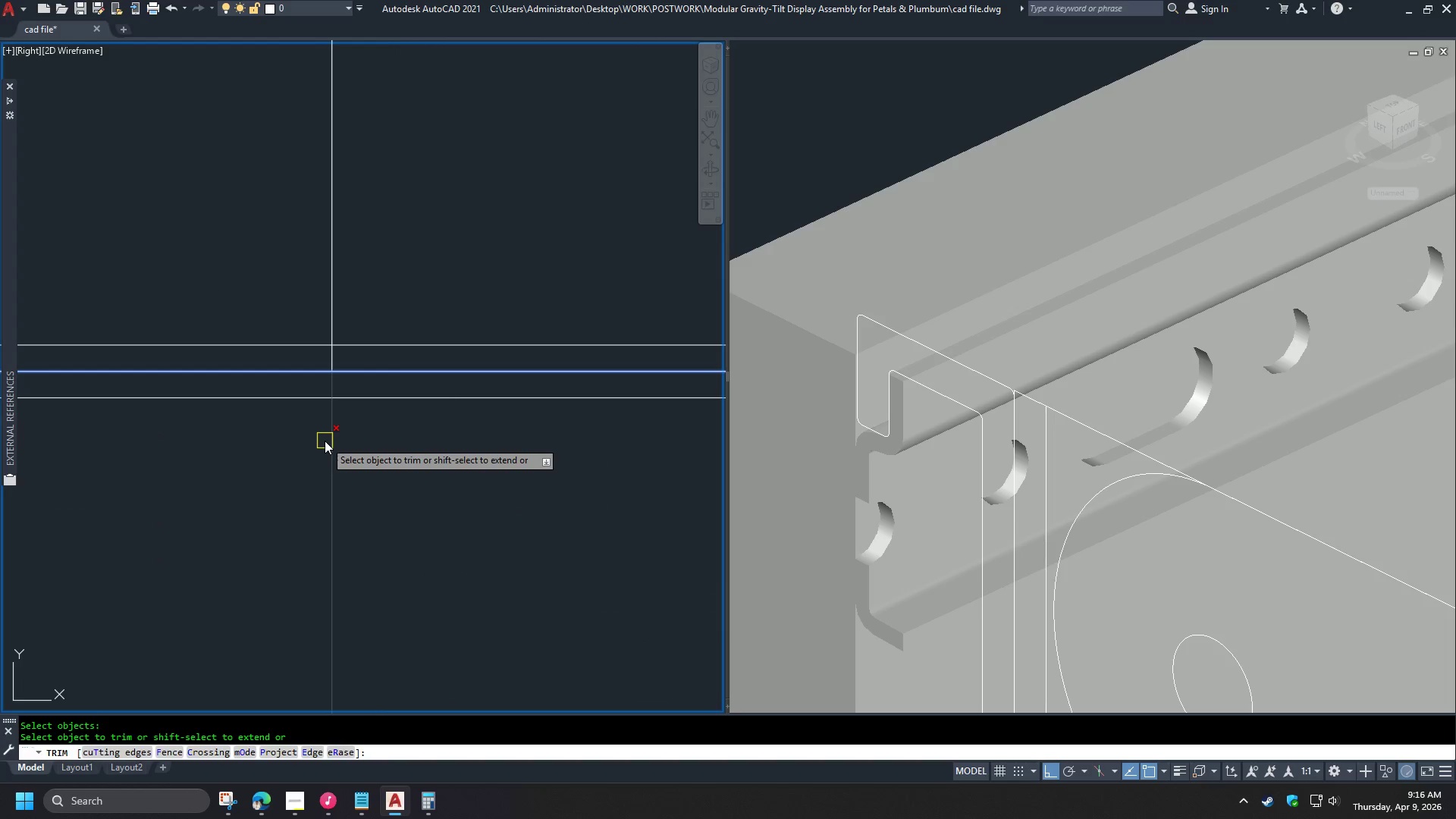 
left_click([325, 441])
 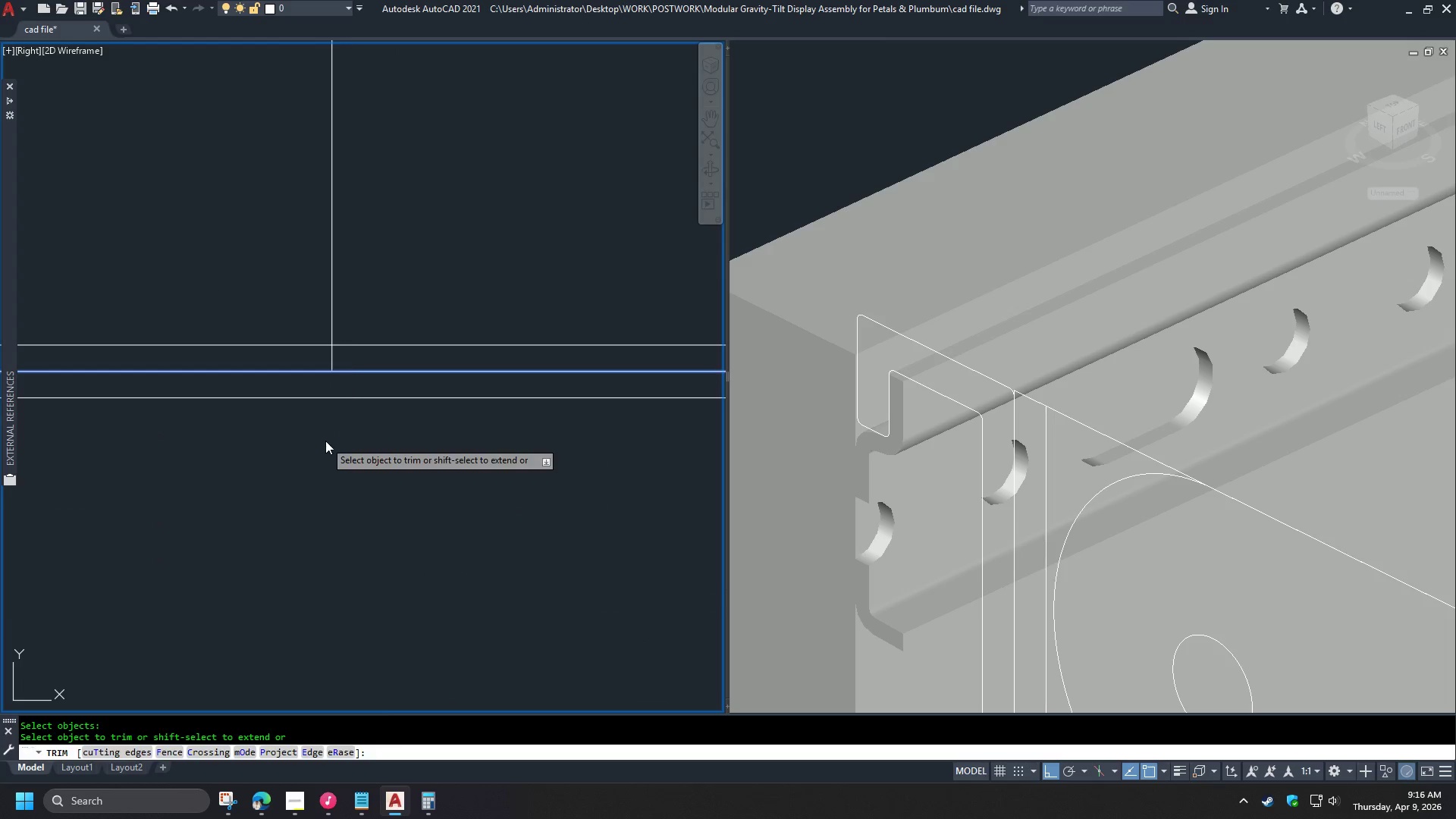 
key(Space)
 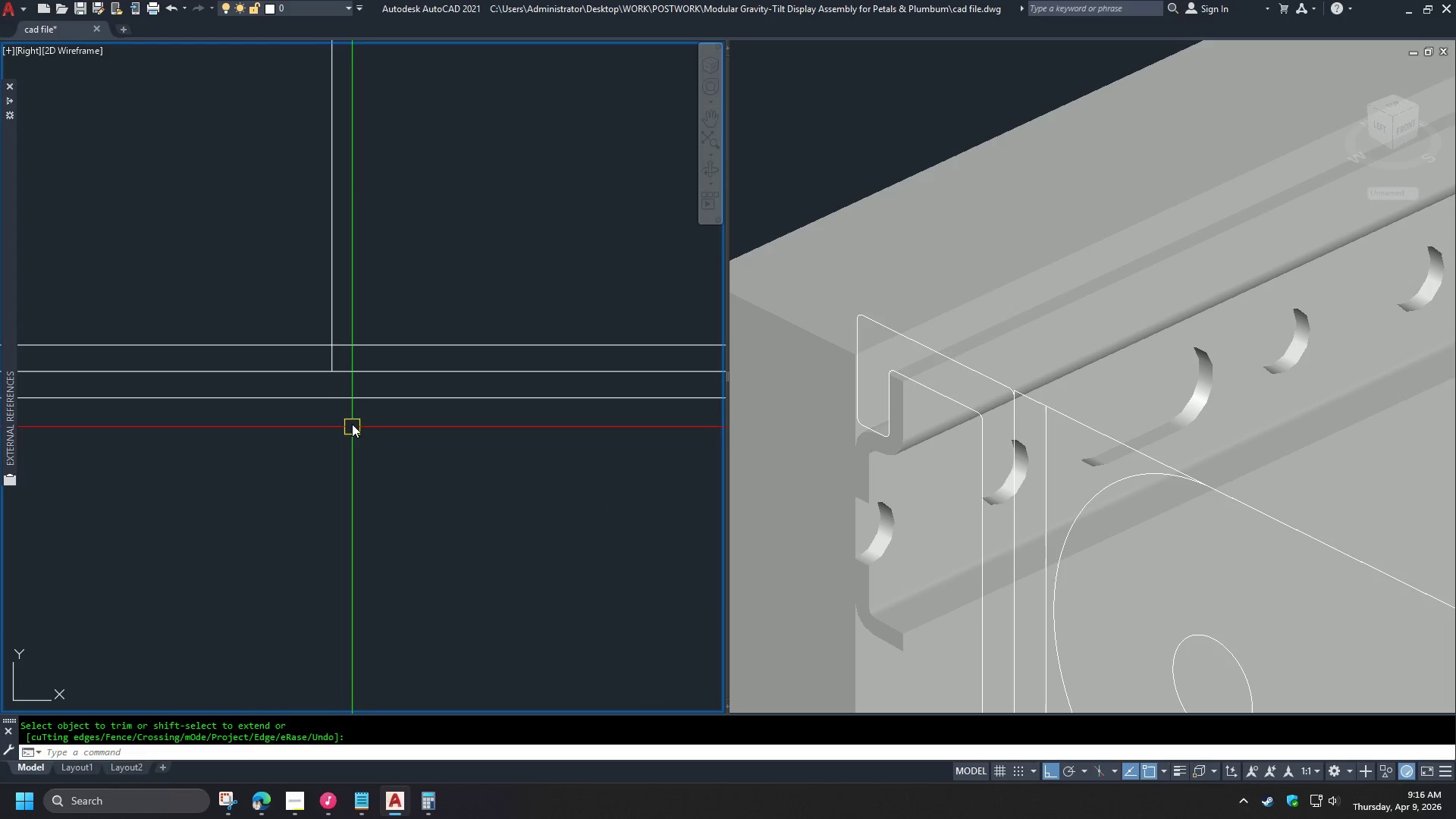 
key(C)
 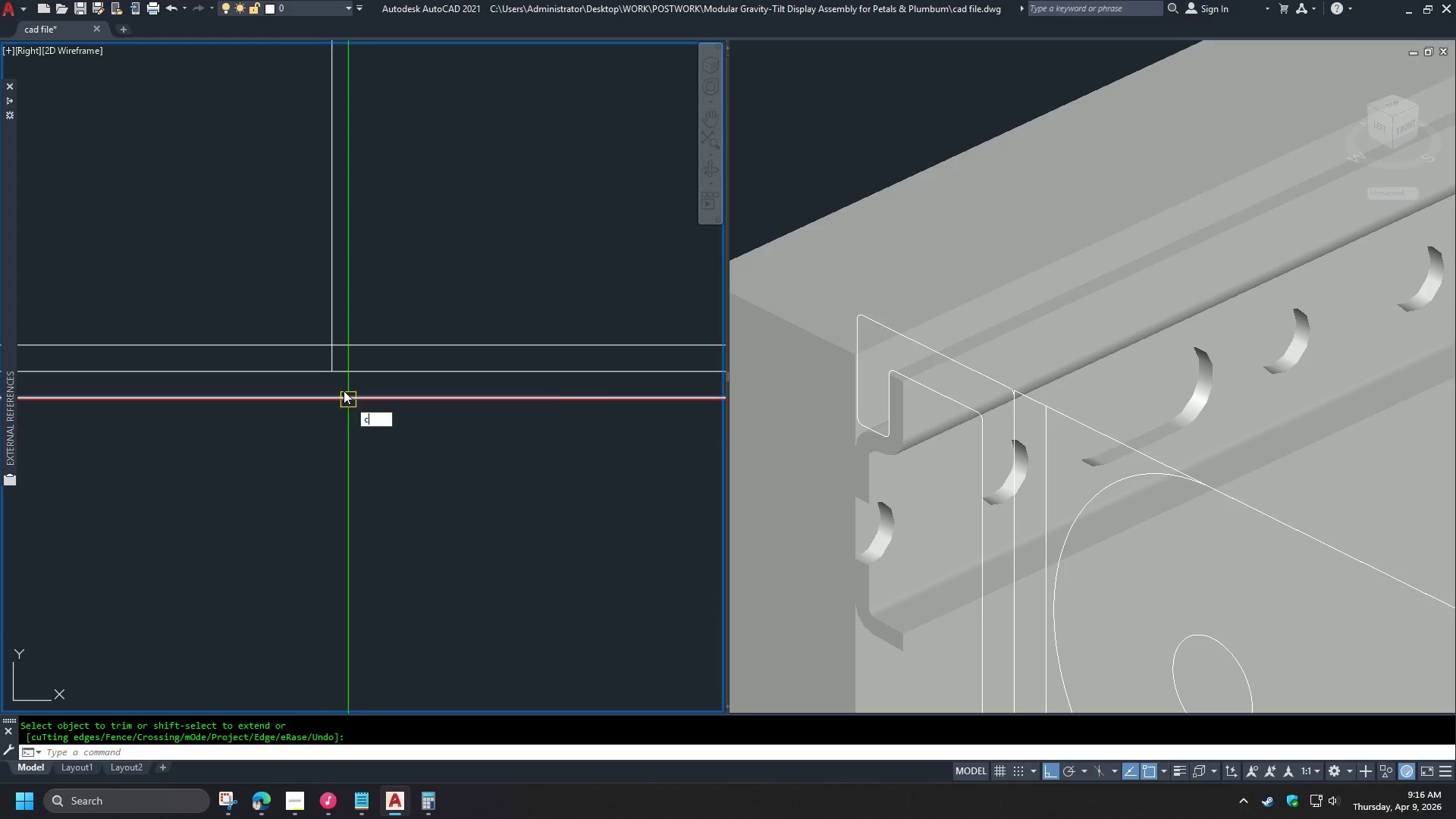 
key(Space)
 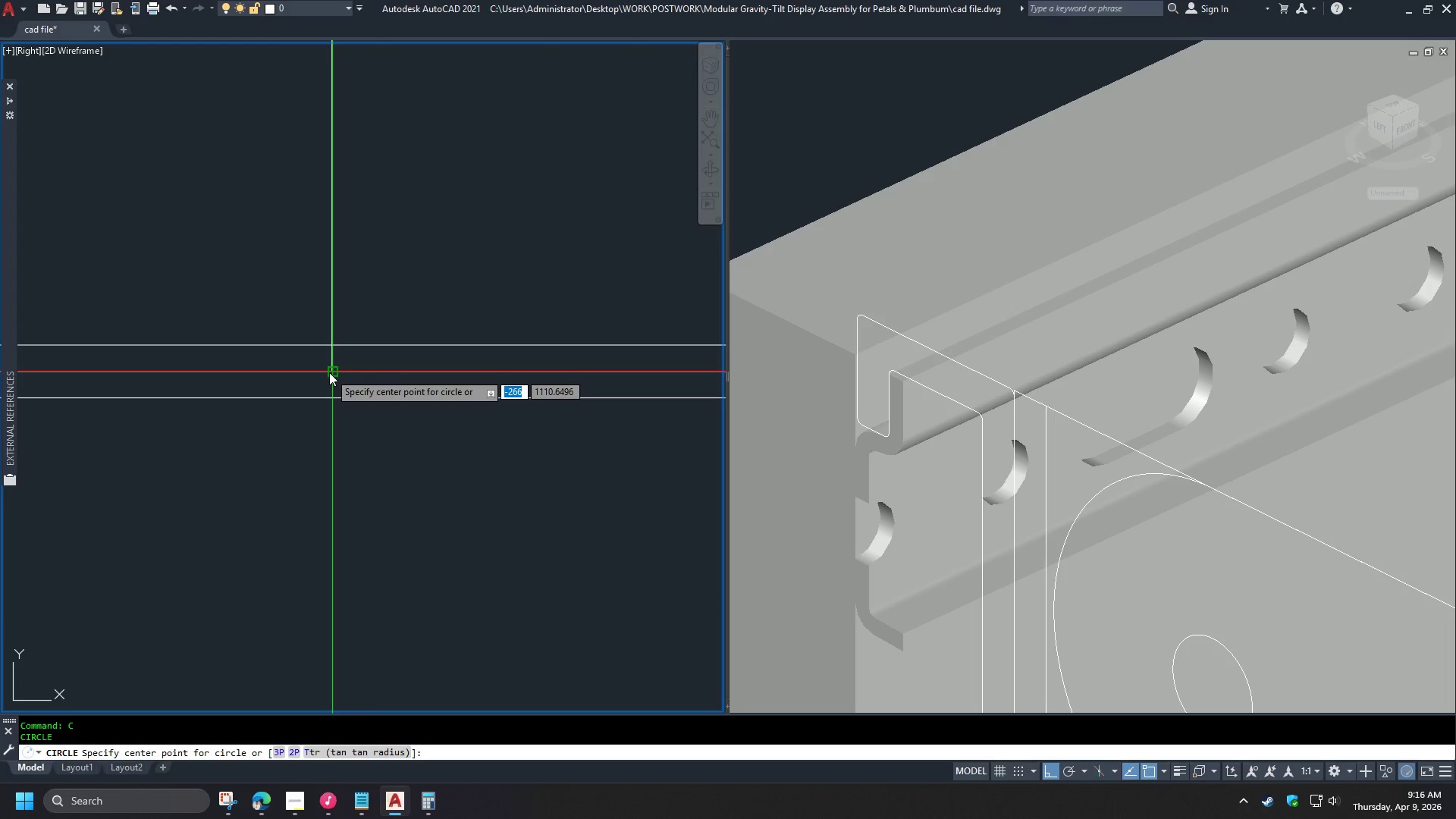 
left_click([329, 372])
 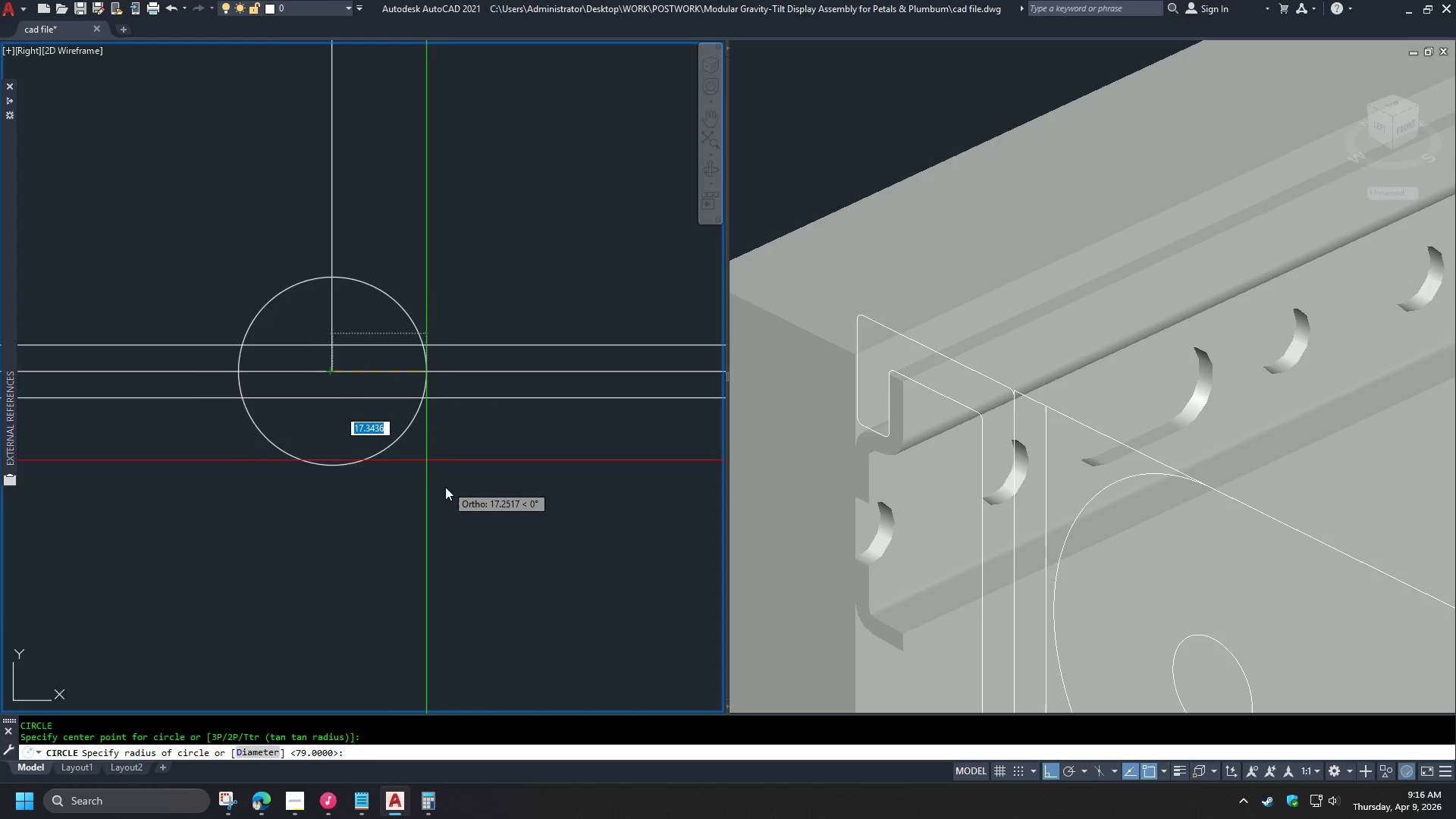 
scroll: coordinate [372, 472], scroll_direction: down, amount: 4.0
 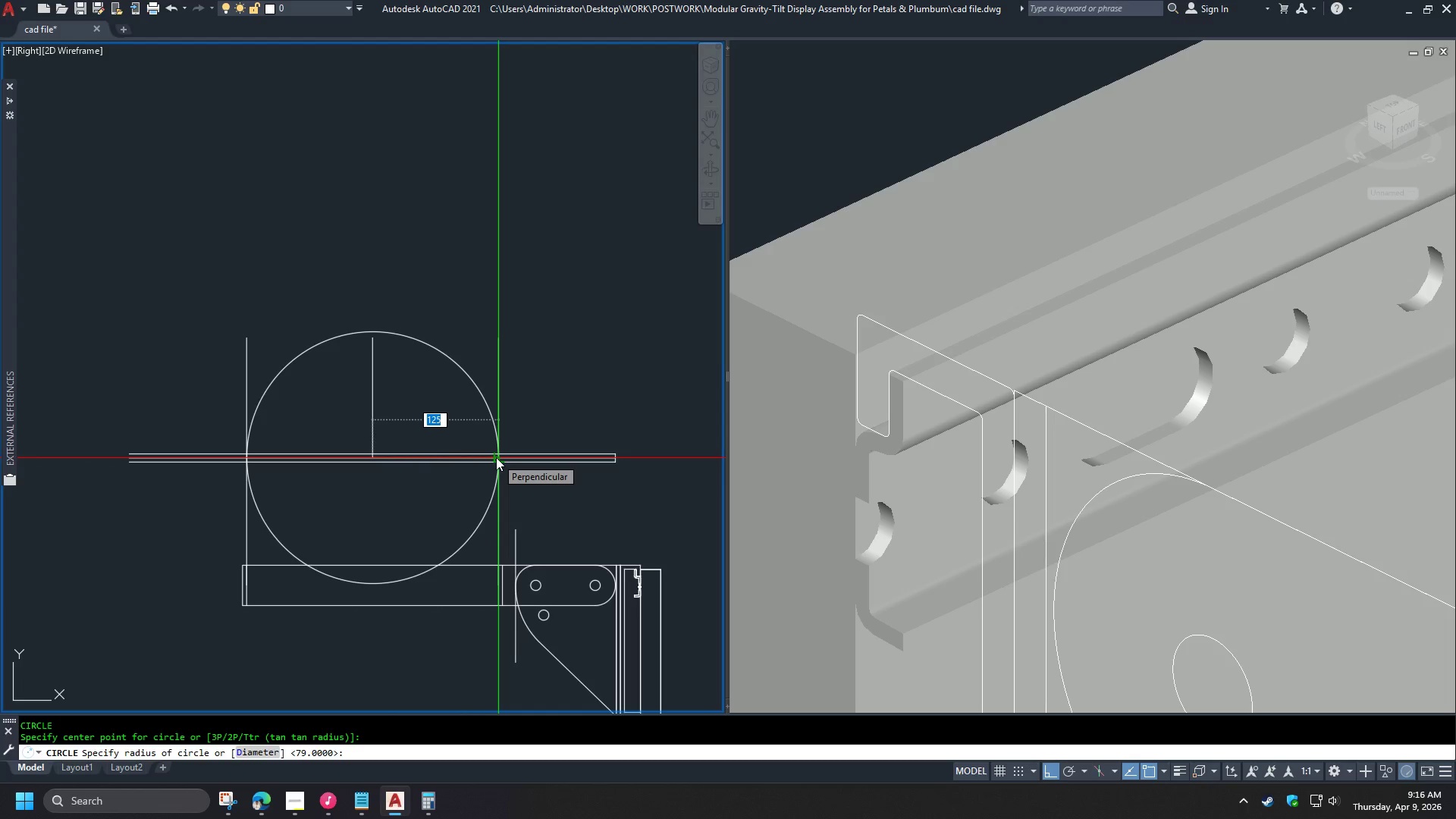 
key(D)
 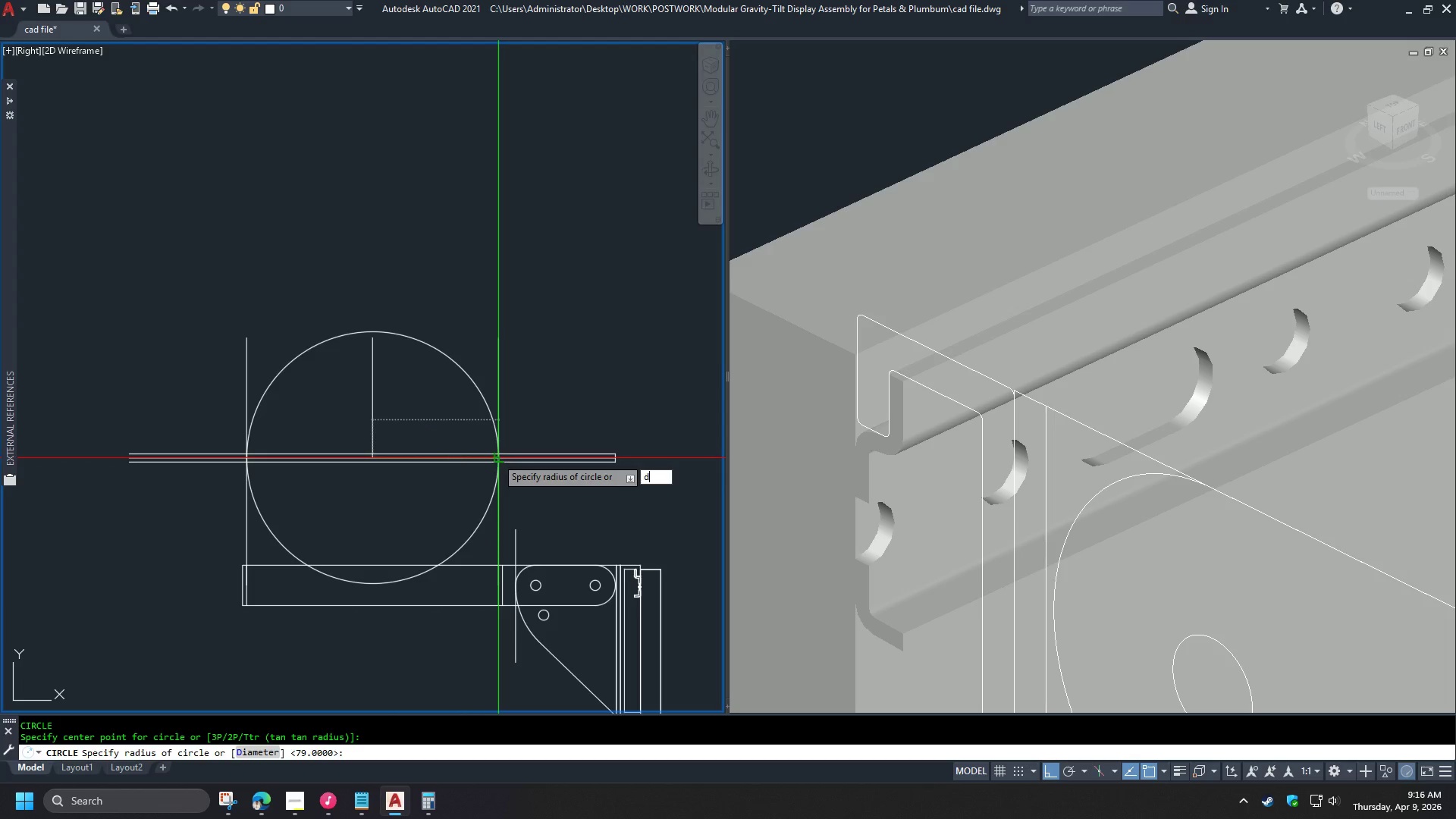 
key(Space)
 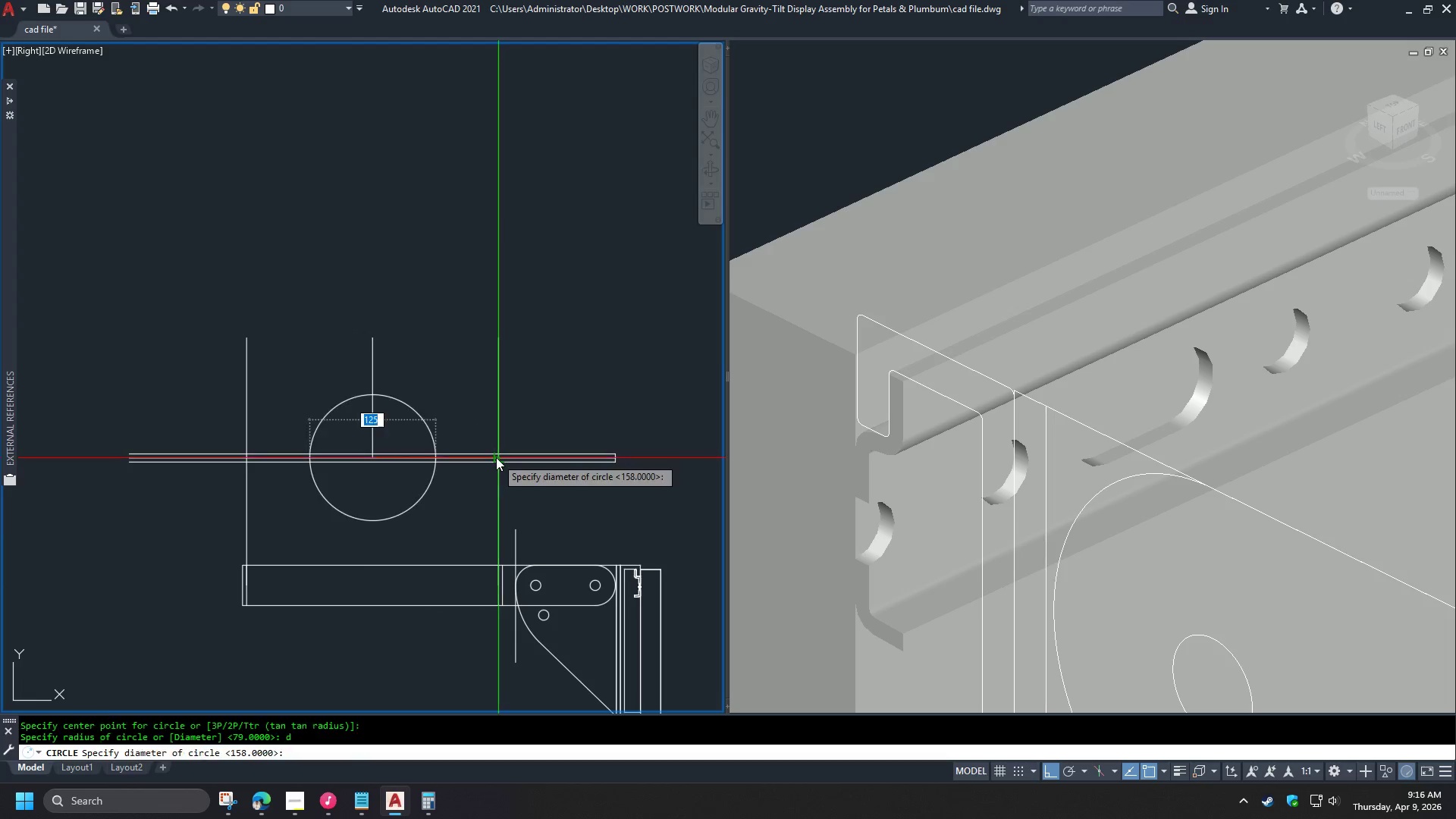 
key(Numpad2)
 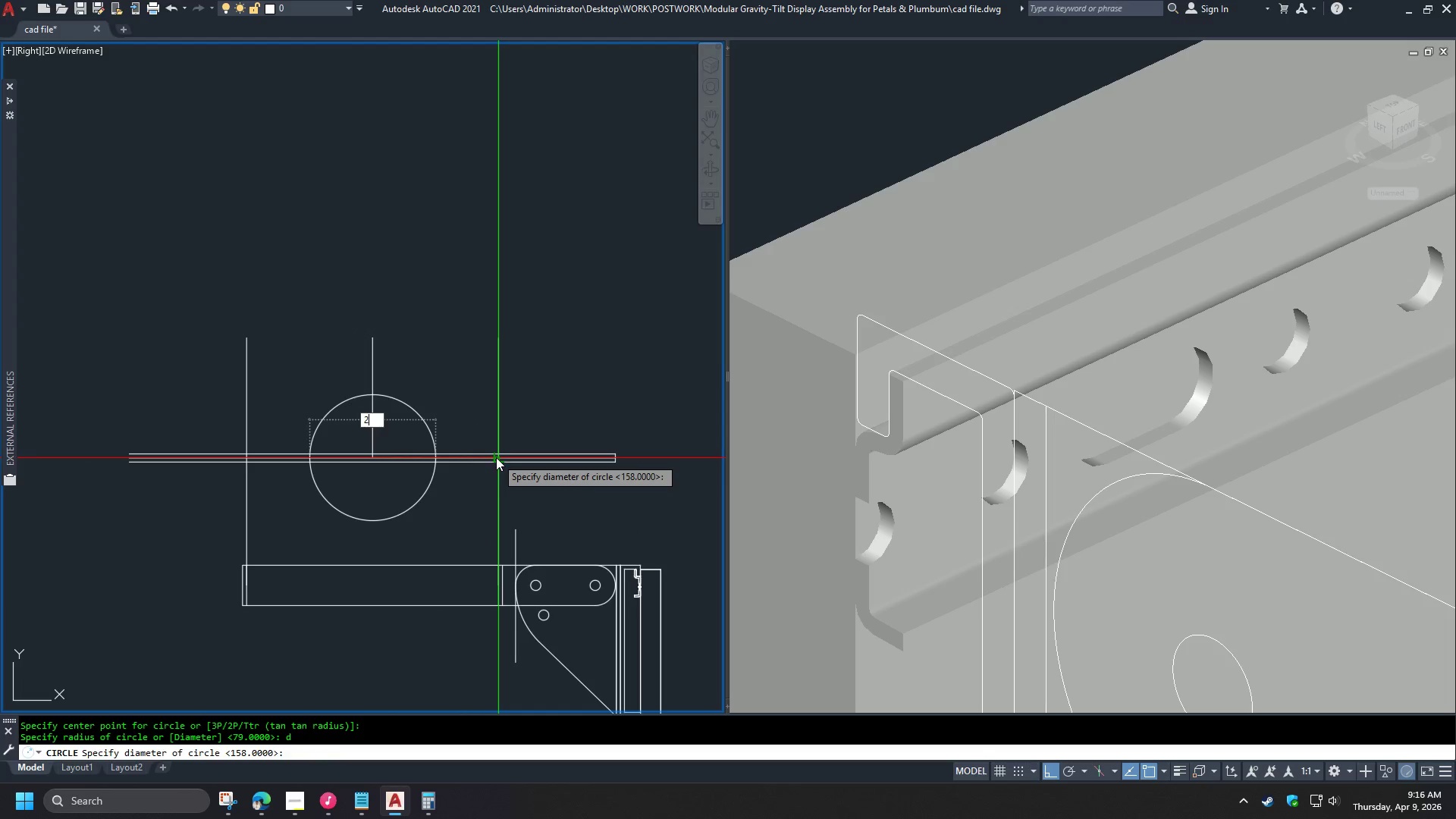 
key(Numpad5)
 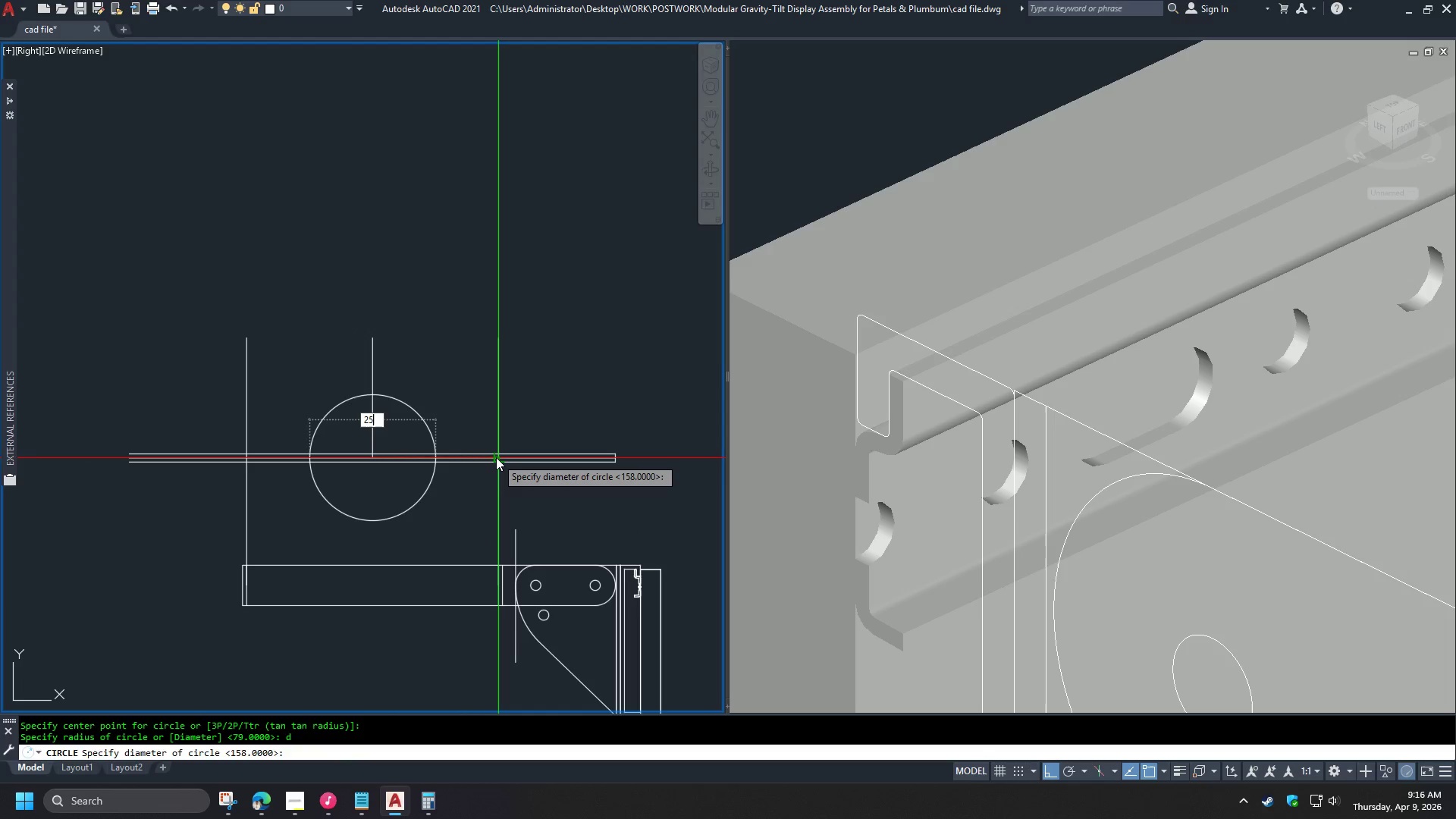 
key(Numpad0)
 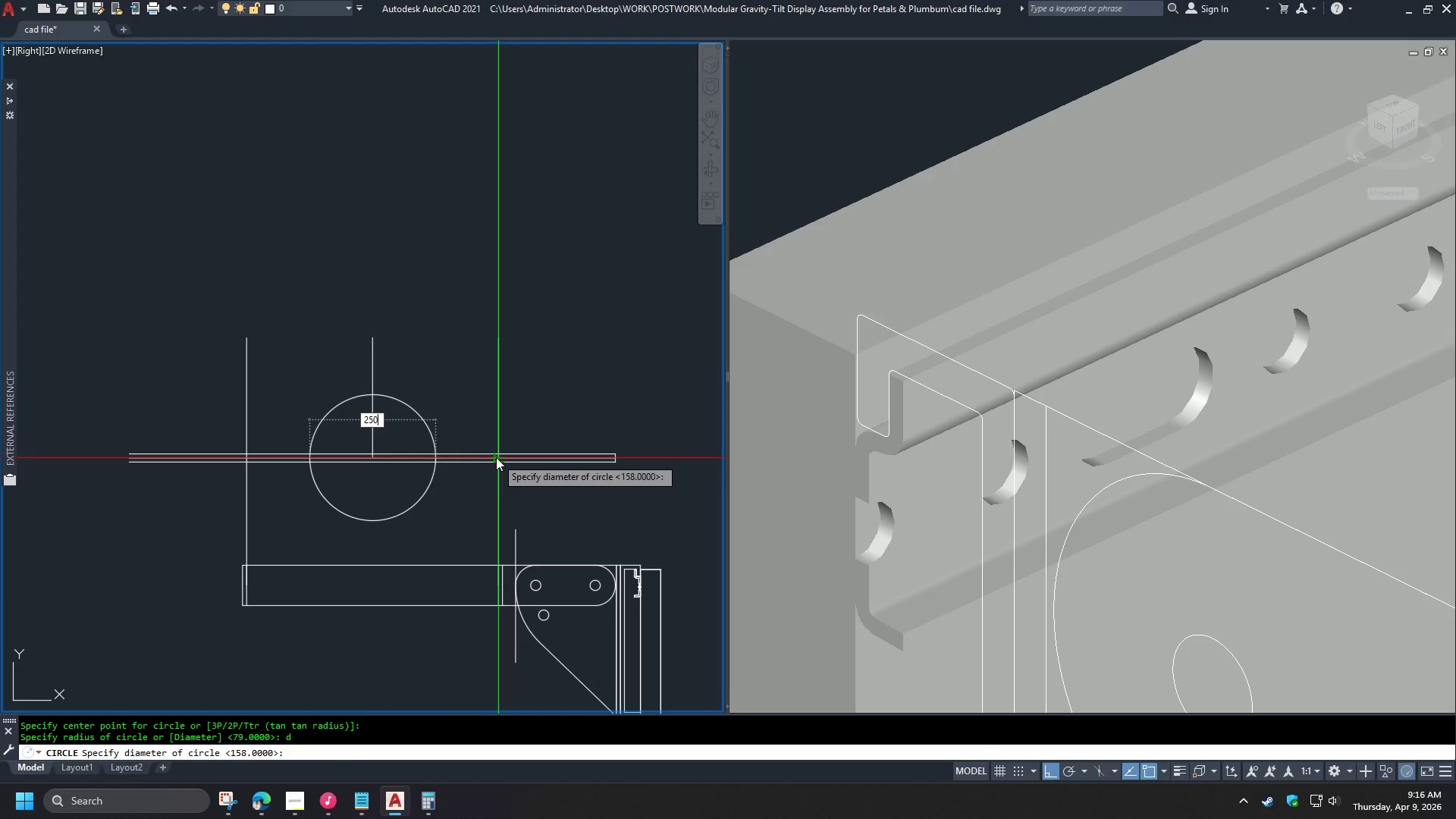 
key(Space)
 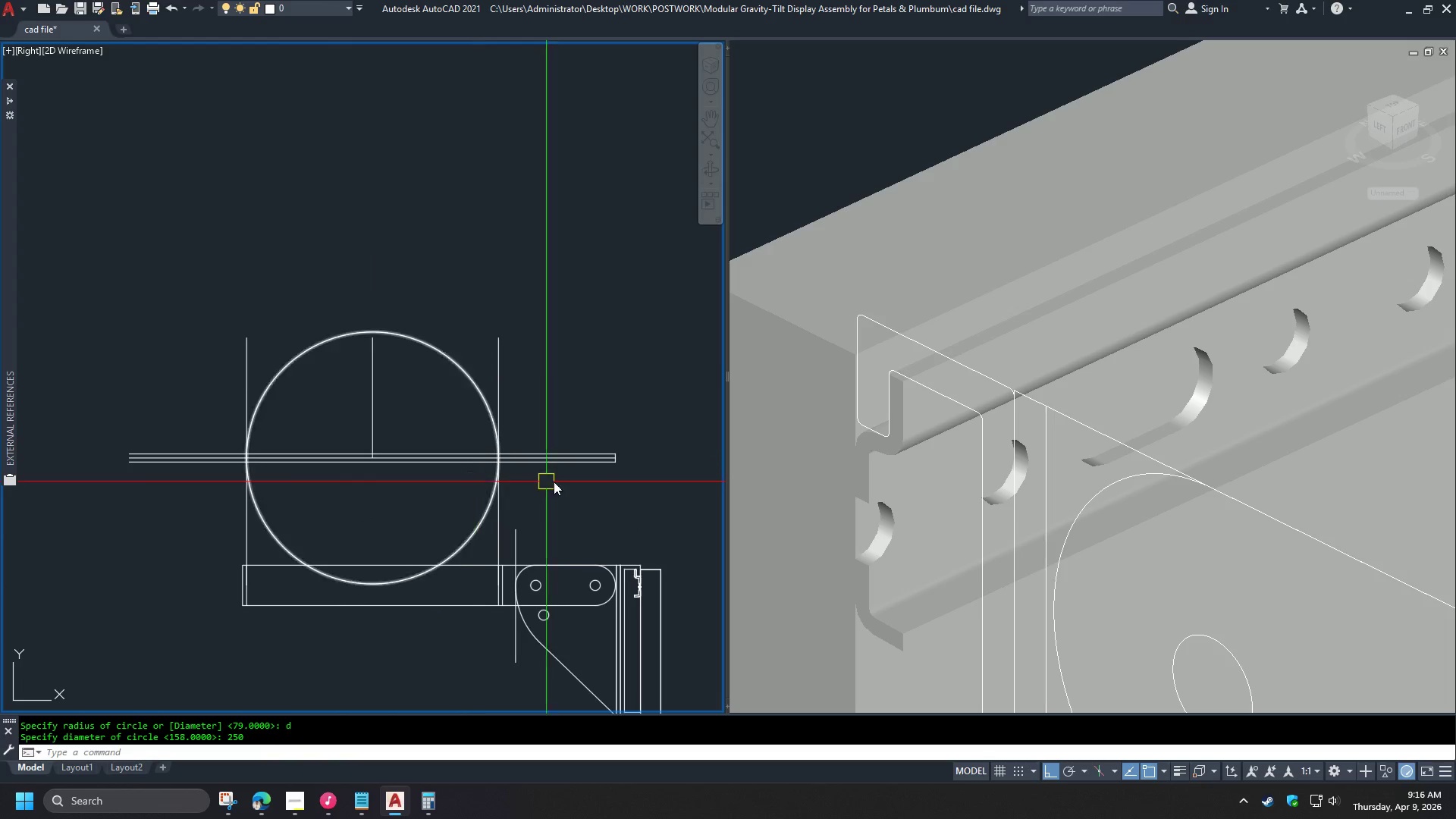 
left_click([605, 501])
 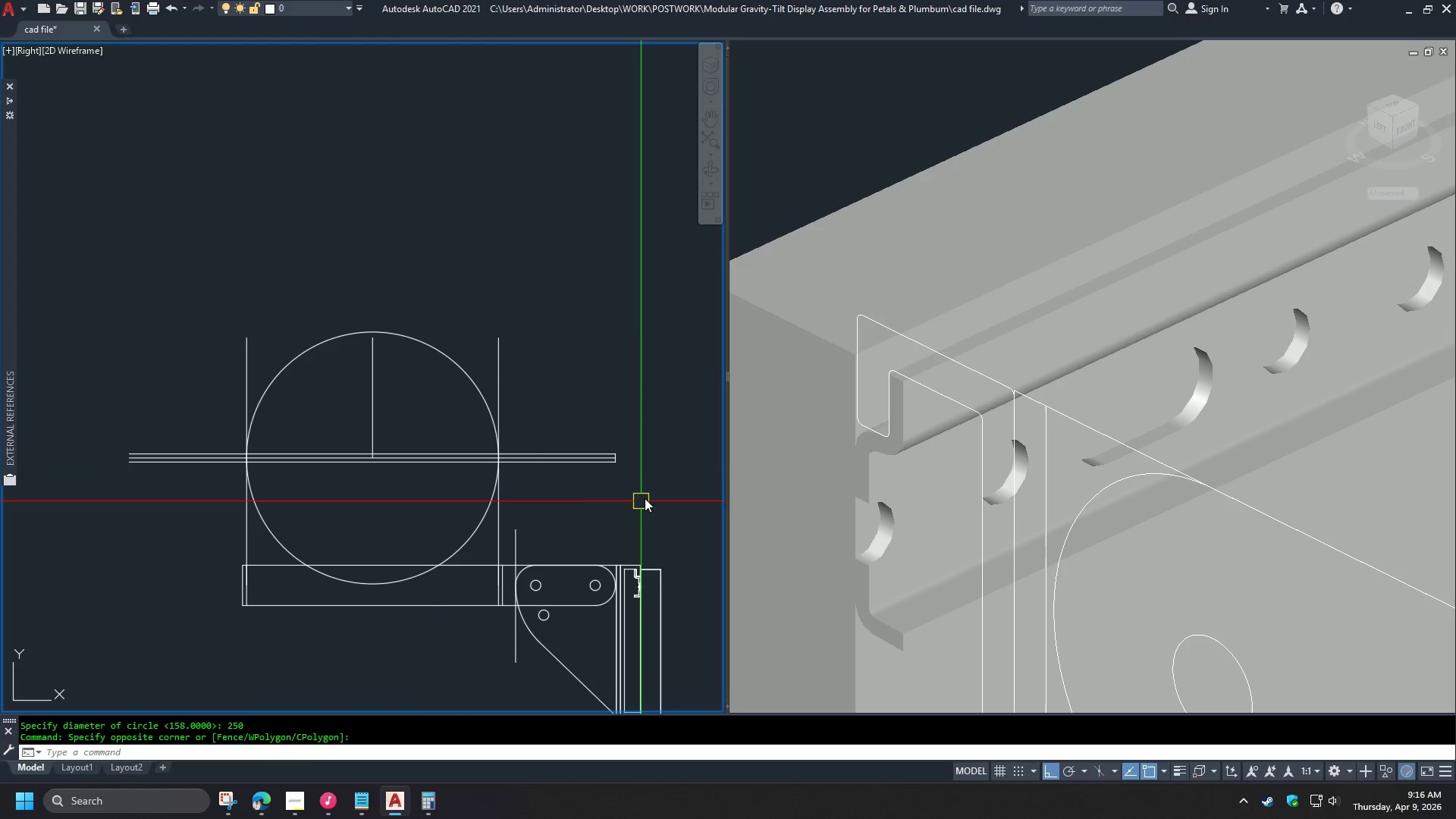 
left_click_drag(start_coordinate=[651, 495], to_coordinate=[644, 491])
 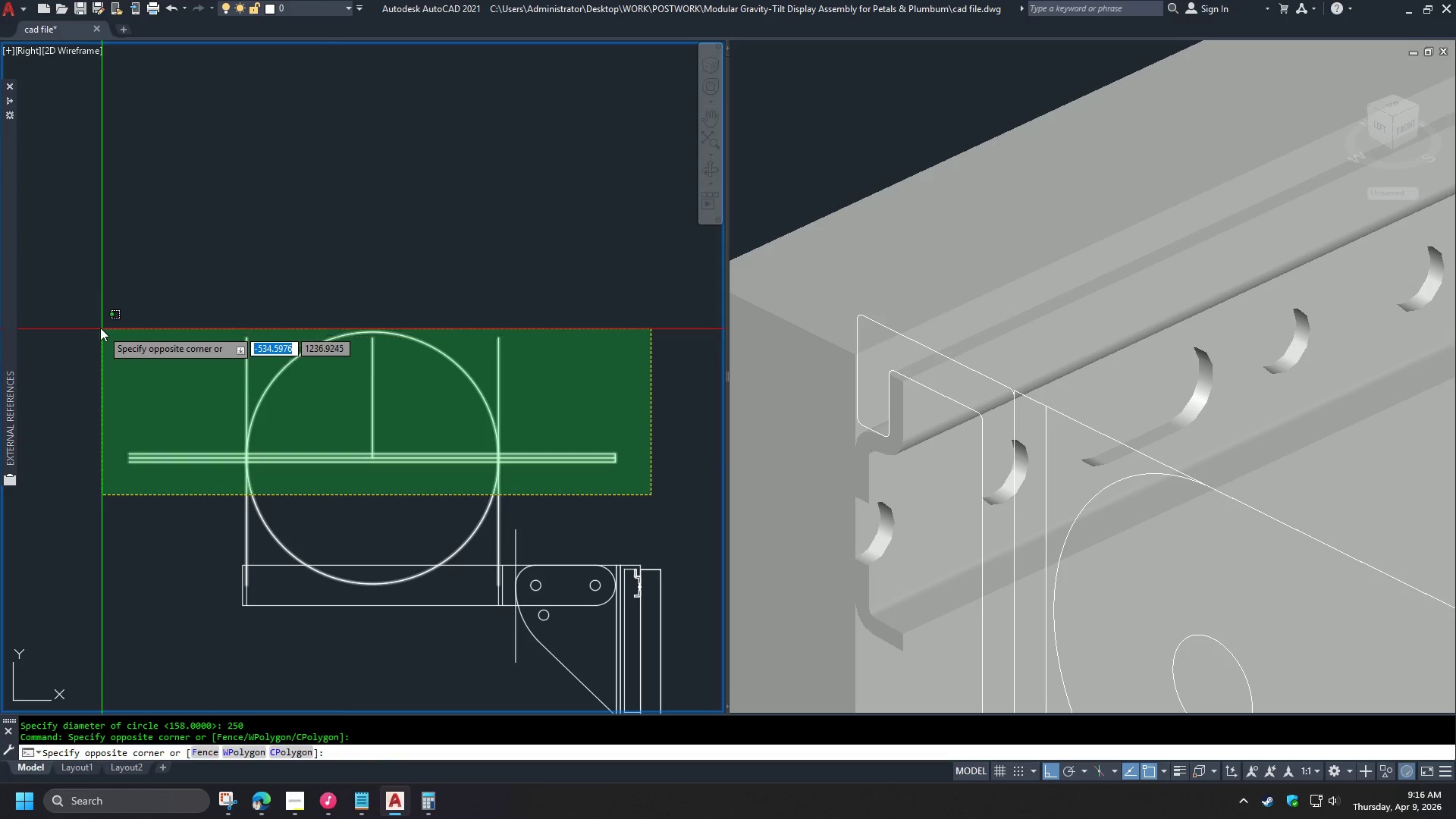 
left_click([83, 298])
 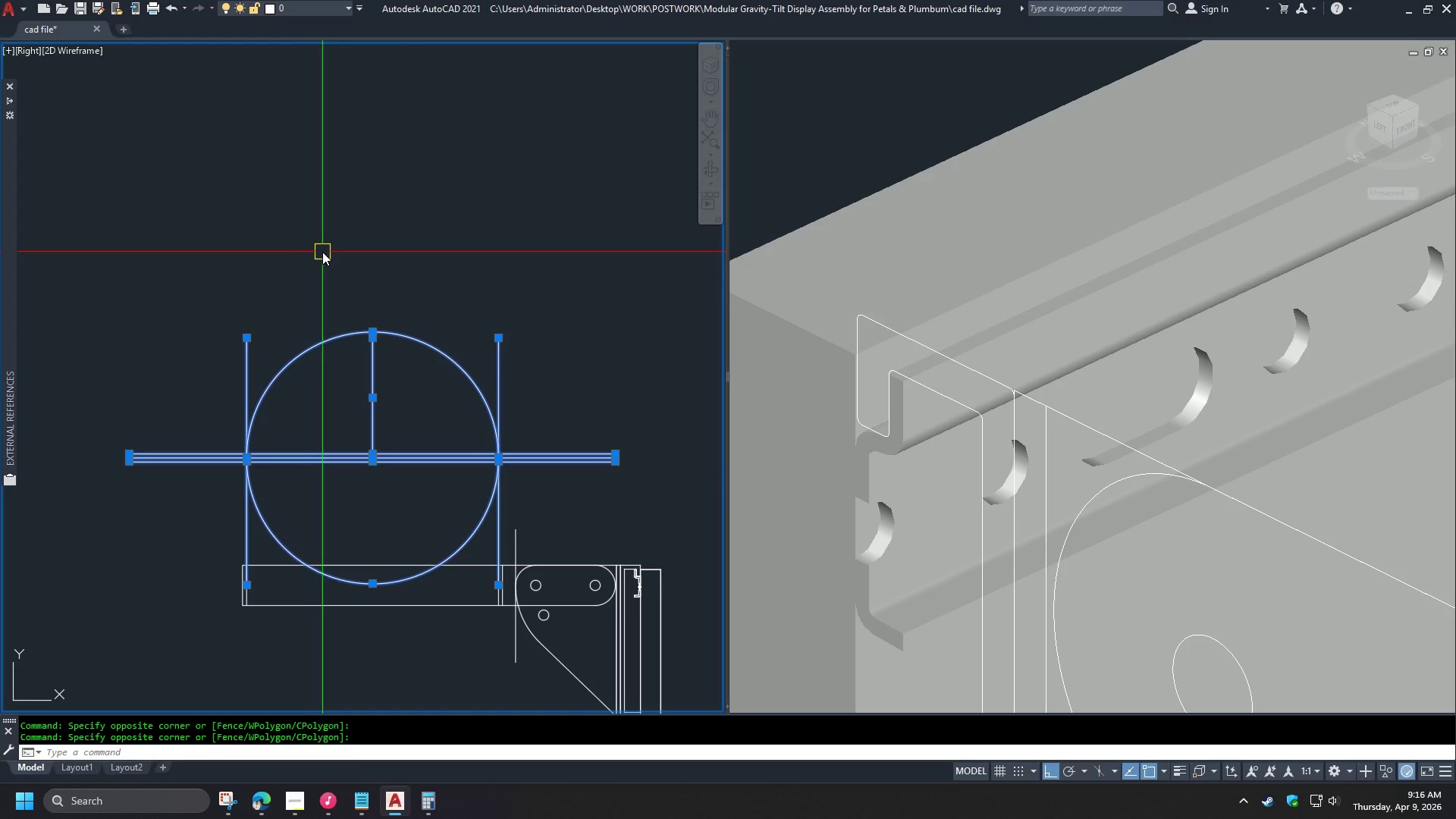 
key(M)
 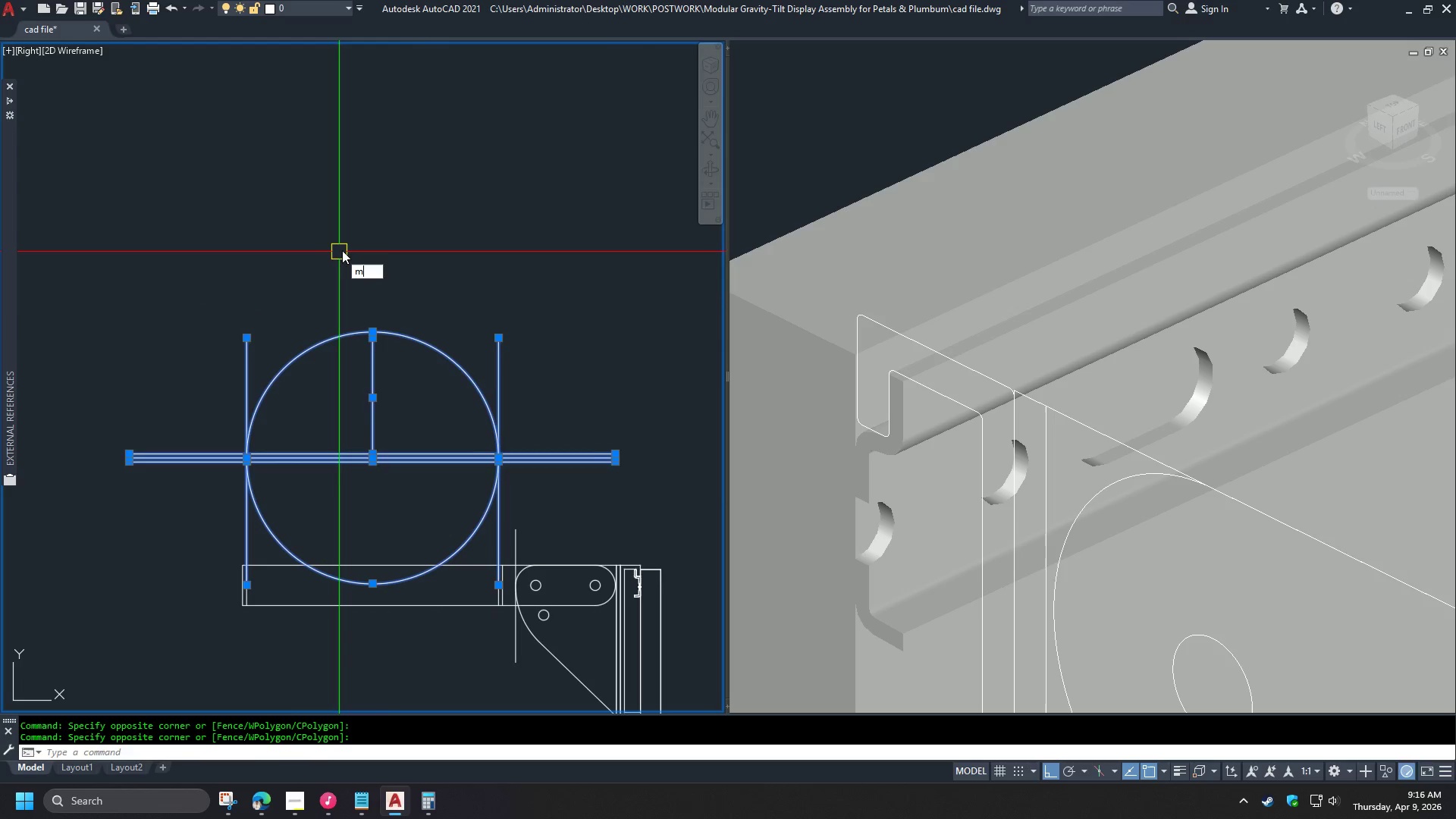 
key(Space)
 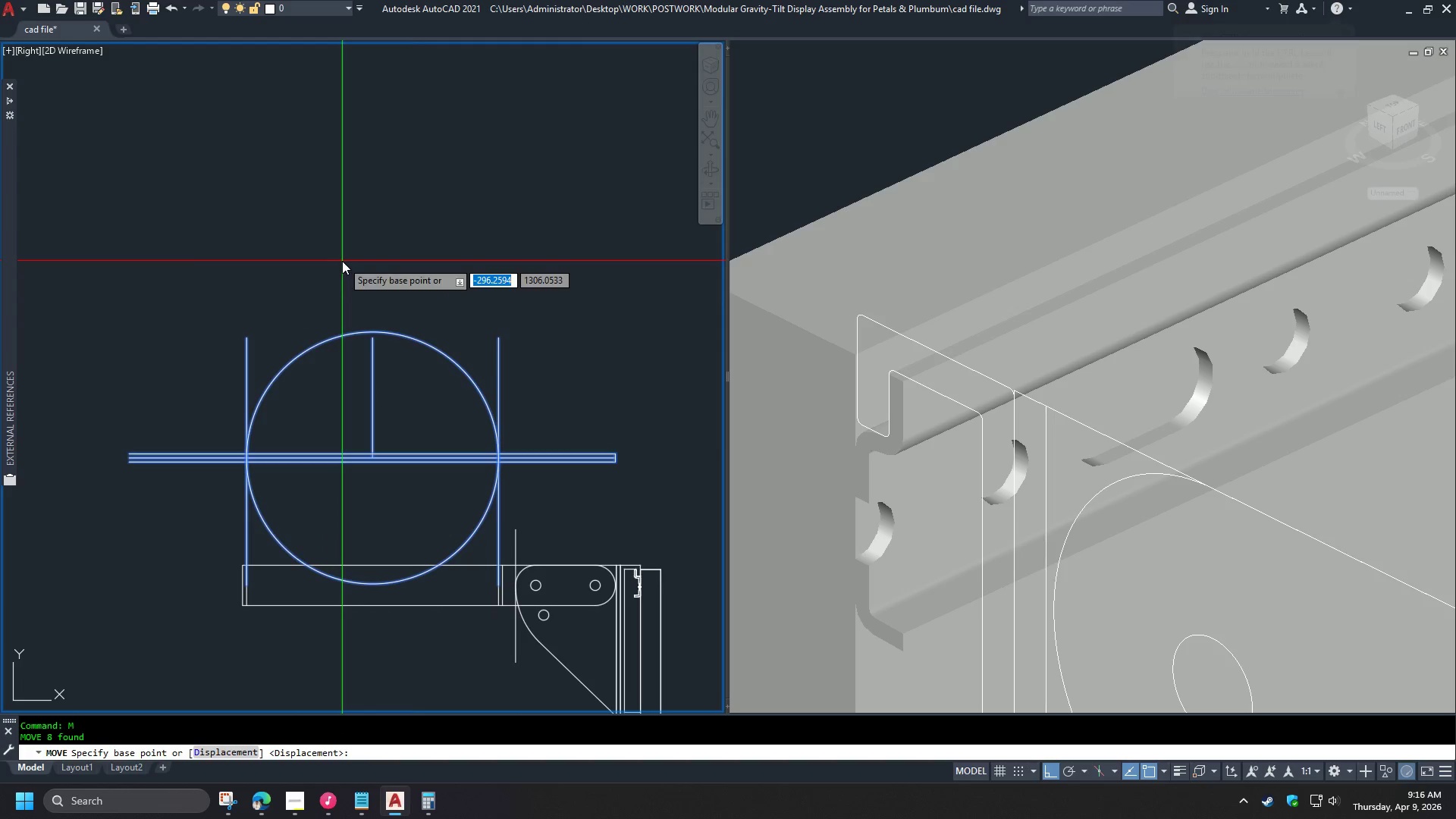 
left_click_drag(start_coordinate=[342, 261], to_coordinate=[342, 254])
 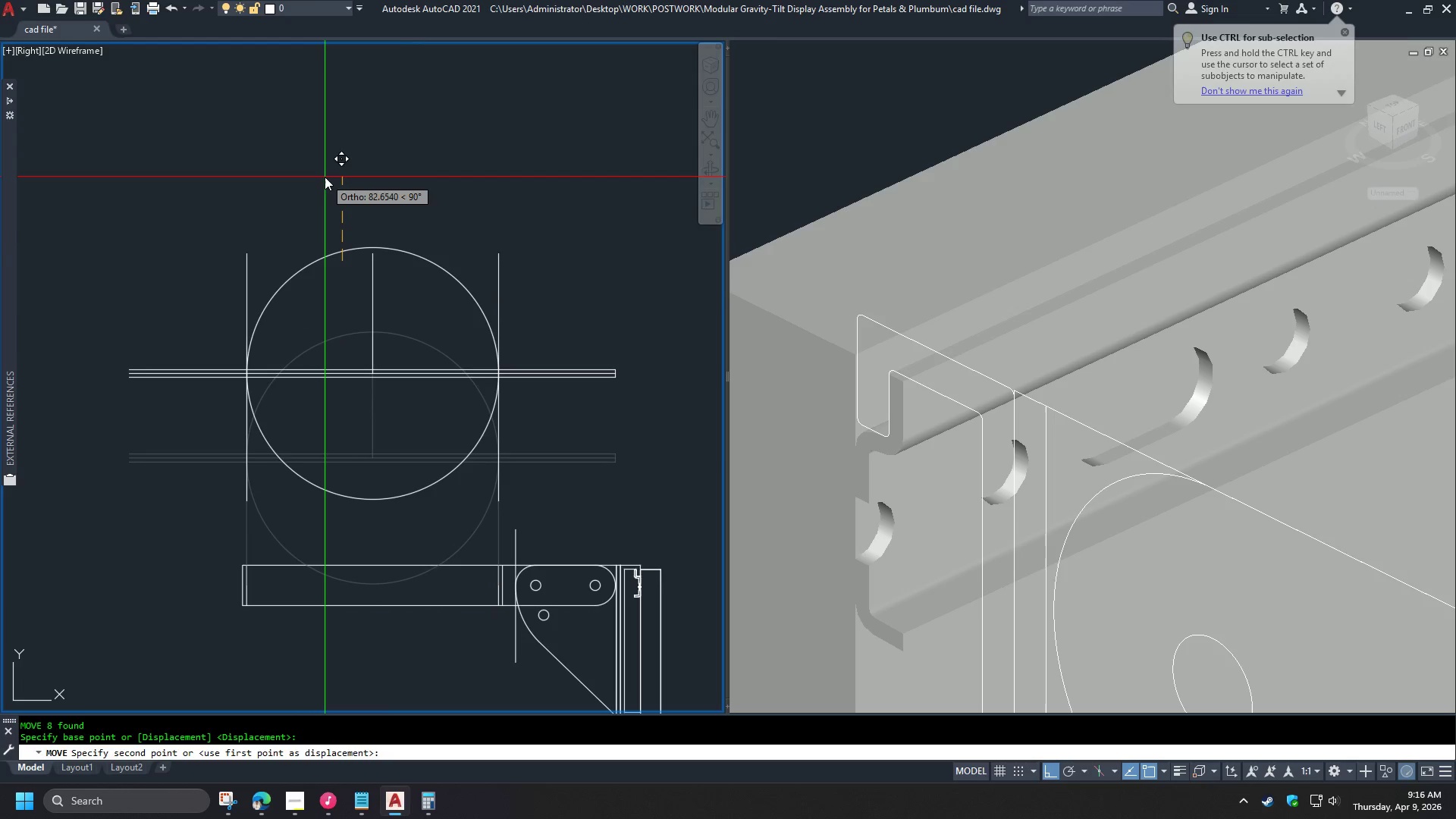 
left_click([325, 177])
 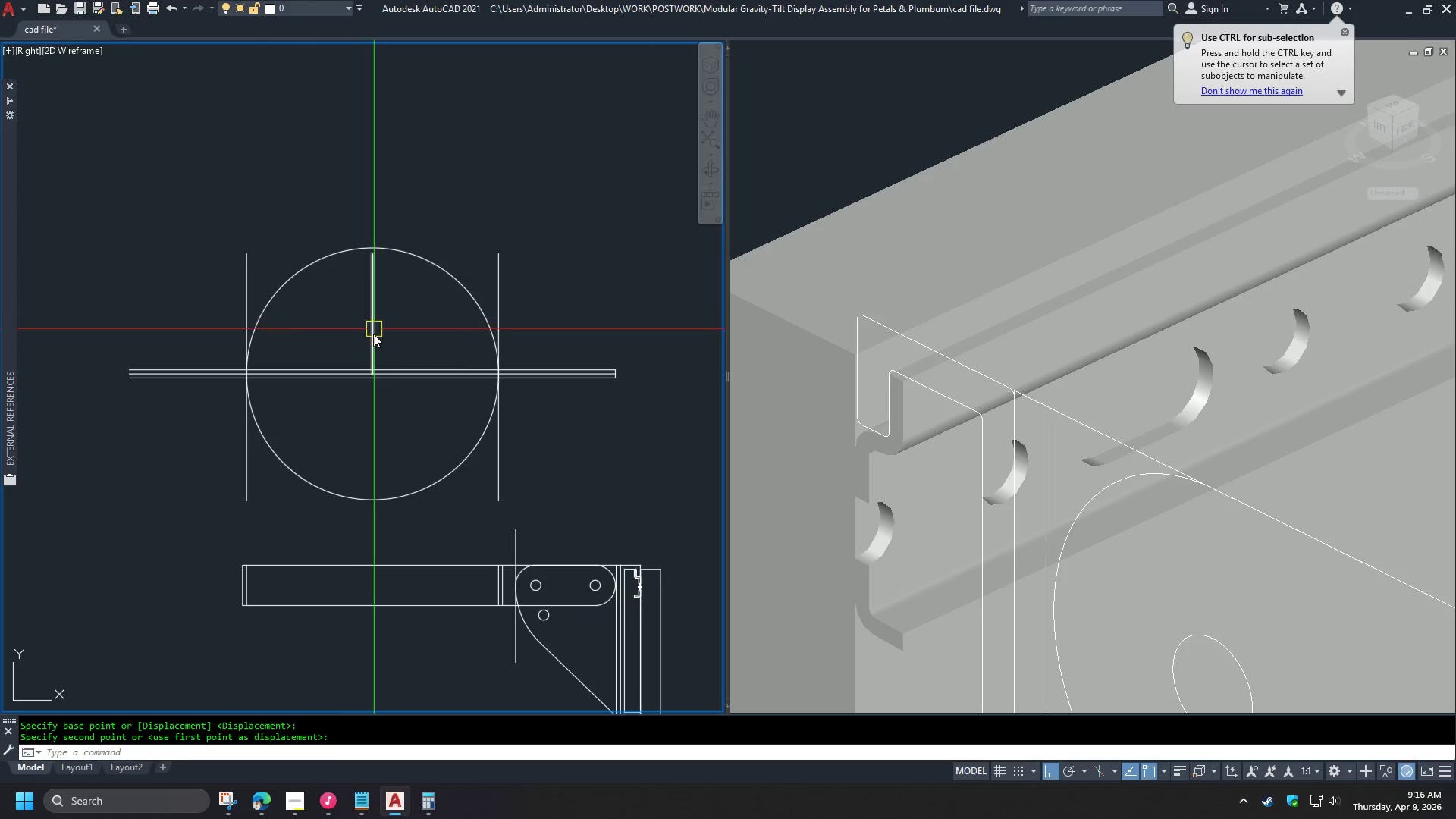 
scroll: coordinate [336, 346], scroll_direction: up, amount: 1.0
 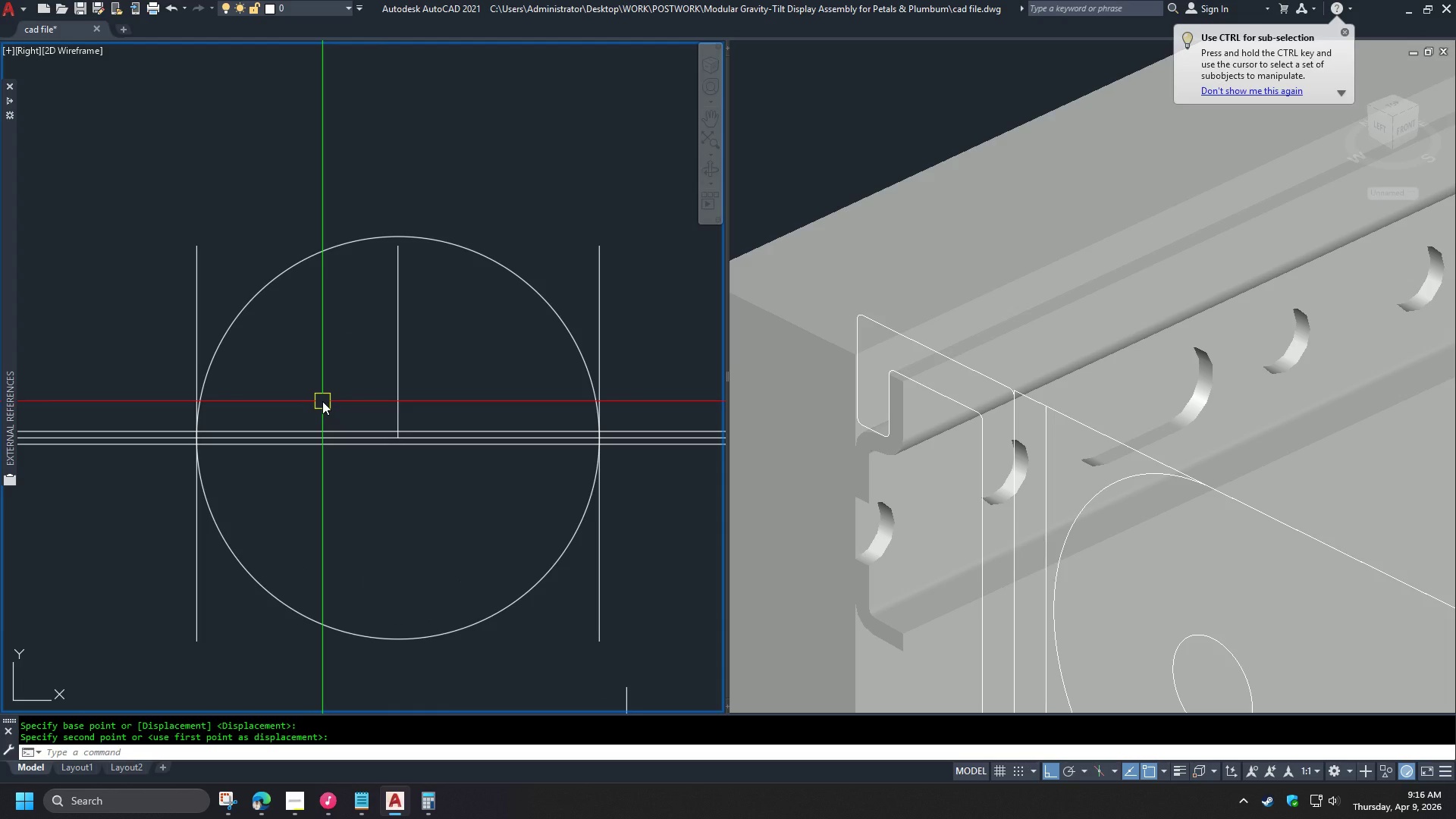 
key(O)
 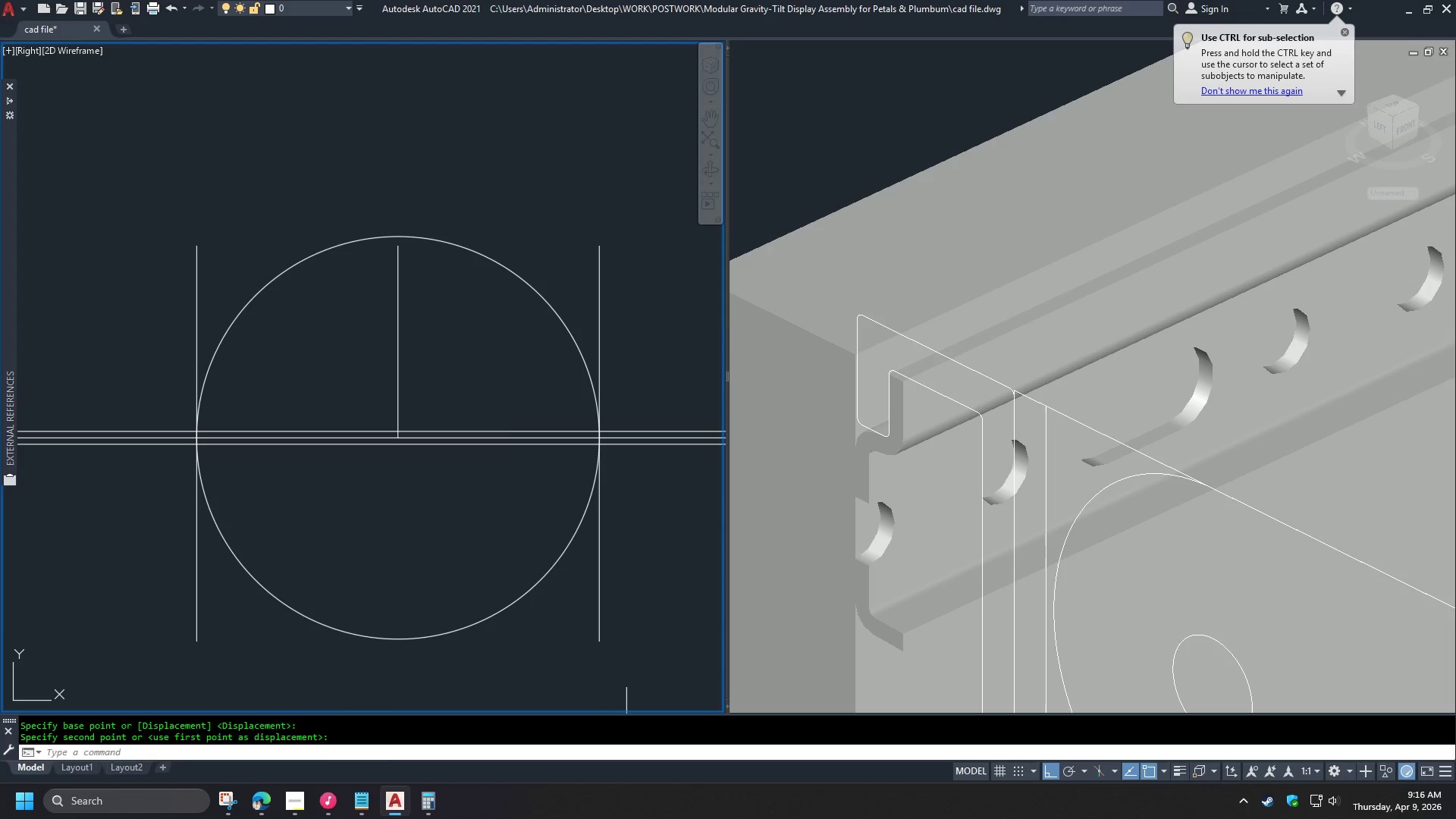 
key(Space)
 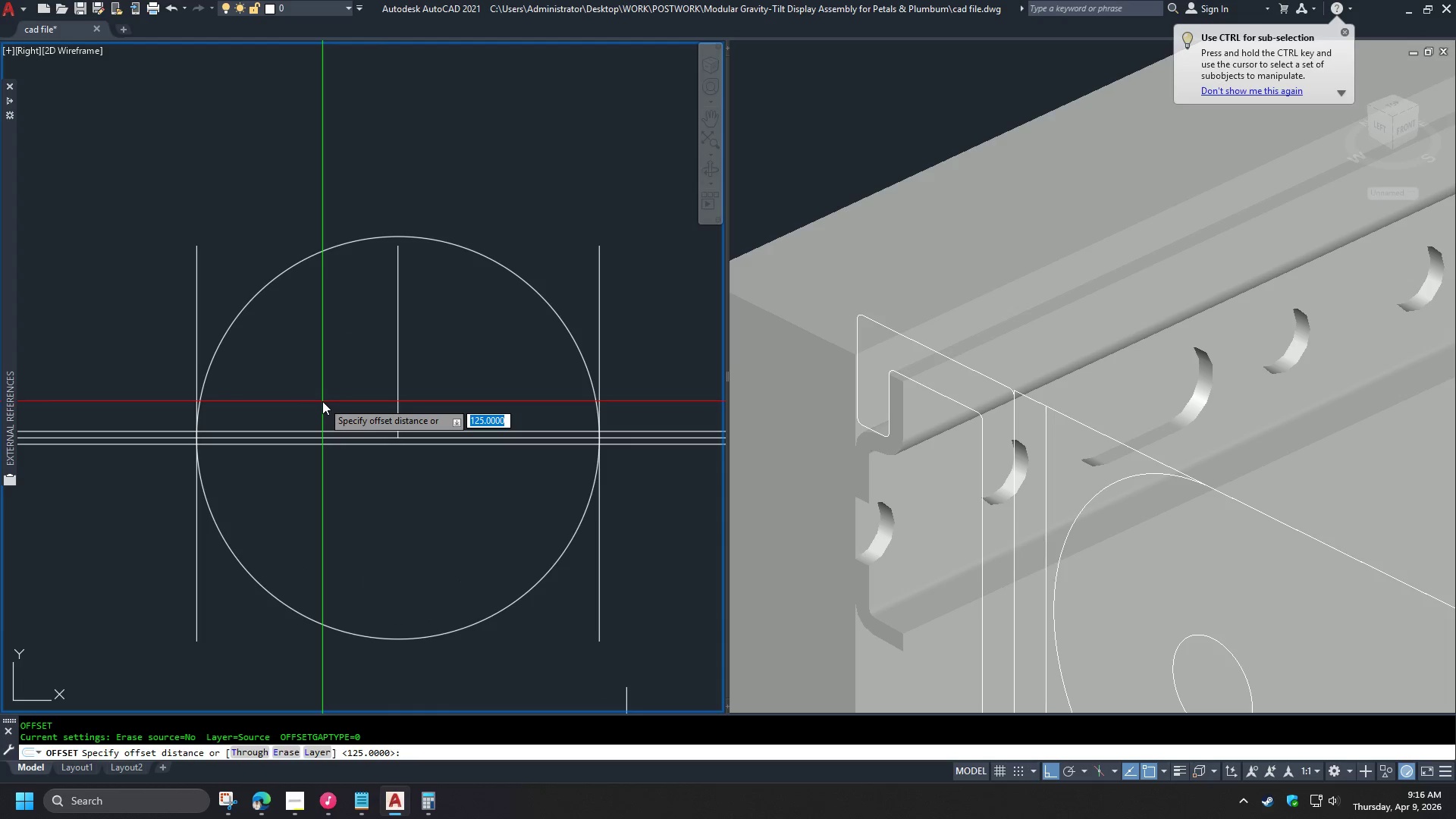 
key(4)
 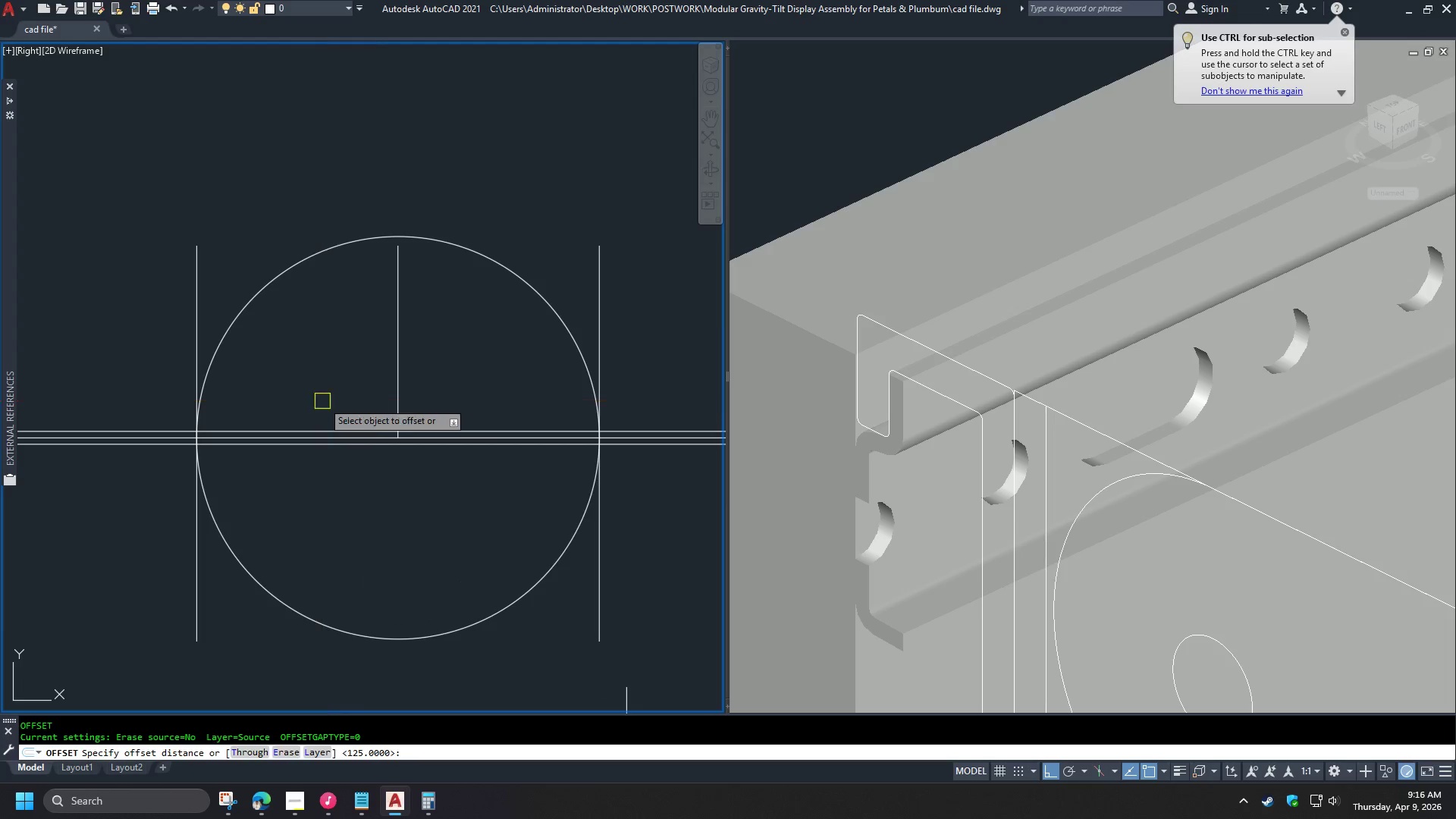 
key(Space)
 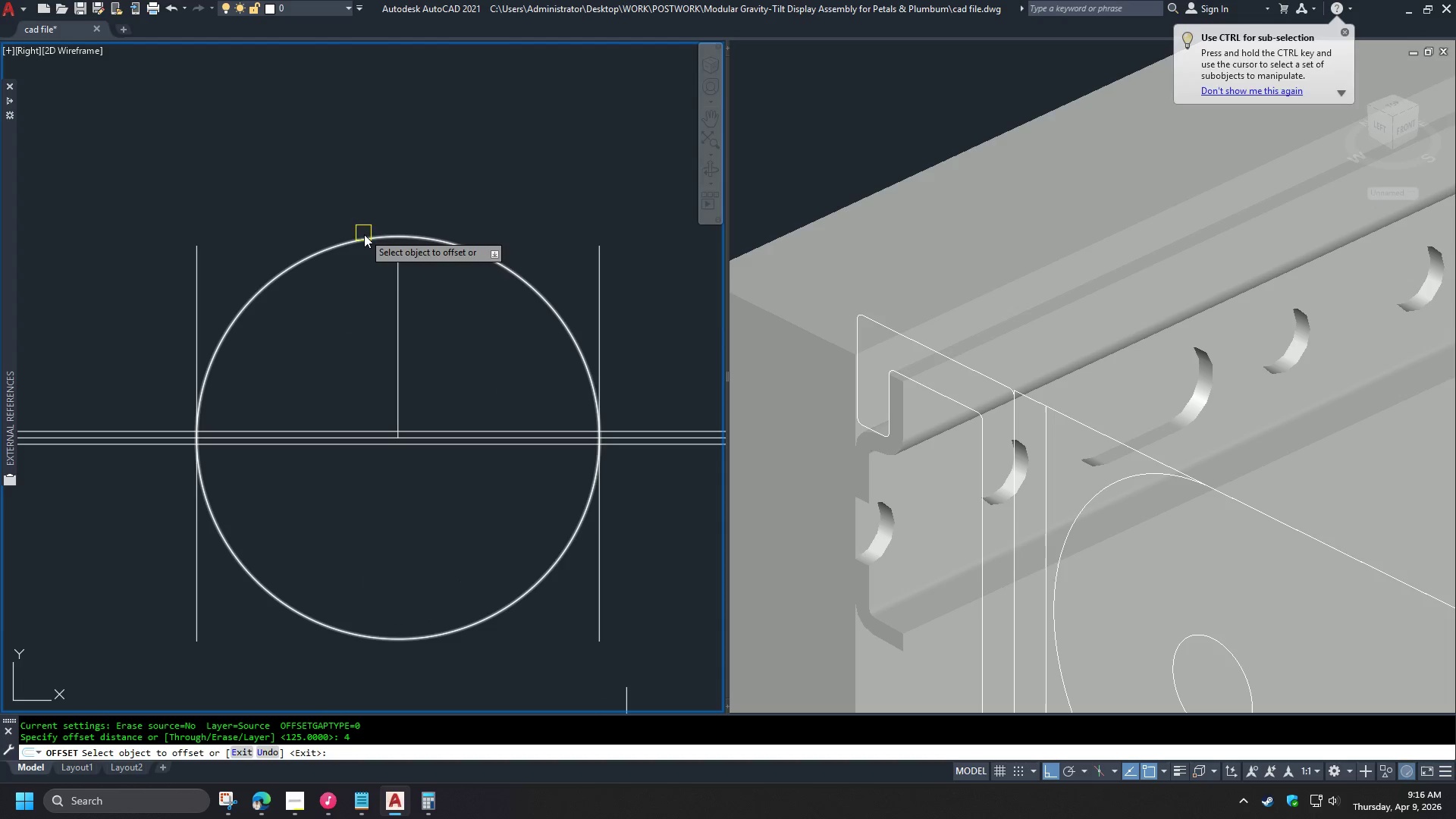 
left_click_drag(start_coordinate=[366, 240], to_coordinate=[362, 228])
 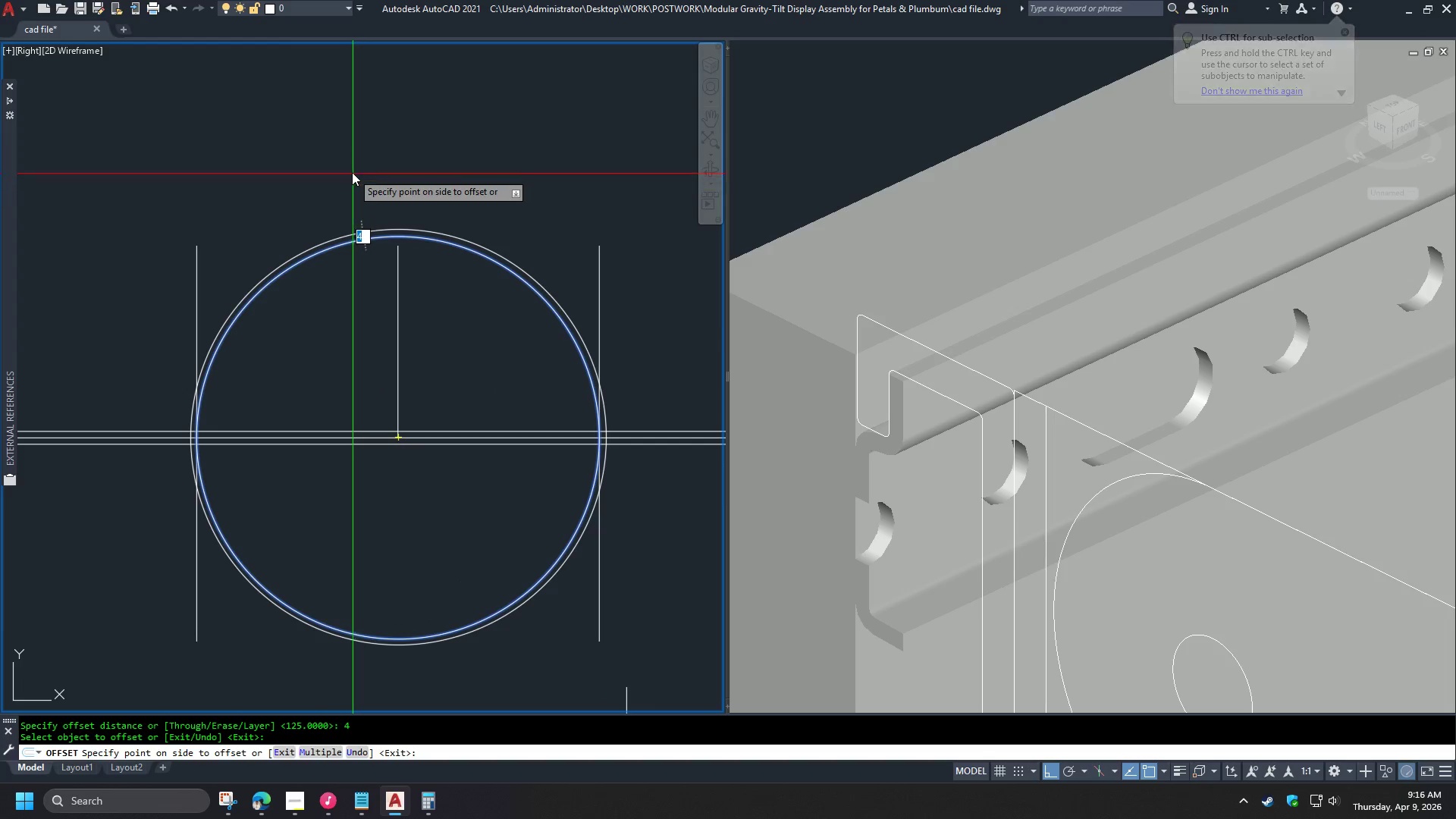 
double_click([352, 171])
 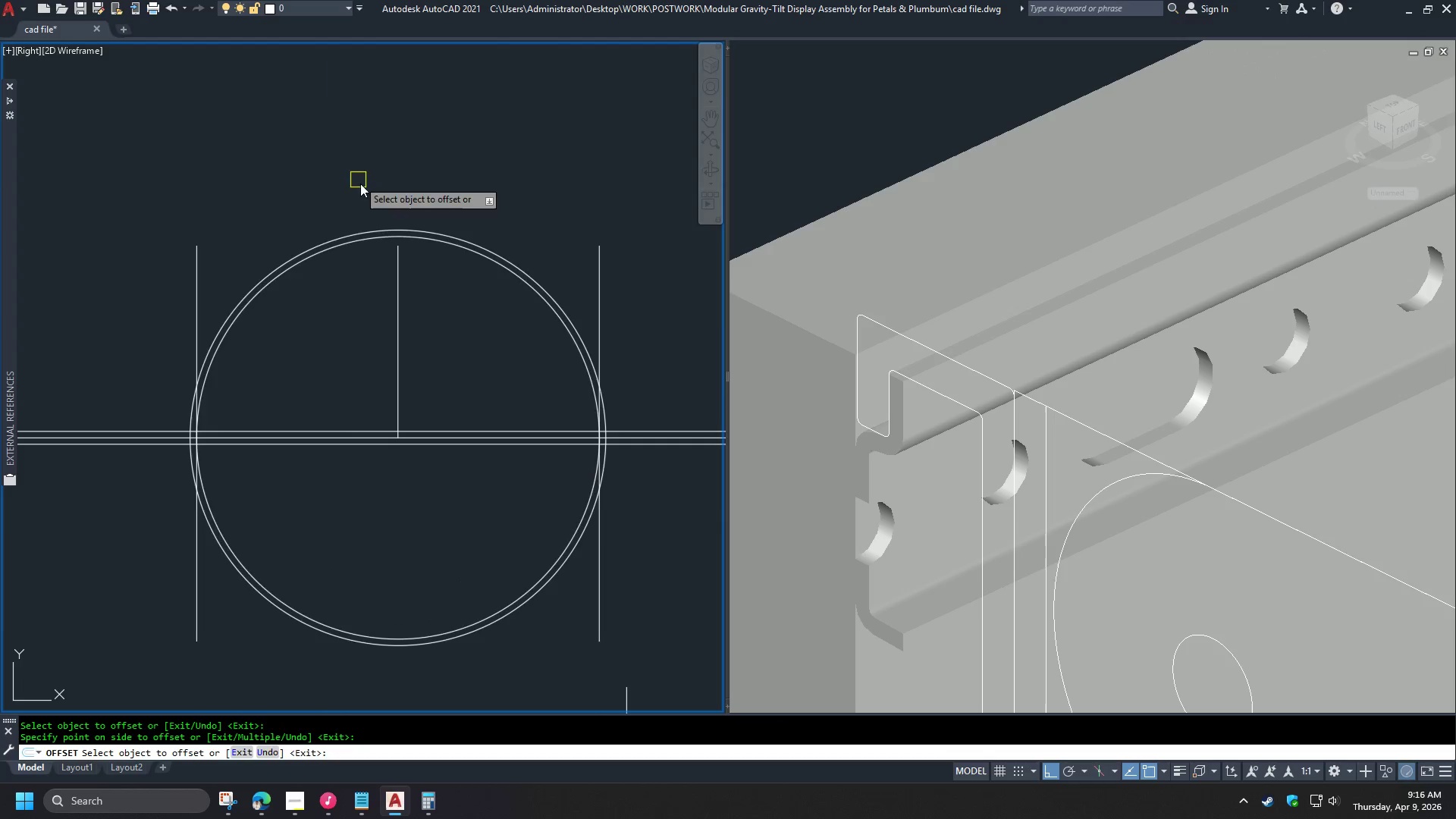 
key(Space)
 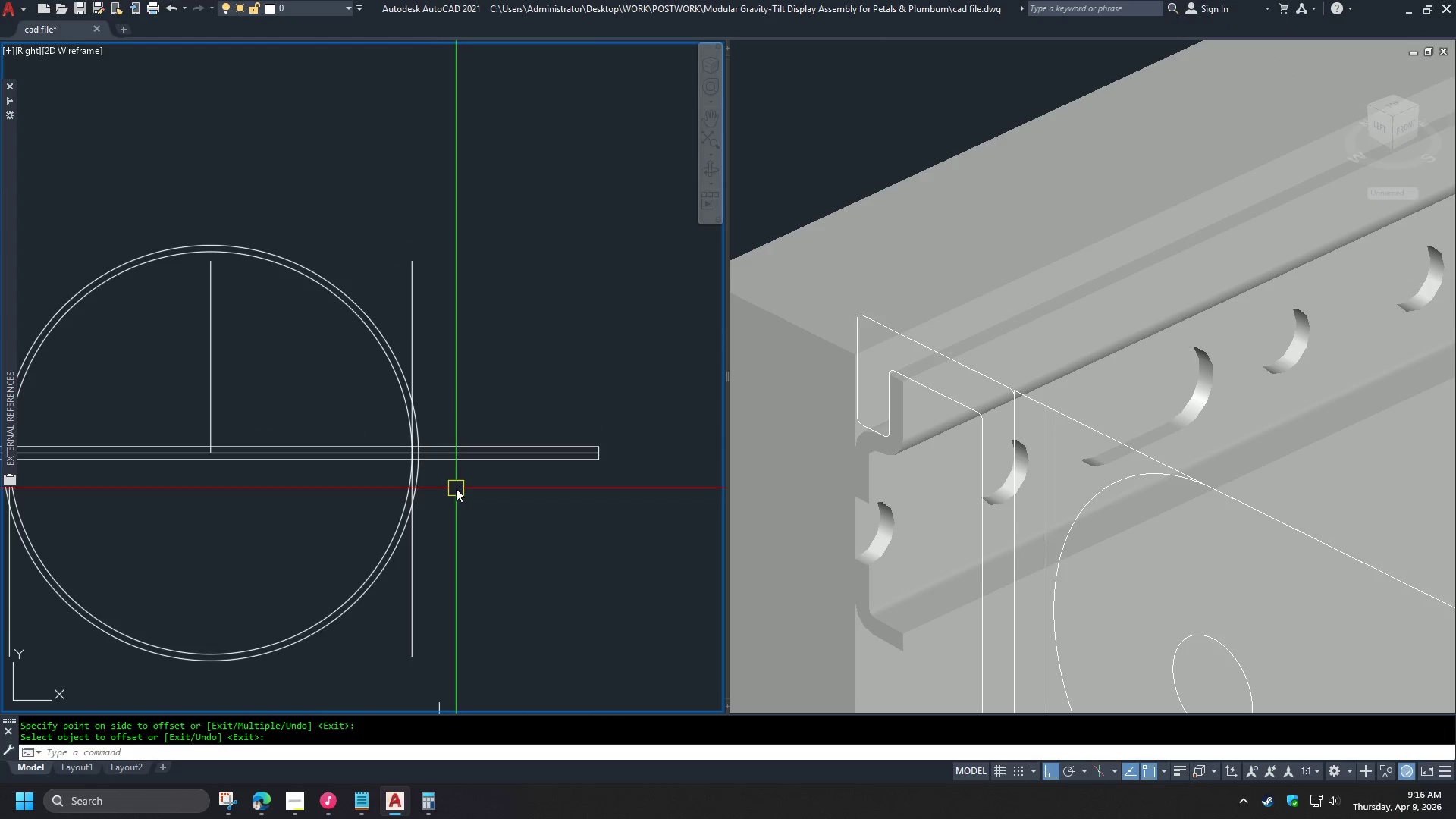 
scroll: coordinate [434, 445], scroll_direction: up, amount: 3.0
 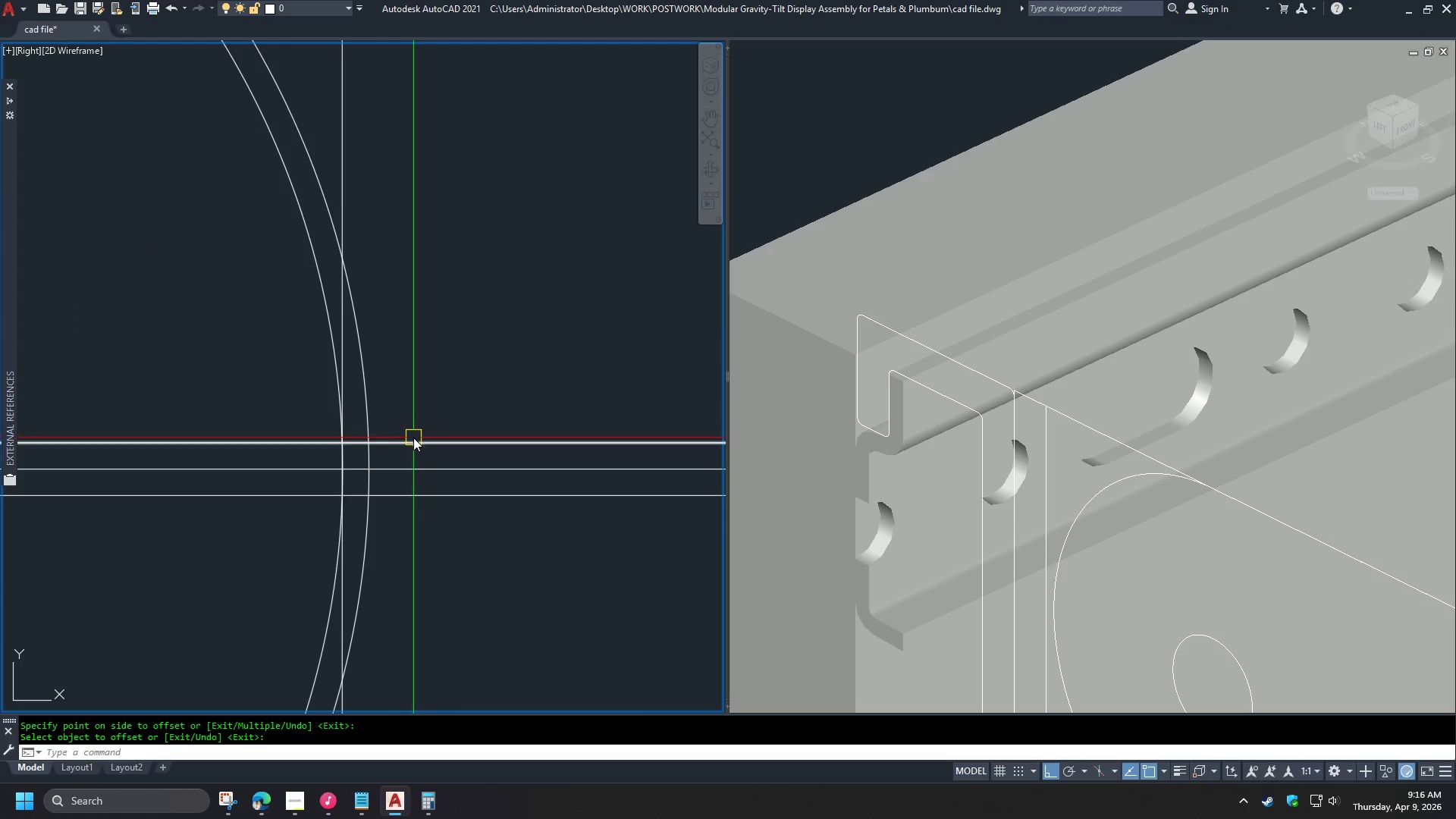 
scroll: coordinate [453, 541], scroll_direction: down, amount: 3.0
 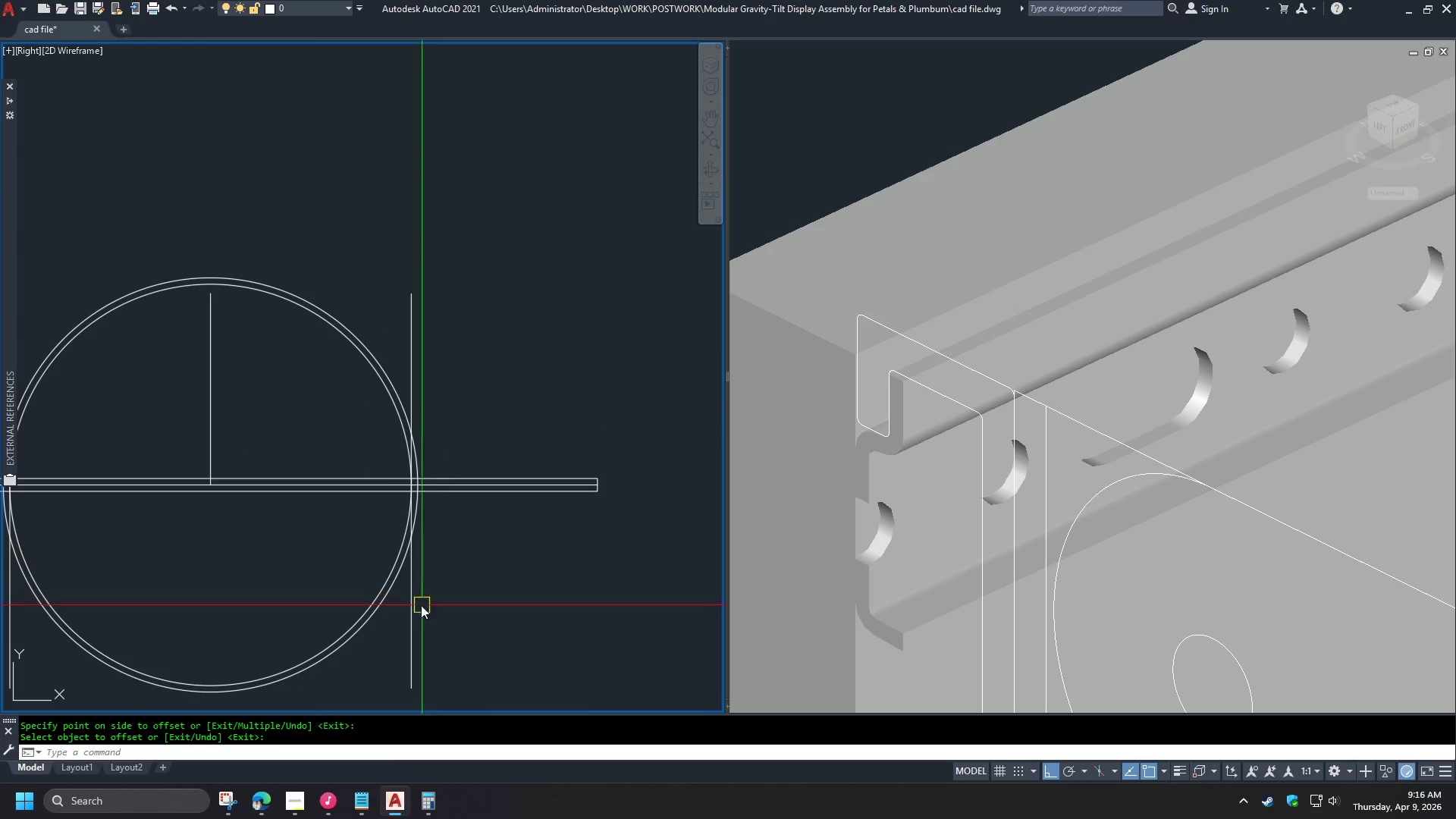 
left_click([416, 613])
 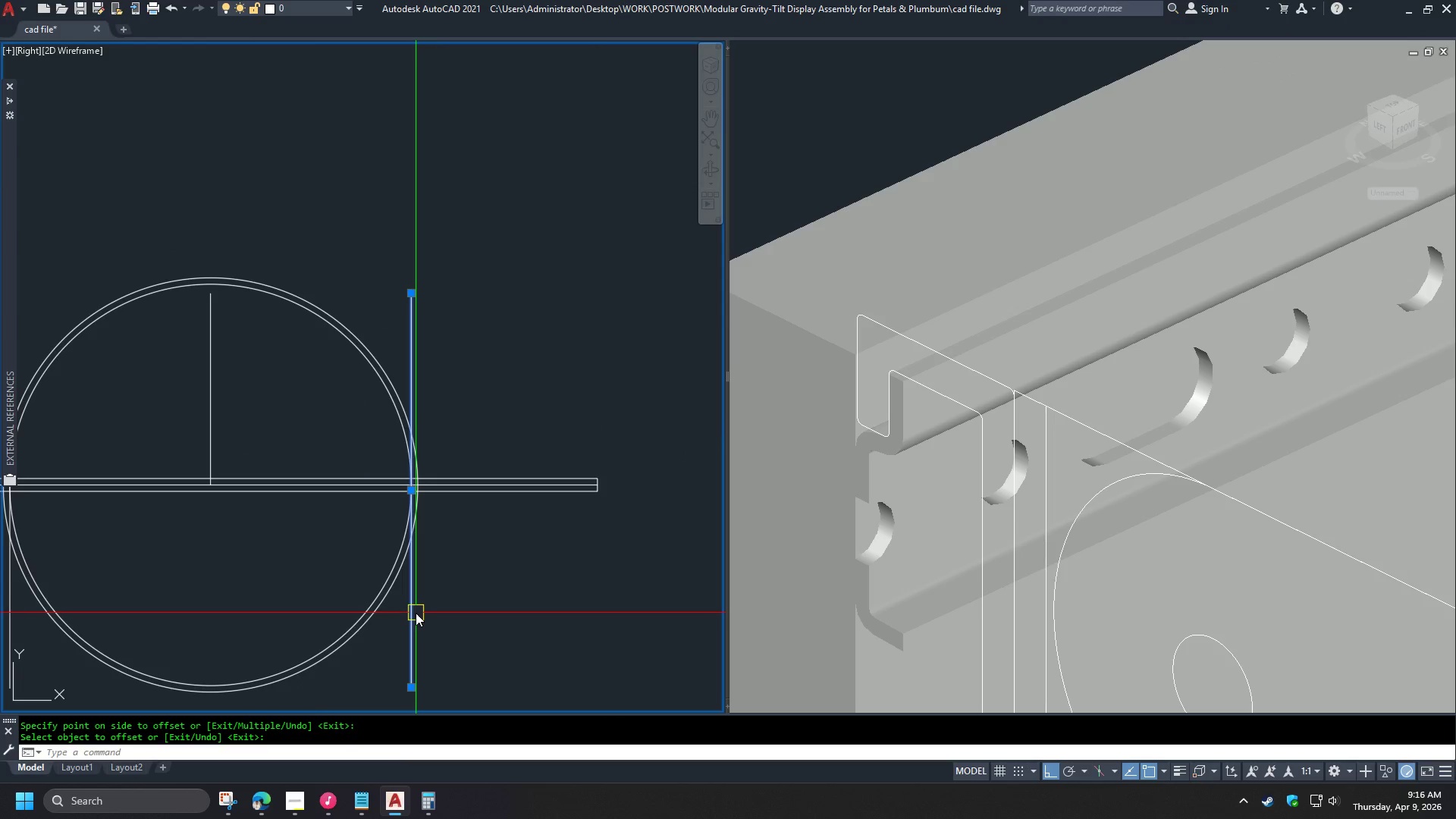 
key(E)
 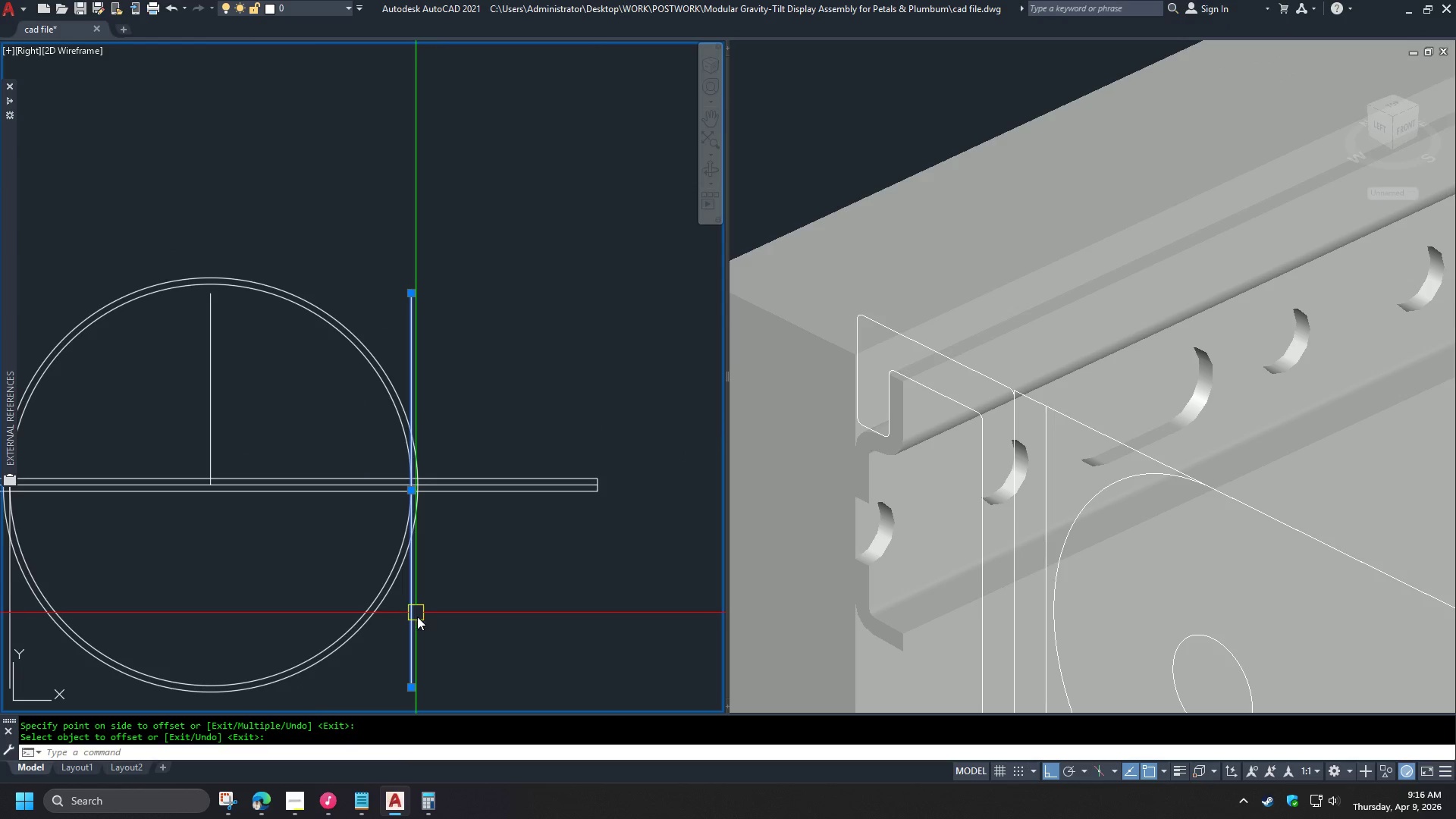 
key(Space)
 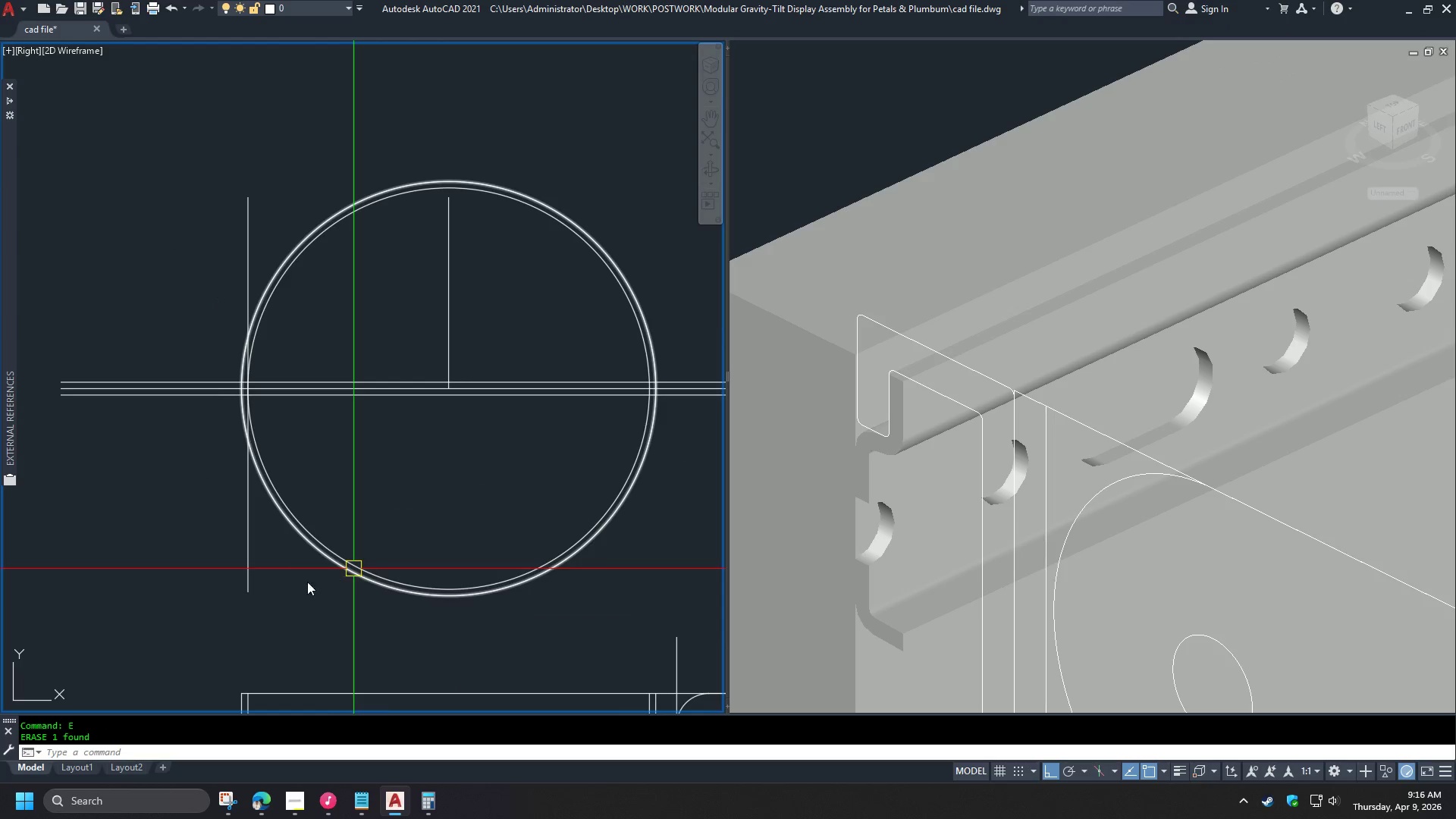 
left_click_drag(start_coordinate=[273, 603], to_coordinate=[261, 601])
 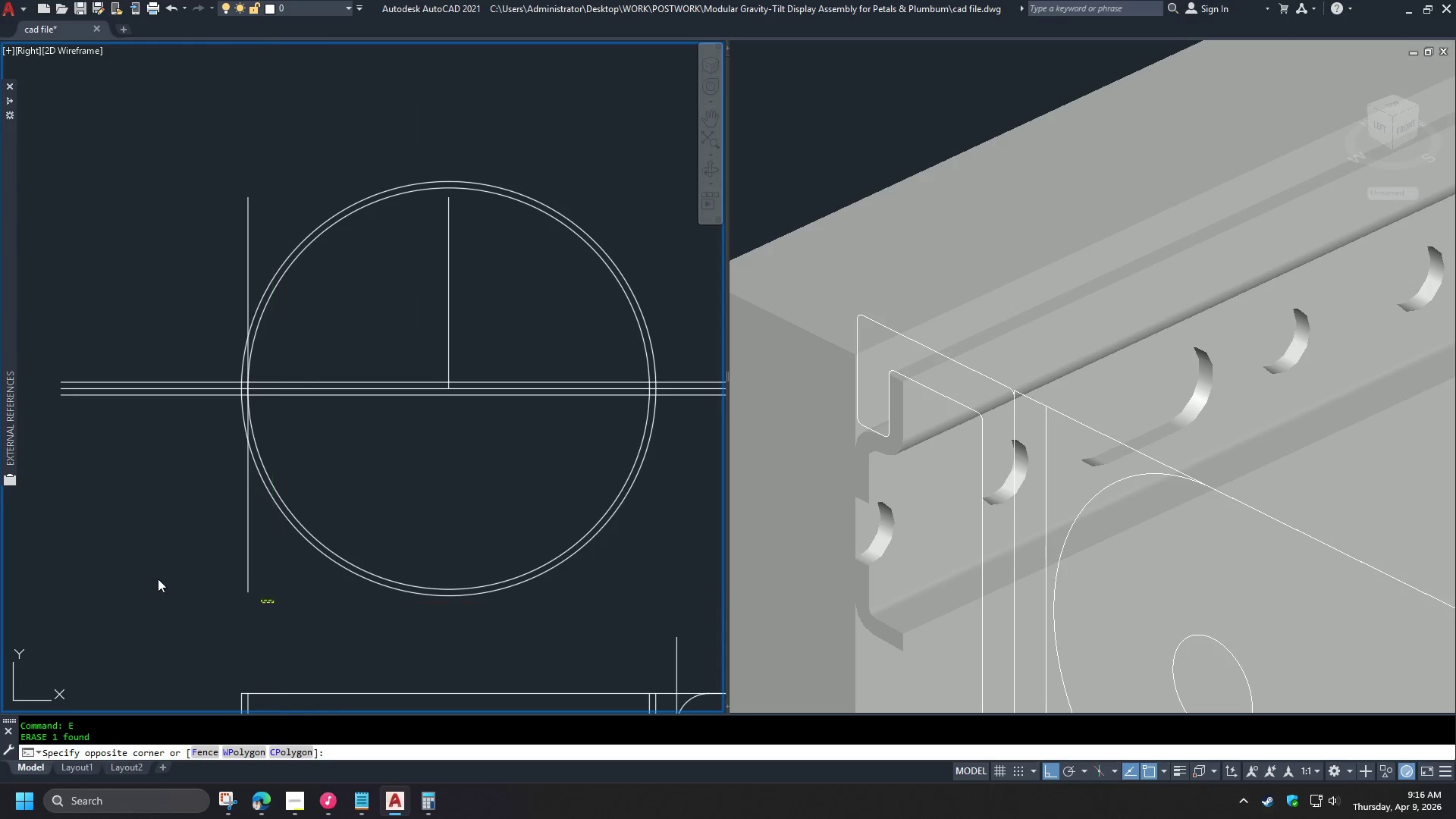 
key(E)
 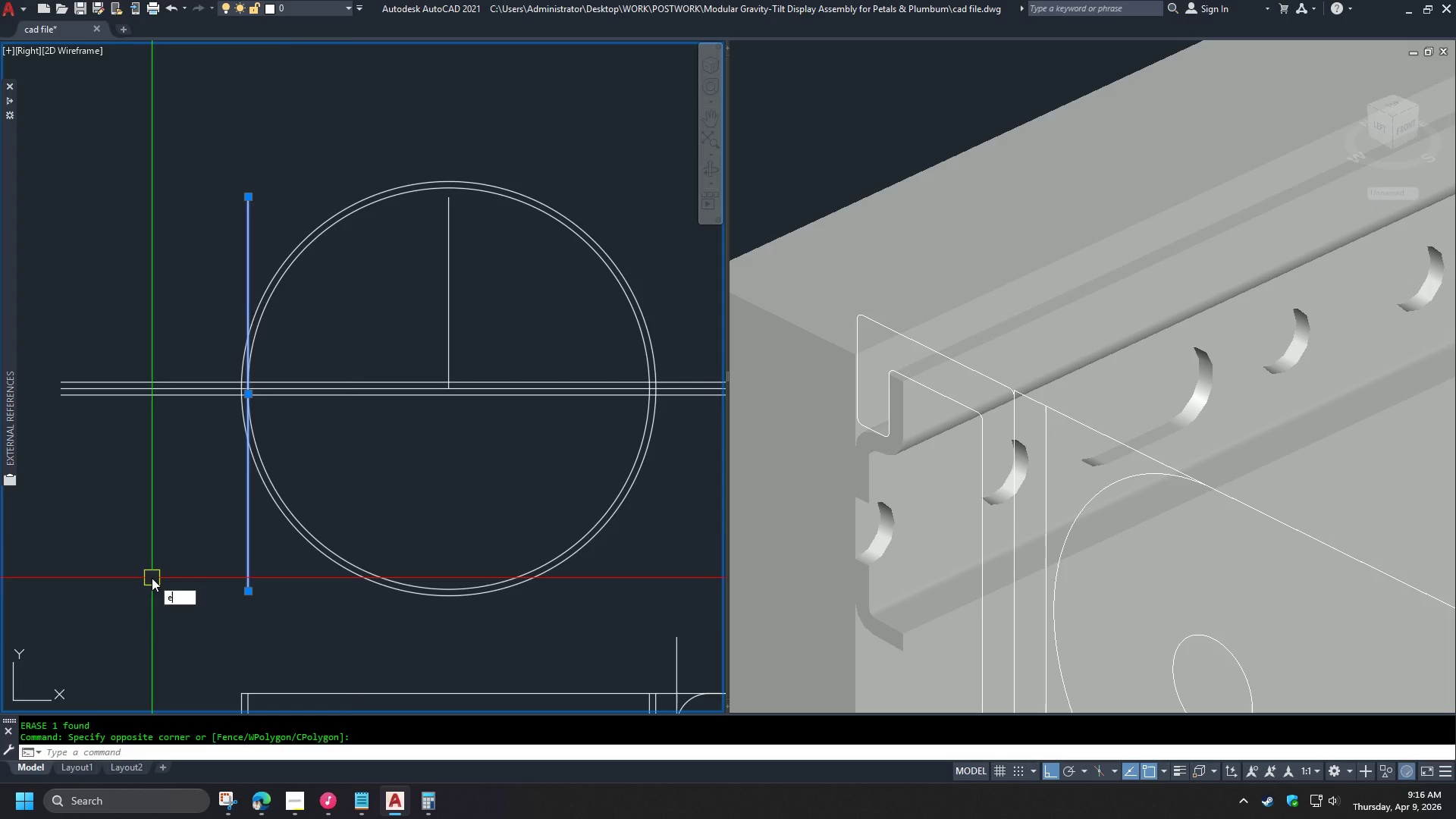 
key(Space)
 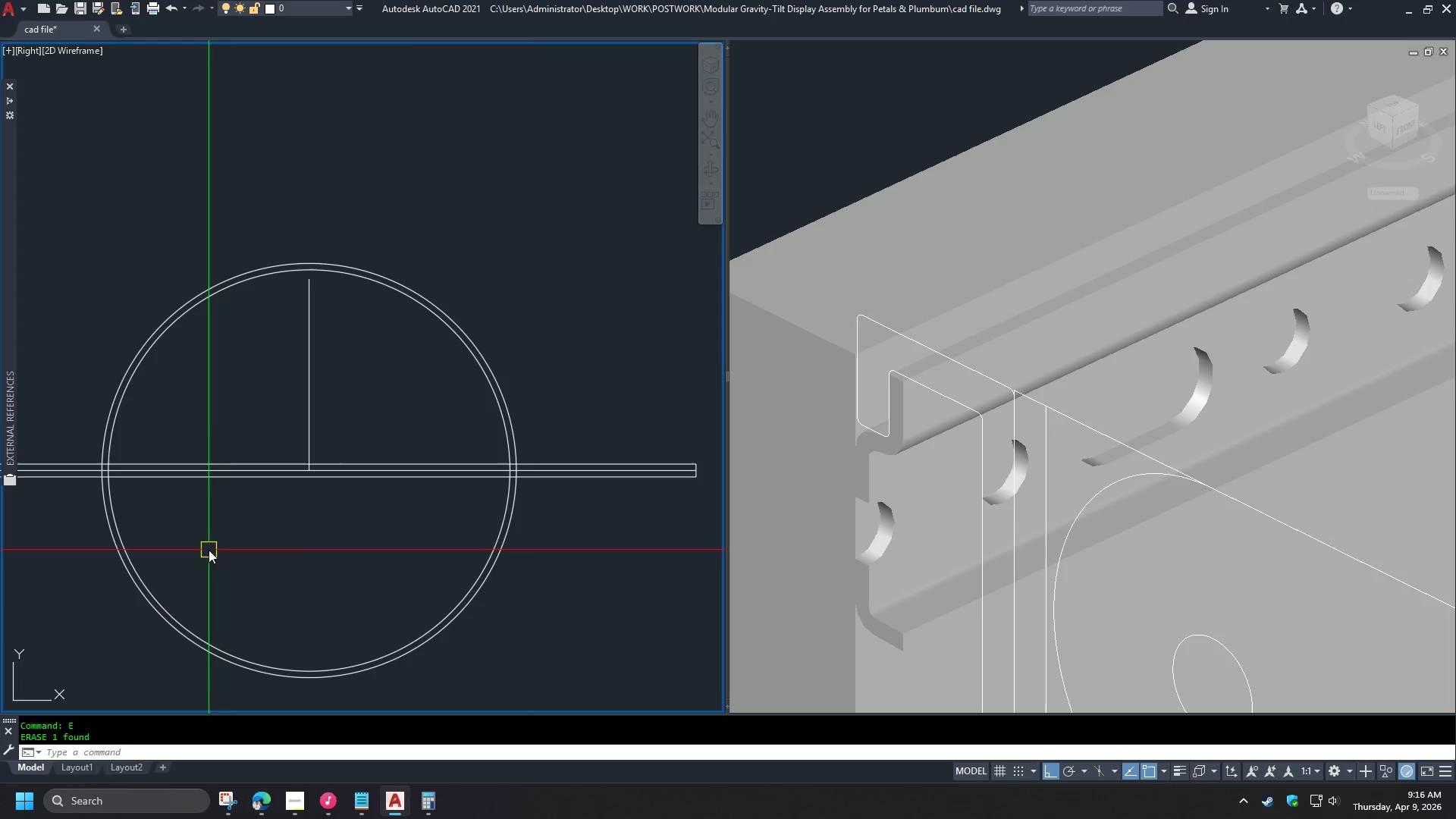 
scroll: coordinate [446, 516], scroll_direction: up, amount: 4.0
 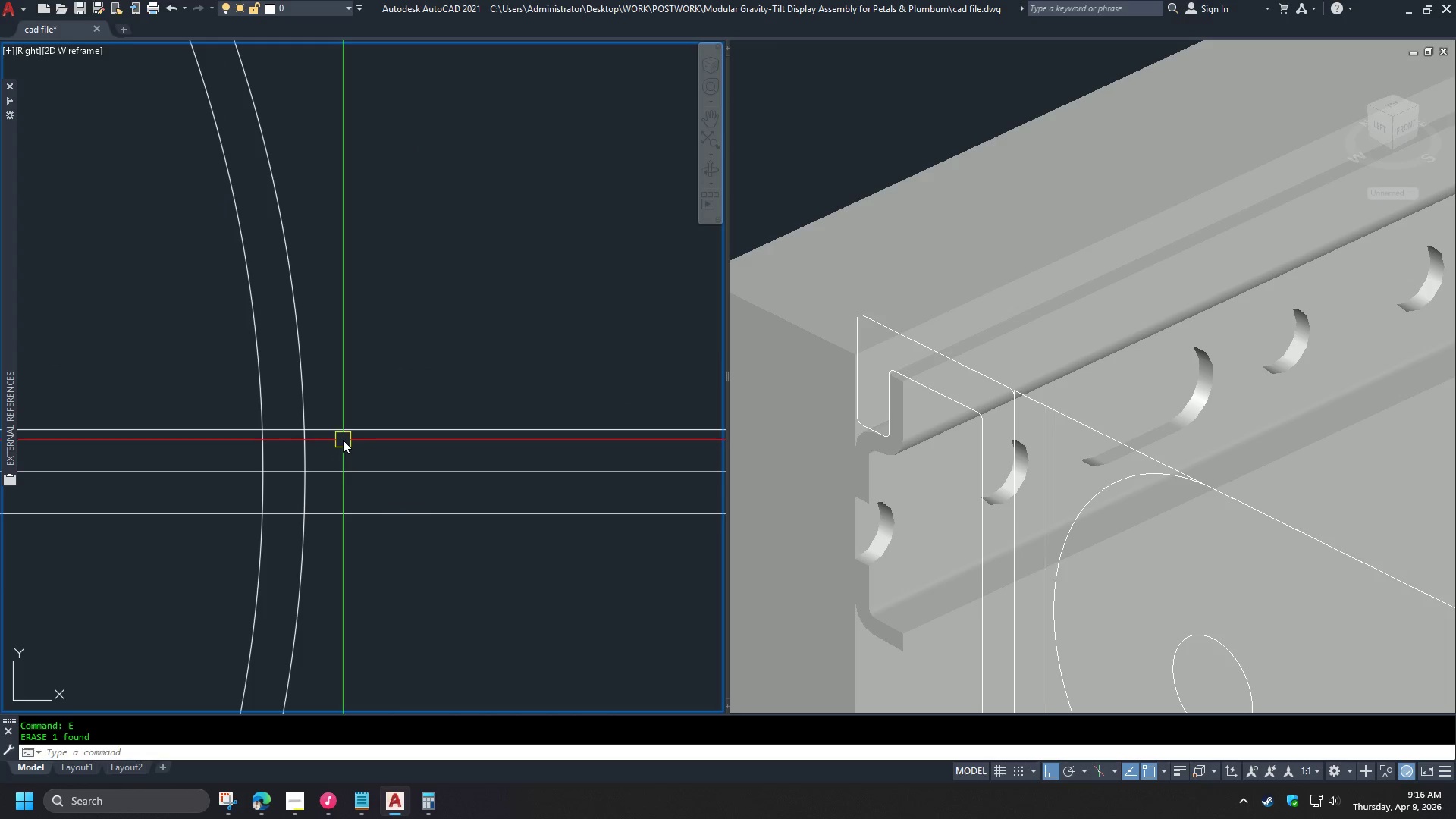 
type(br )
 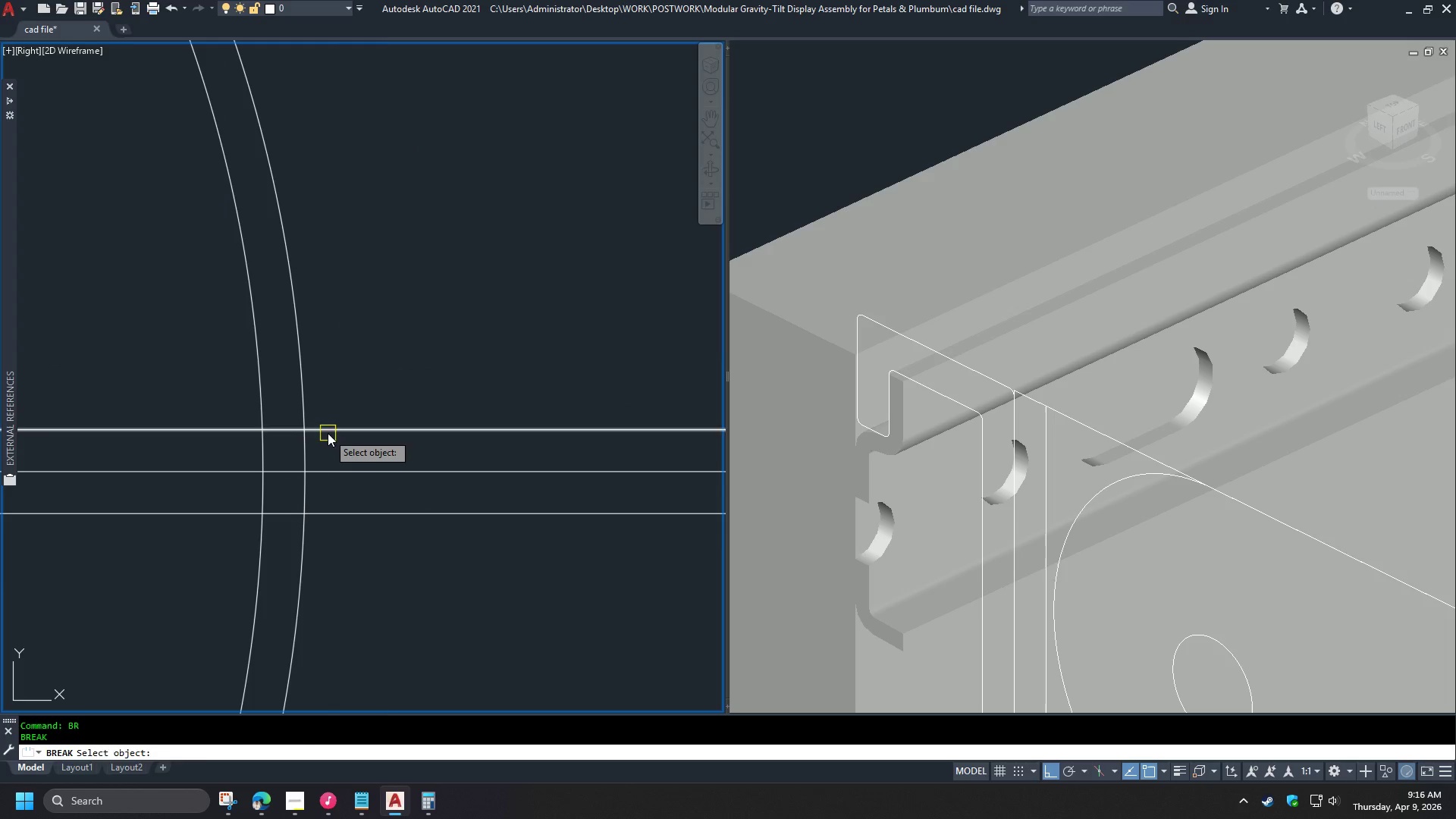 
left_click_drag(start_coordinate=[328, 433], to_coordinate=[340, 431])
 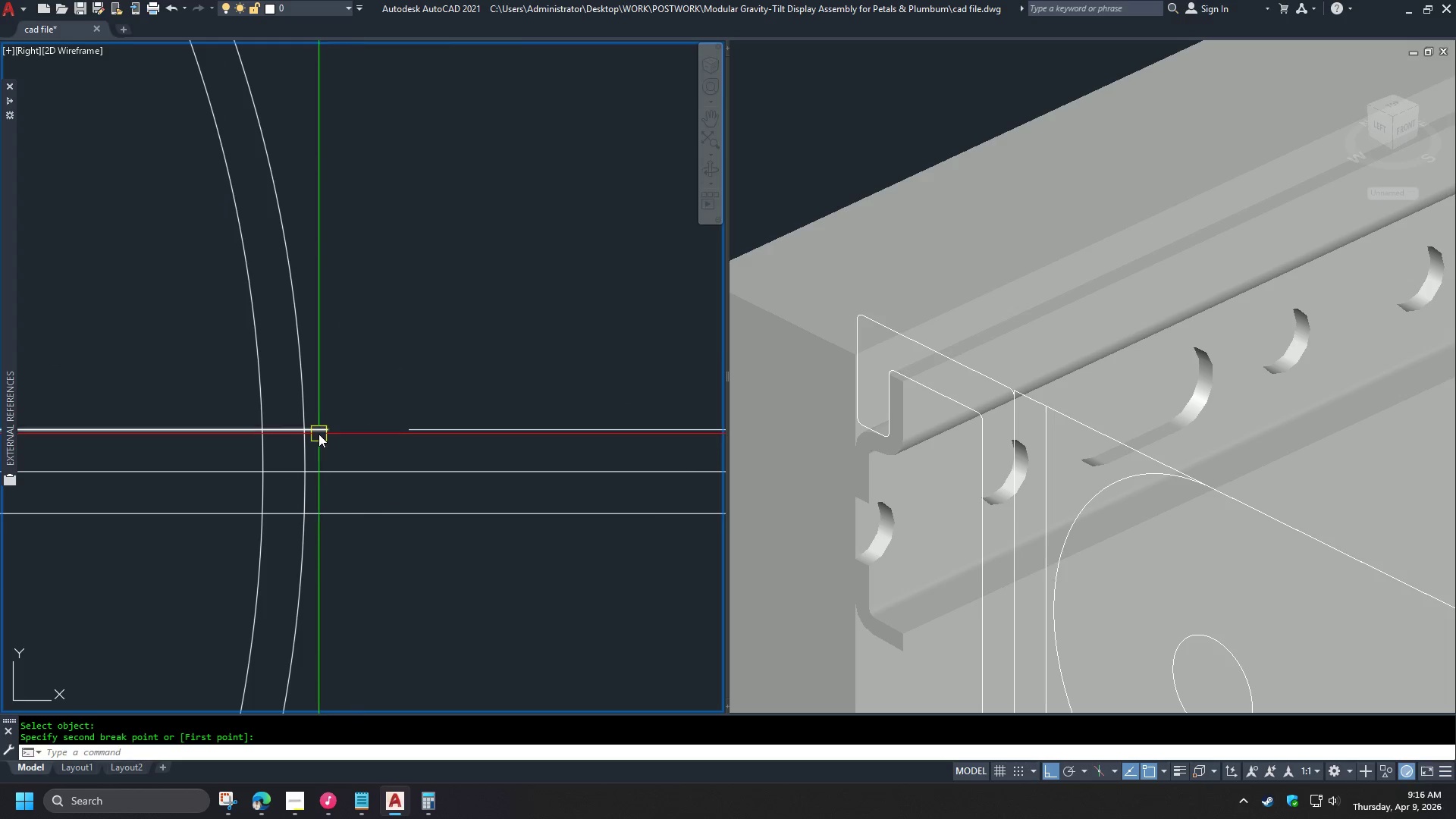 
triple_click([318, 433])
 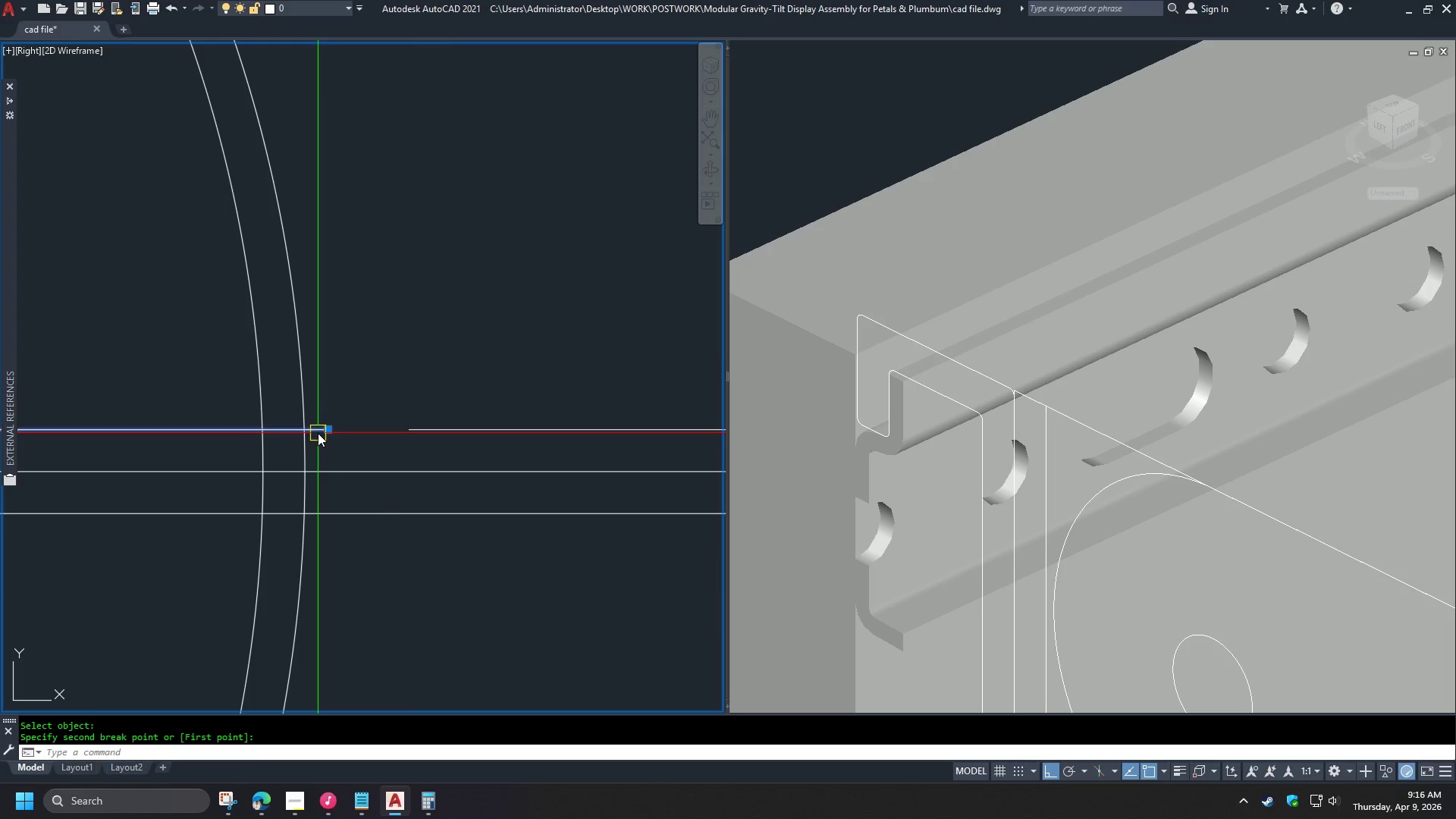 
type(e br )
 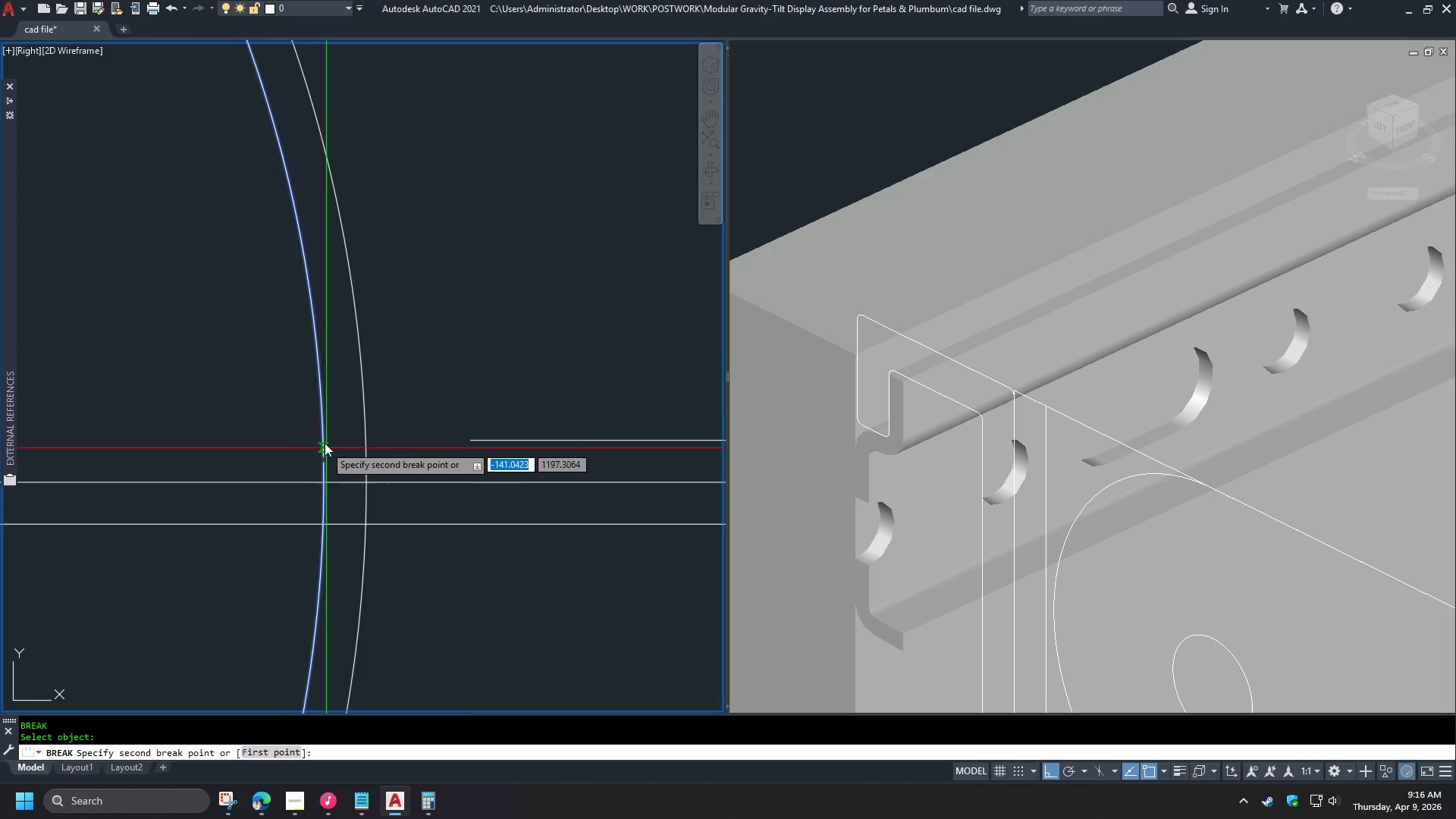 
double_click([321, 428])
 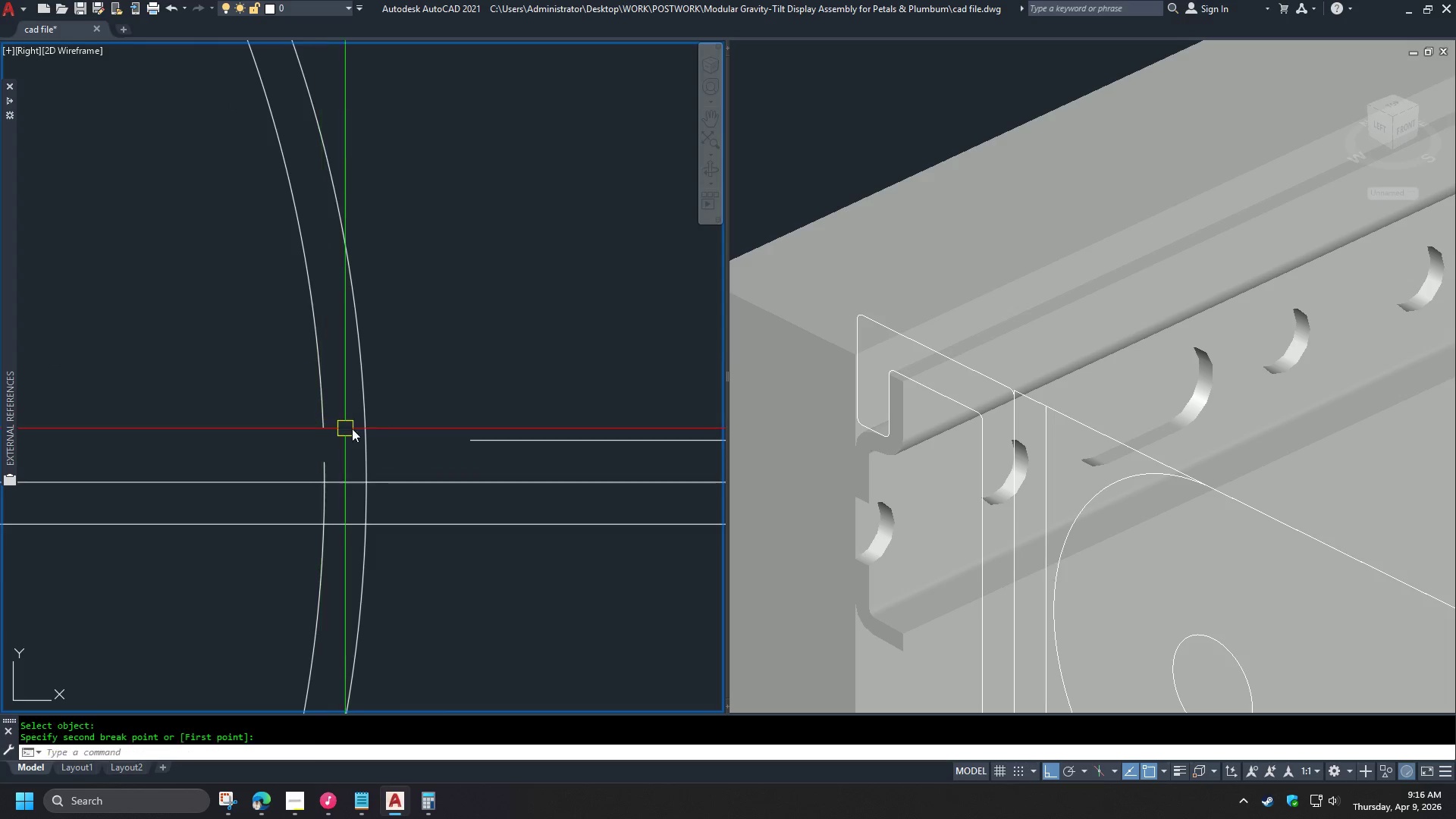 
key(Space)
 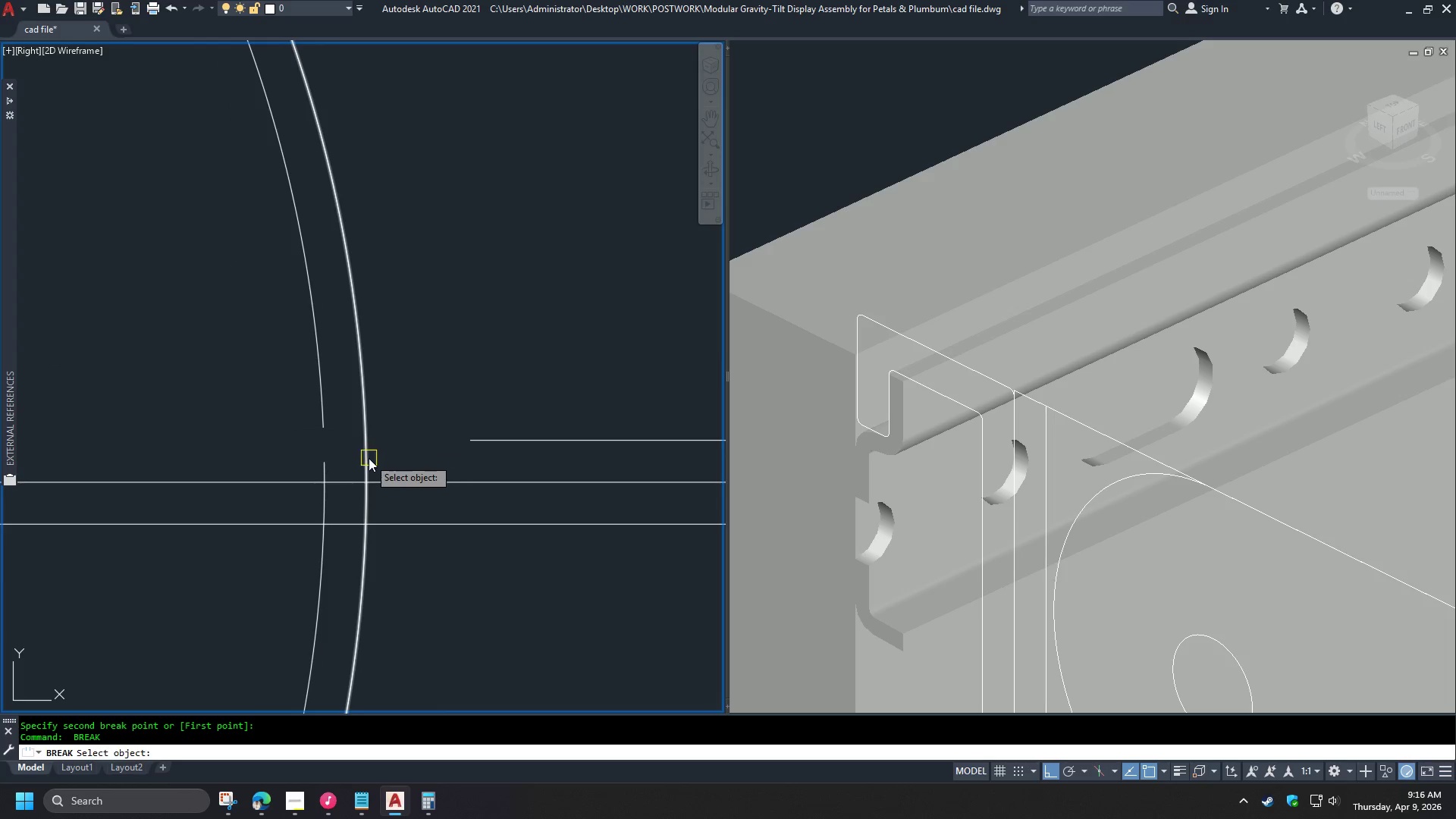 
left_click_drag(start_coordinate=[369, 458], to_coordinate=[369, 454])
 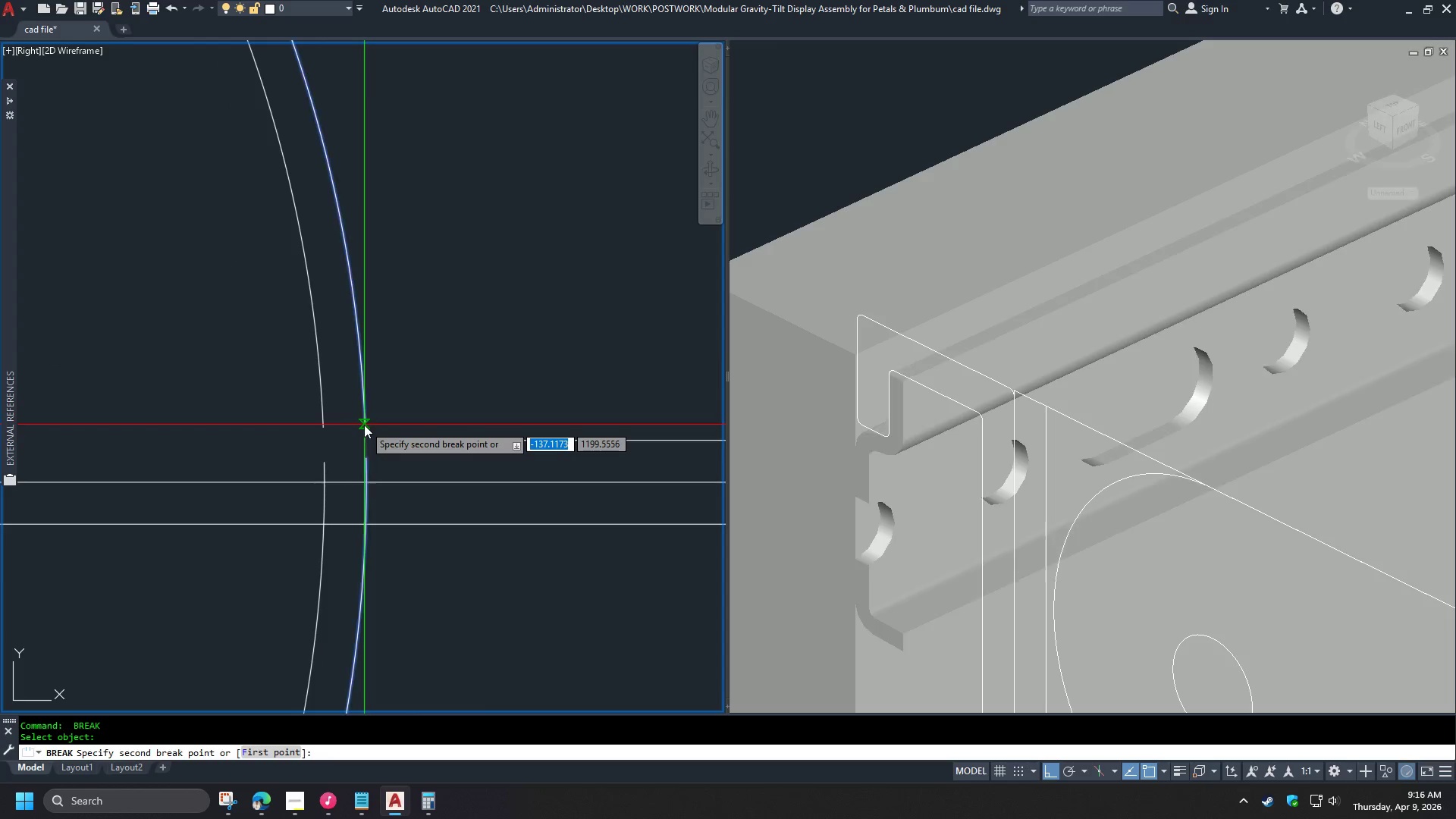 
double_click([364, 425])
 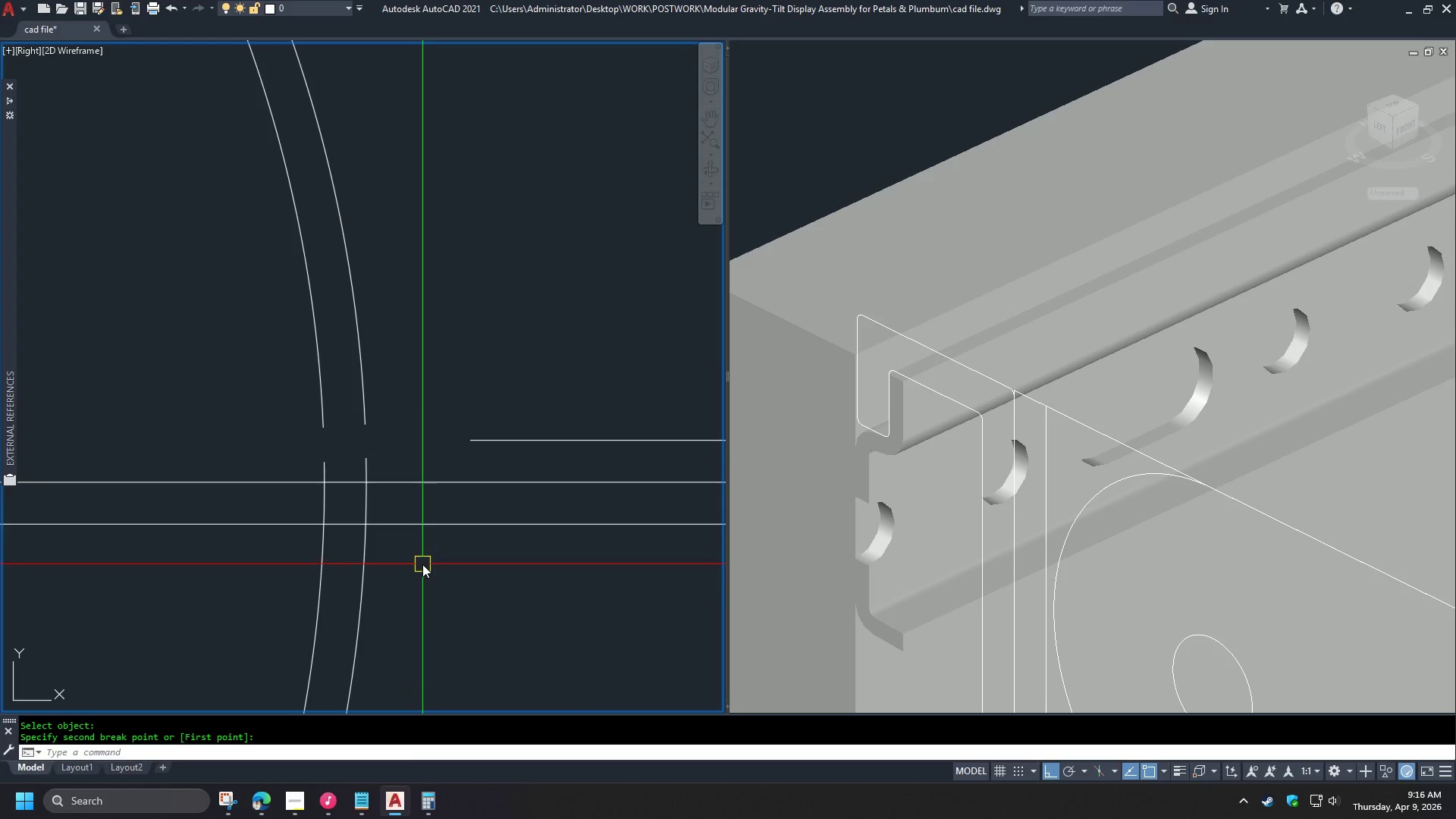 
scroll: coordinate [381, 450], scroll_direction: down, amount: 2.0
 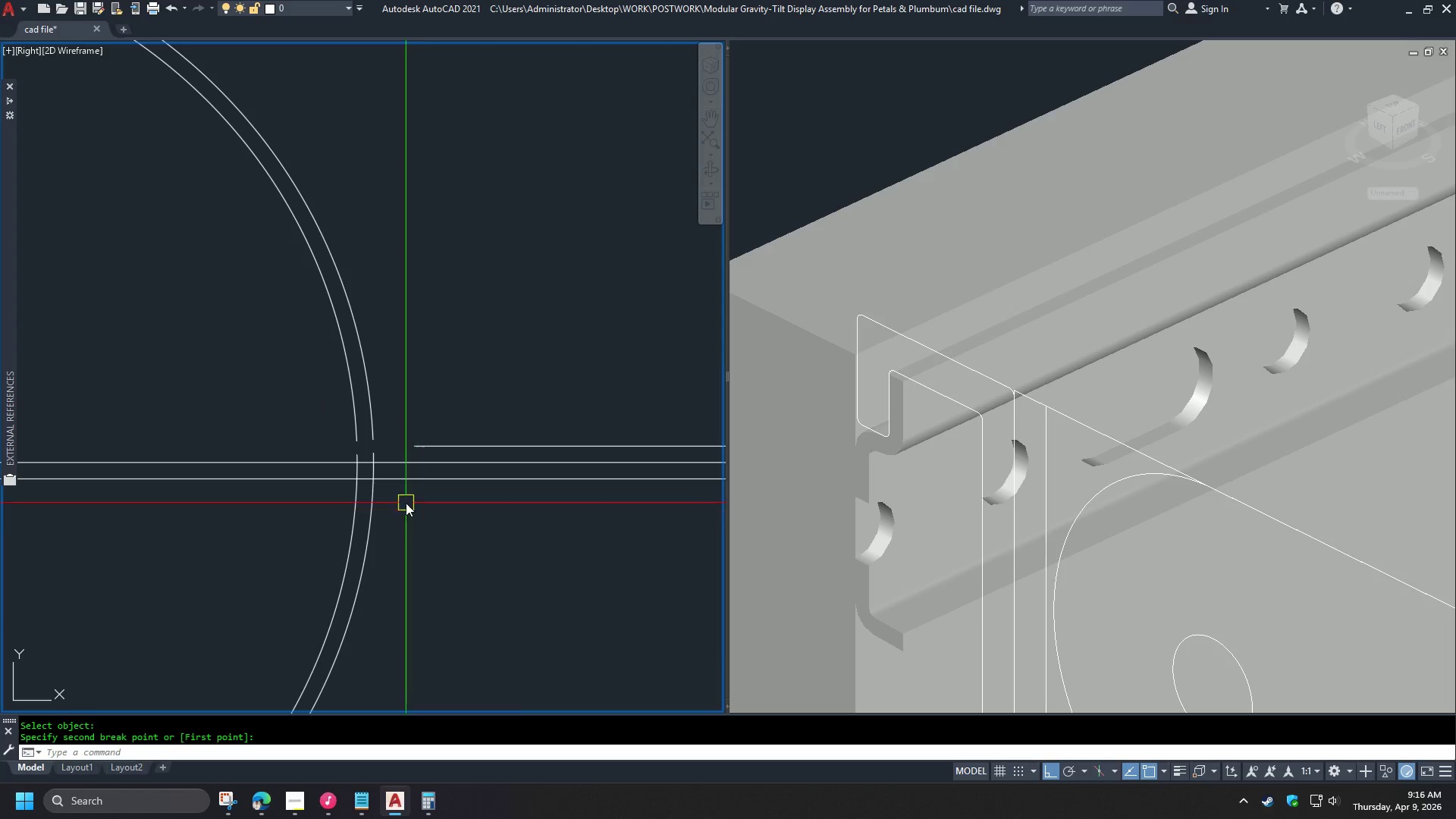 
scroll: coordinate [373, 485], scroll_direction: up, amount: 3.0
 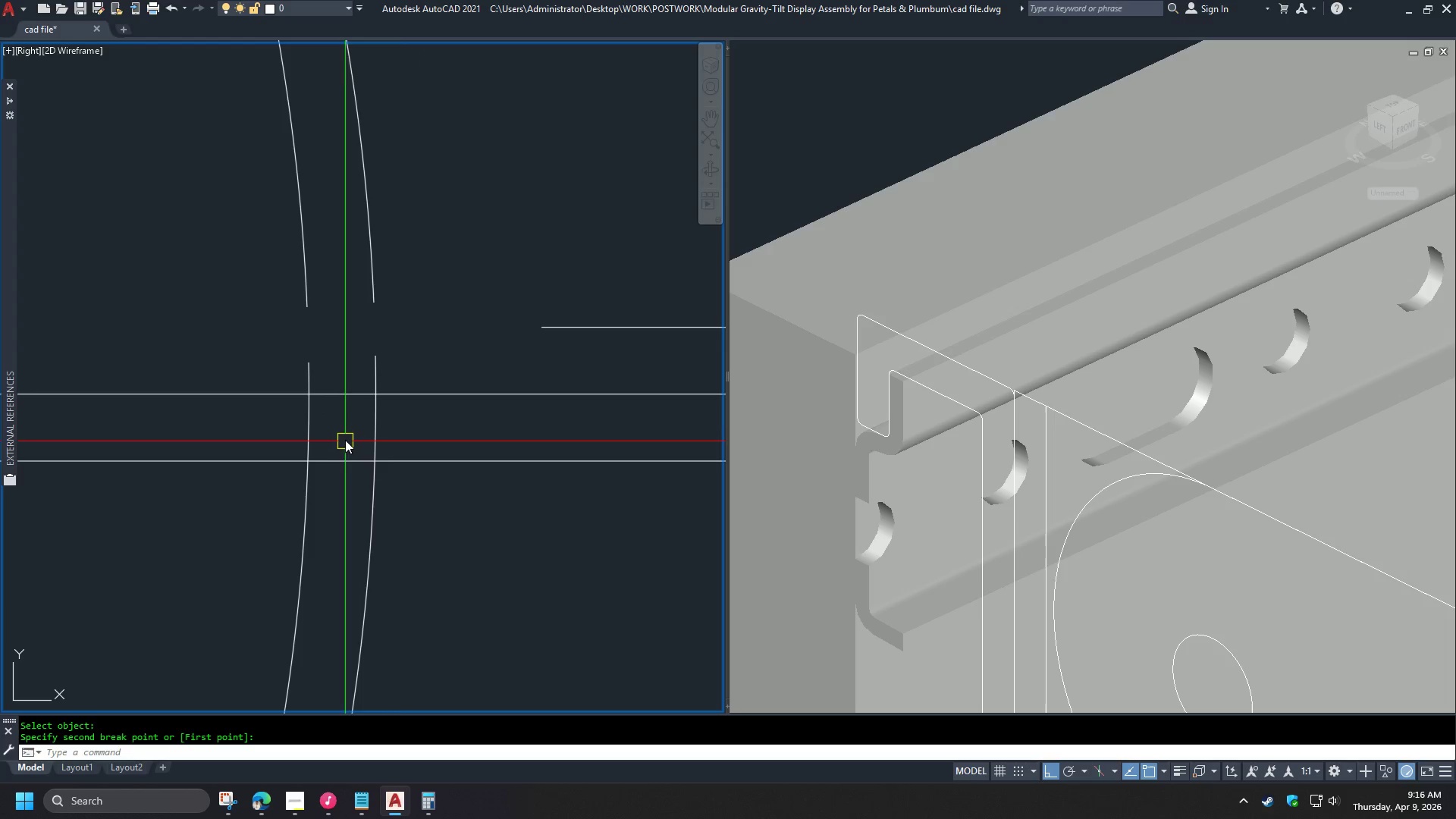 
key(F)
 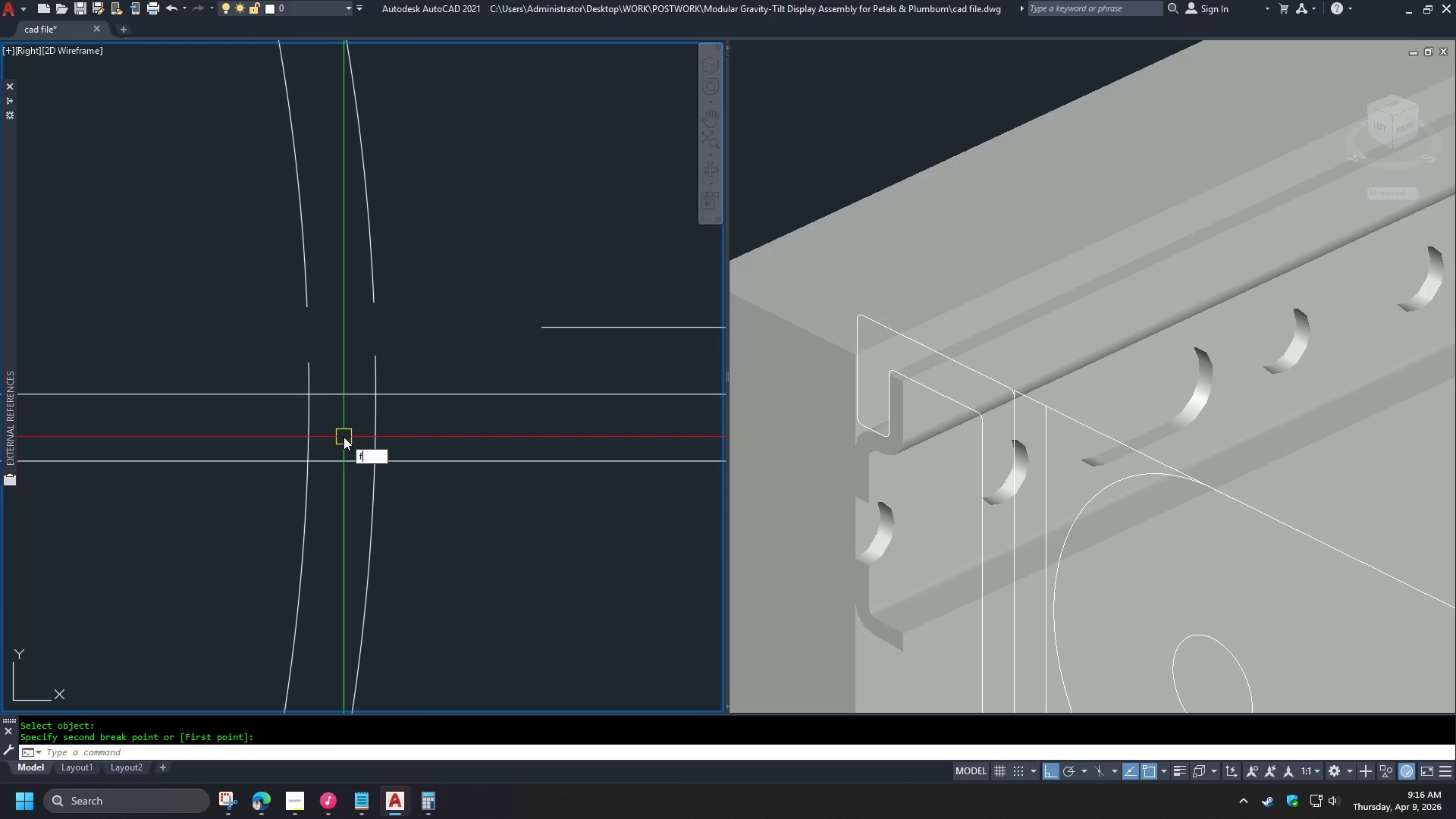 
key(Space)
 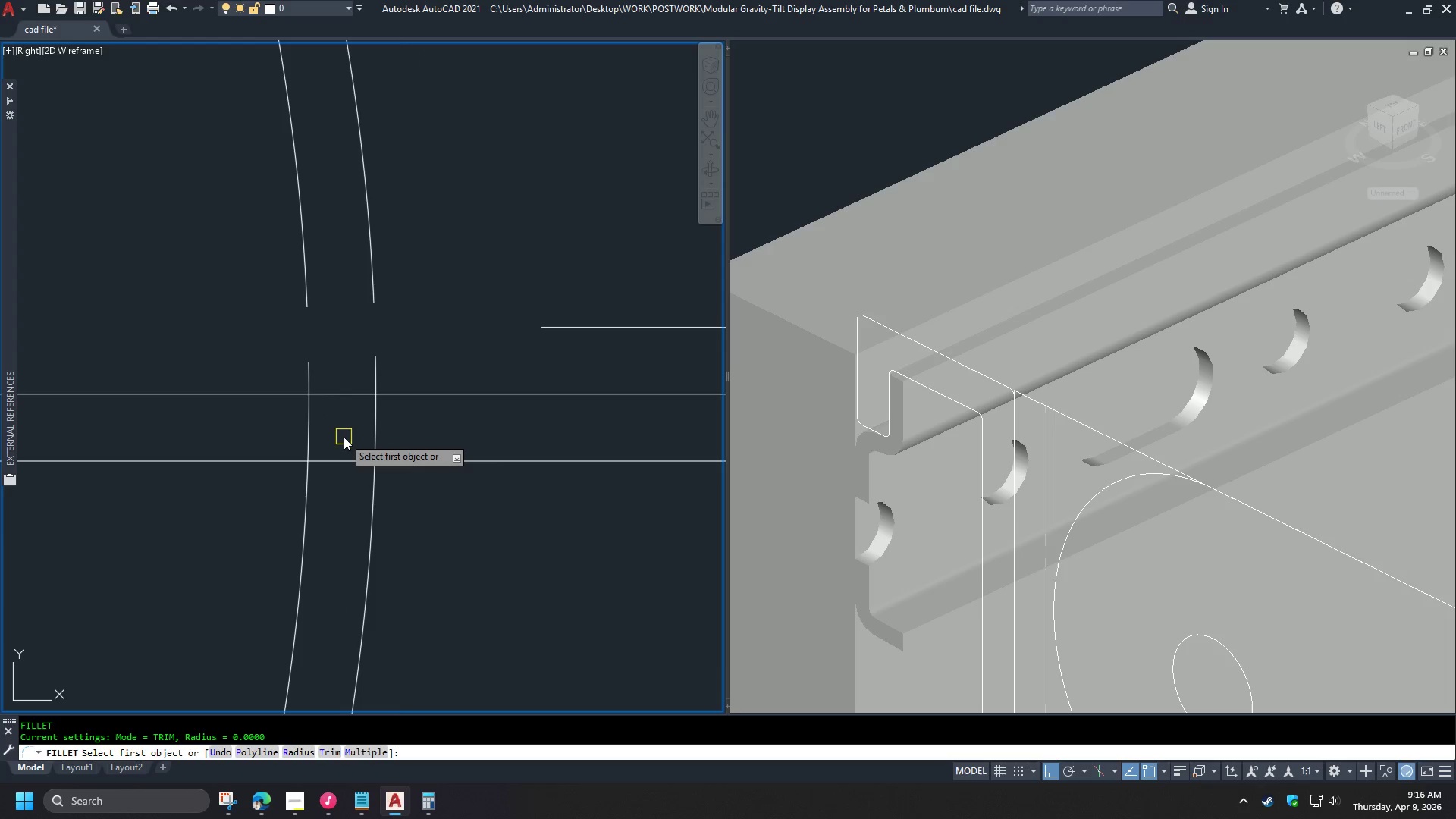 
key(R)
 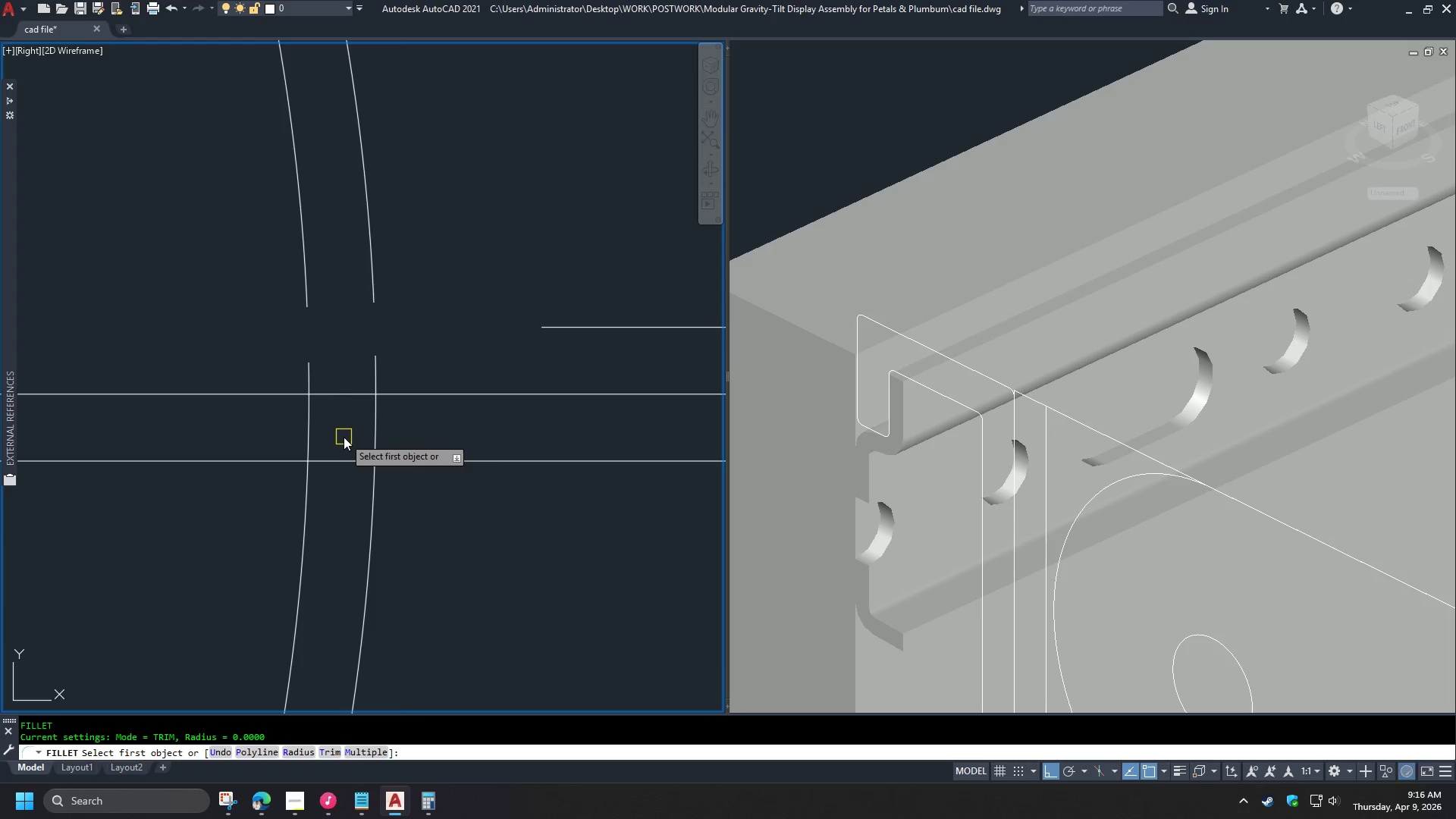 
key(Space)
 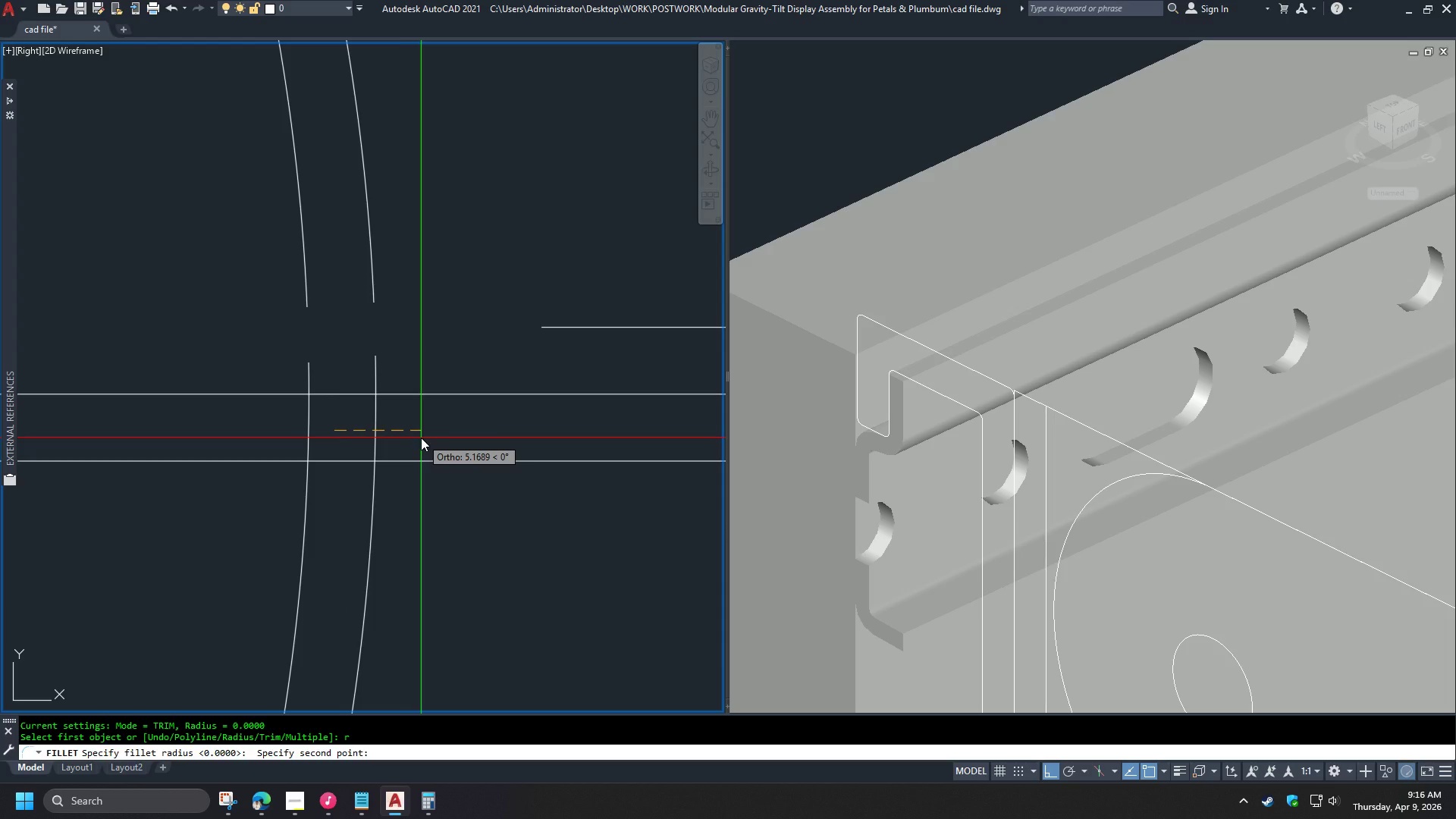 
wait(7.97)
 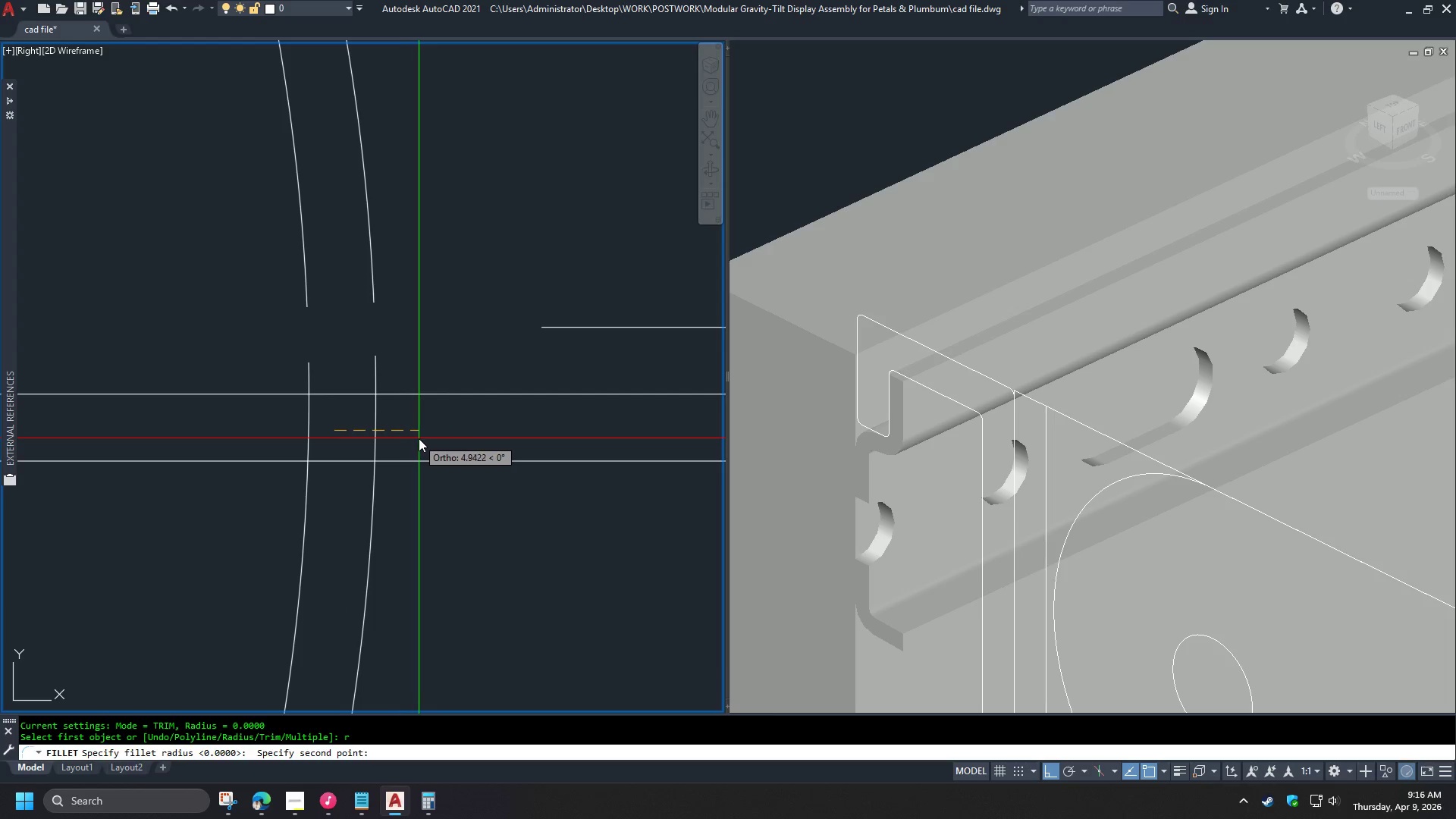 
key(6)
 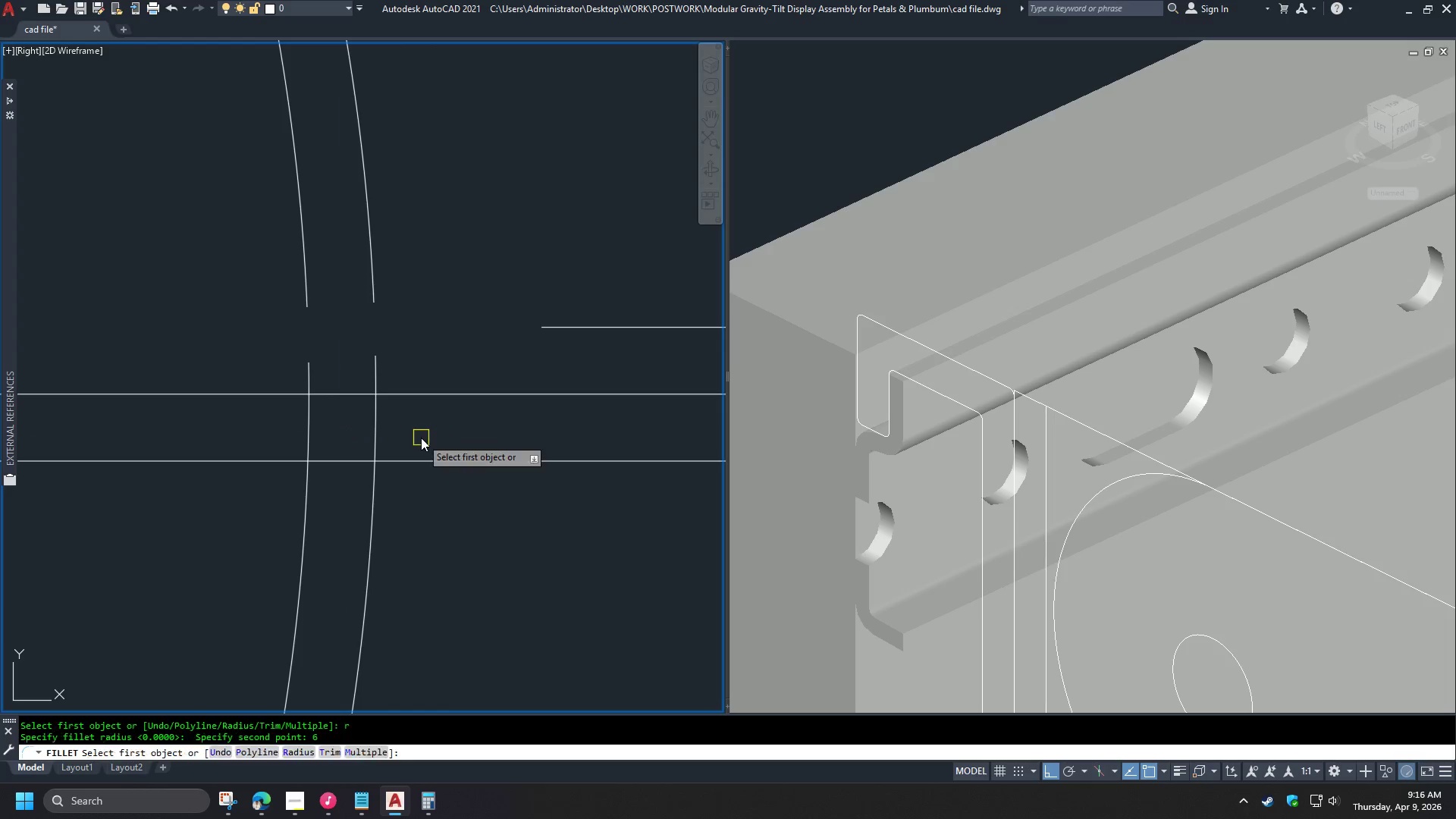 
key(Space)
 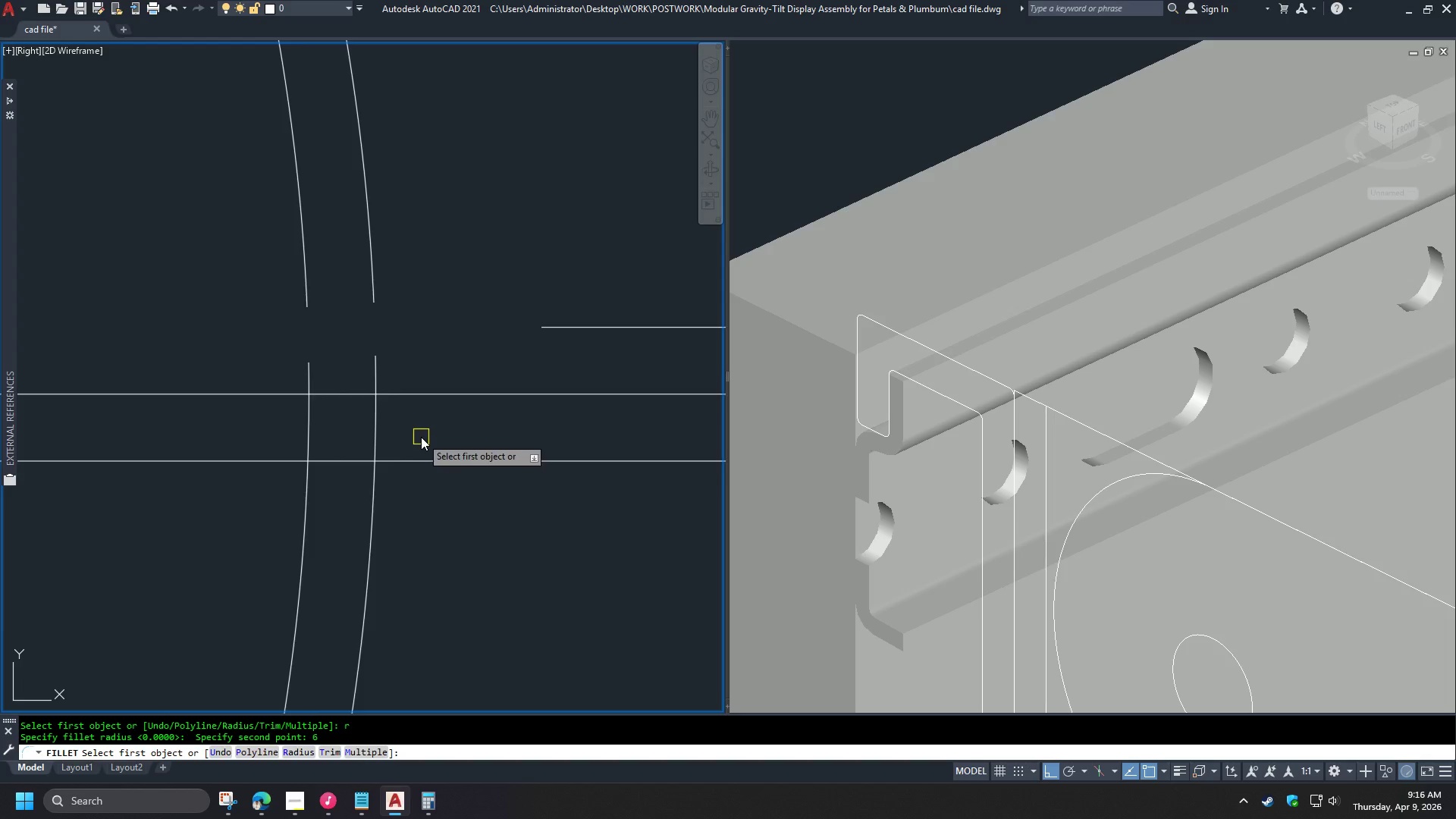 
scroll: coordinate [416, 436], scroll_direction: down, amount: 2.0
 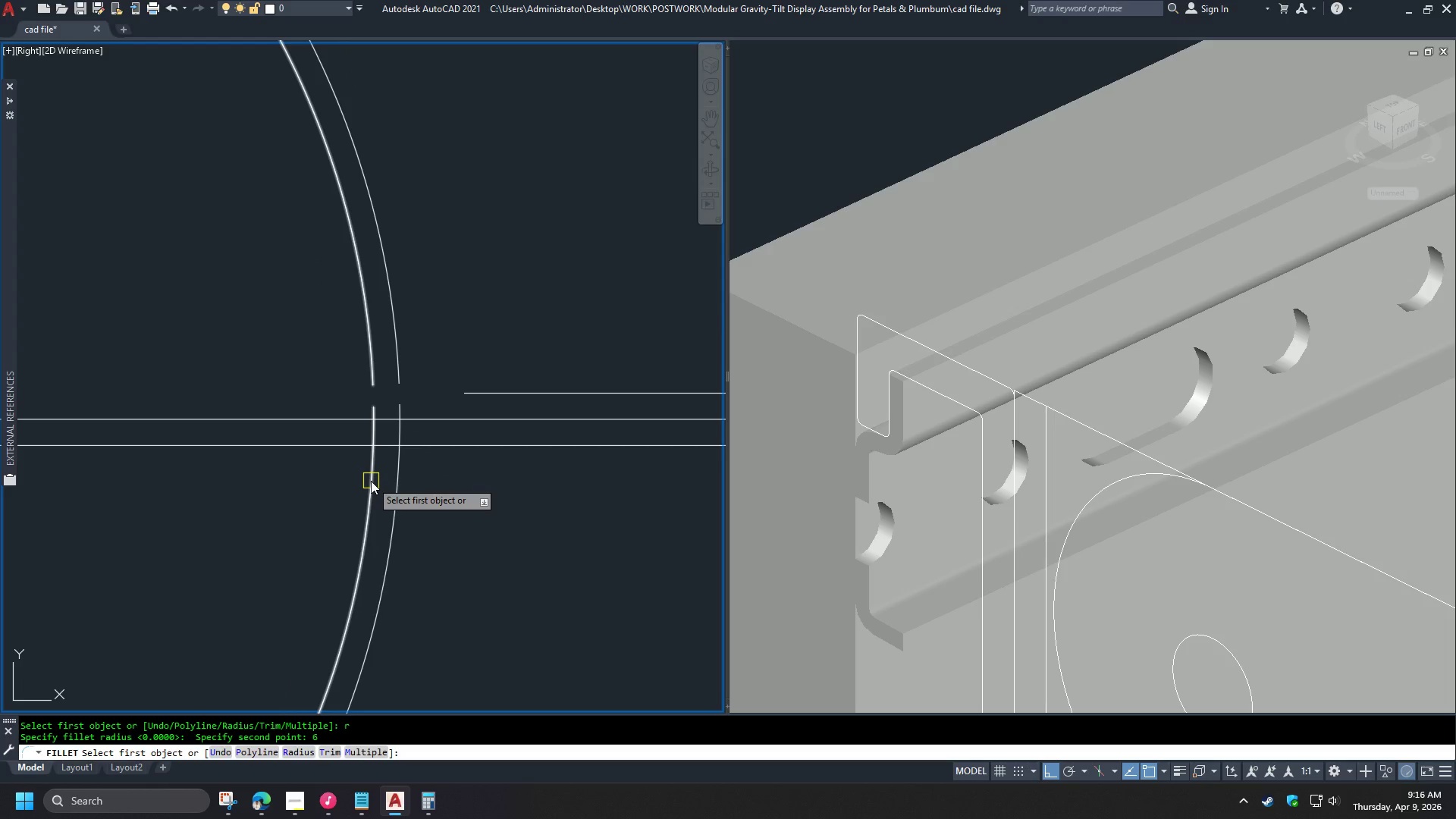 
left_click([371, 481])
 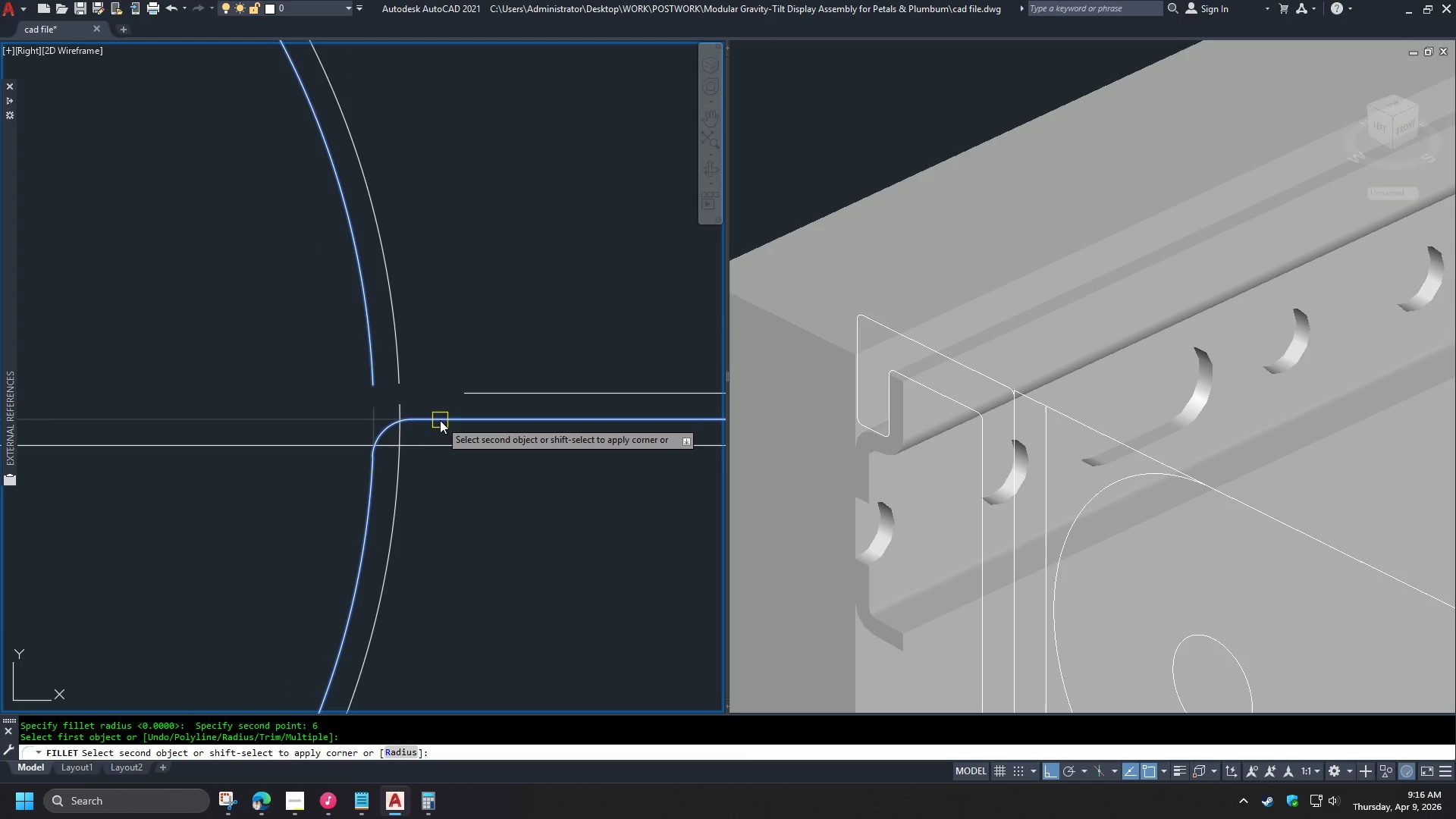 
left_click([440, 420])
 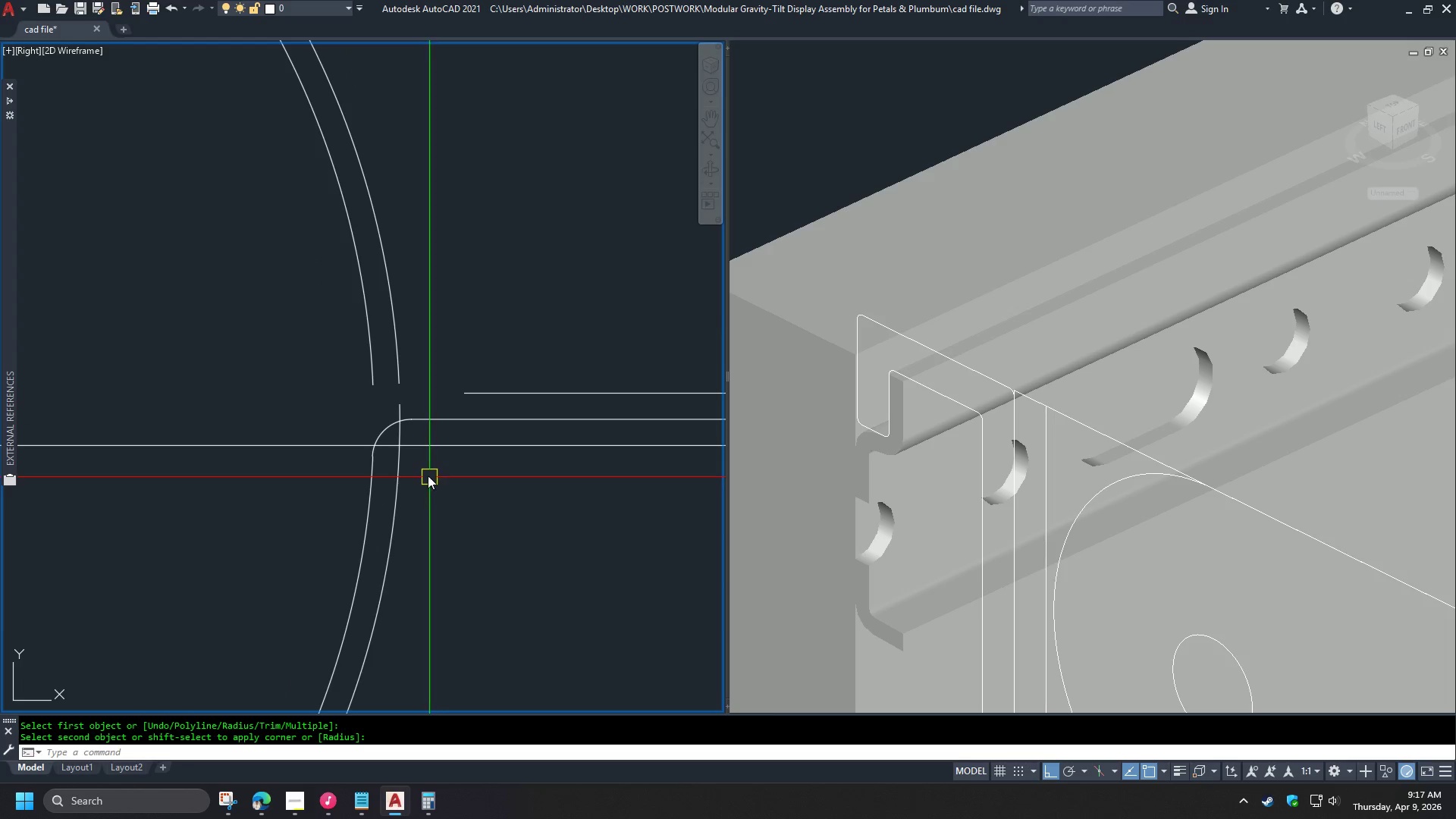 
scroll: coordinate [414, 454], scroll_direction: up, amount: 2.0
 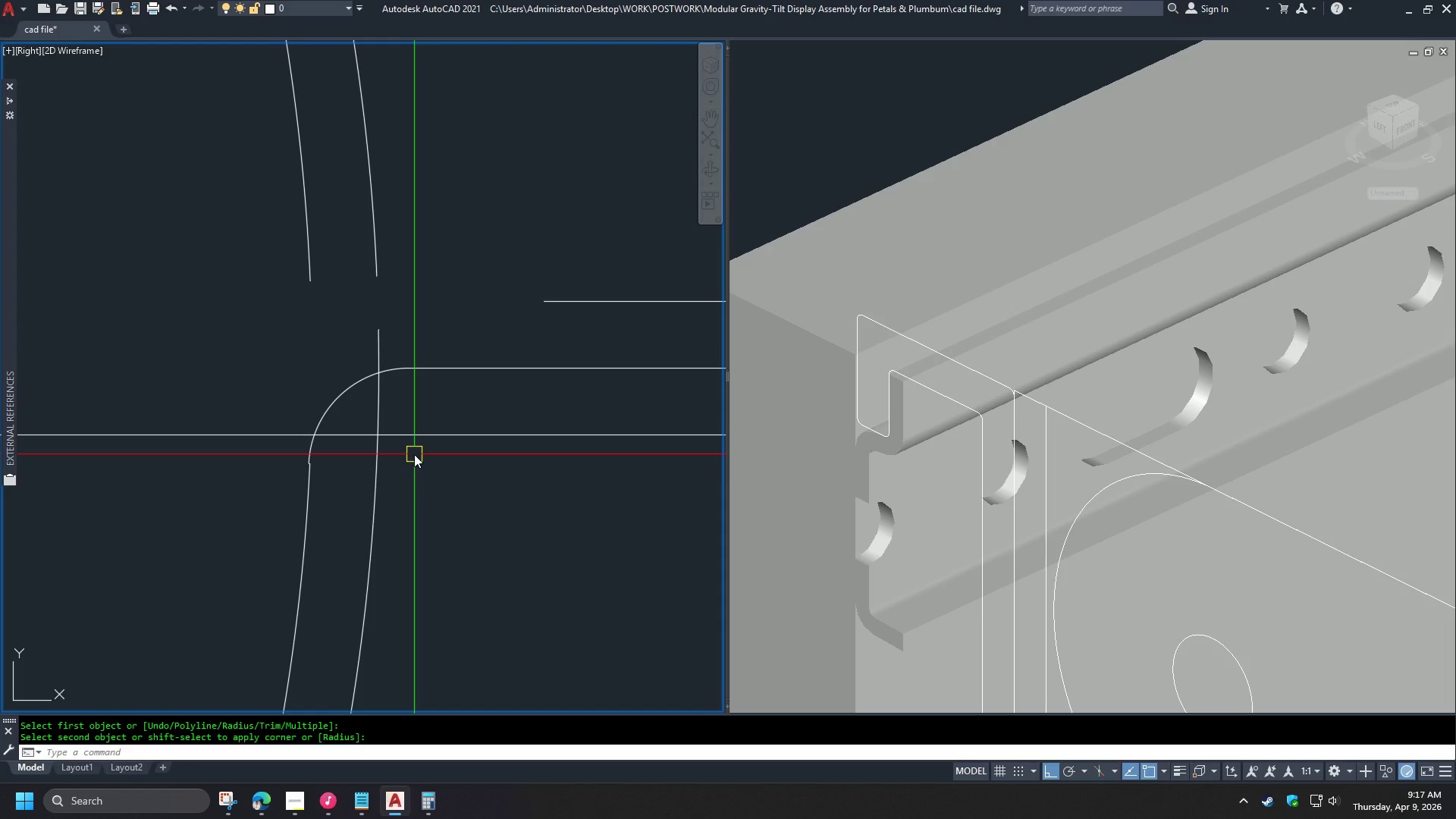 
key(F)
 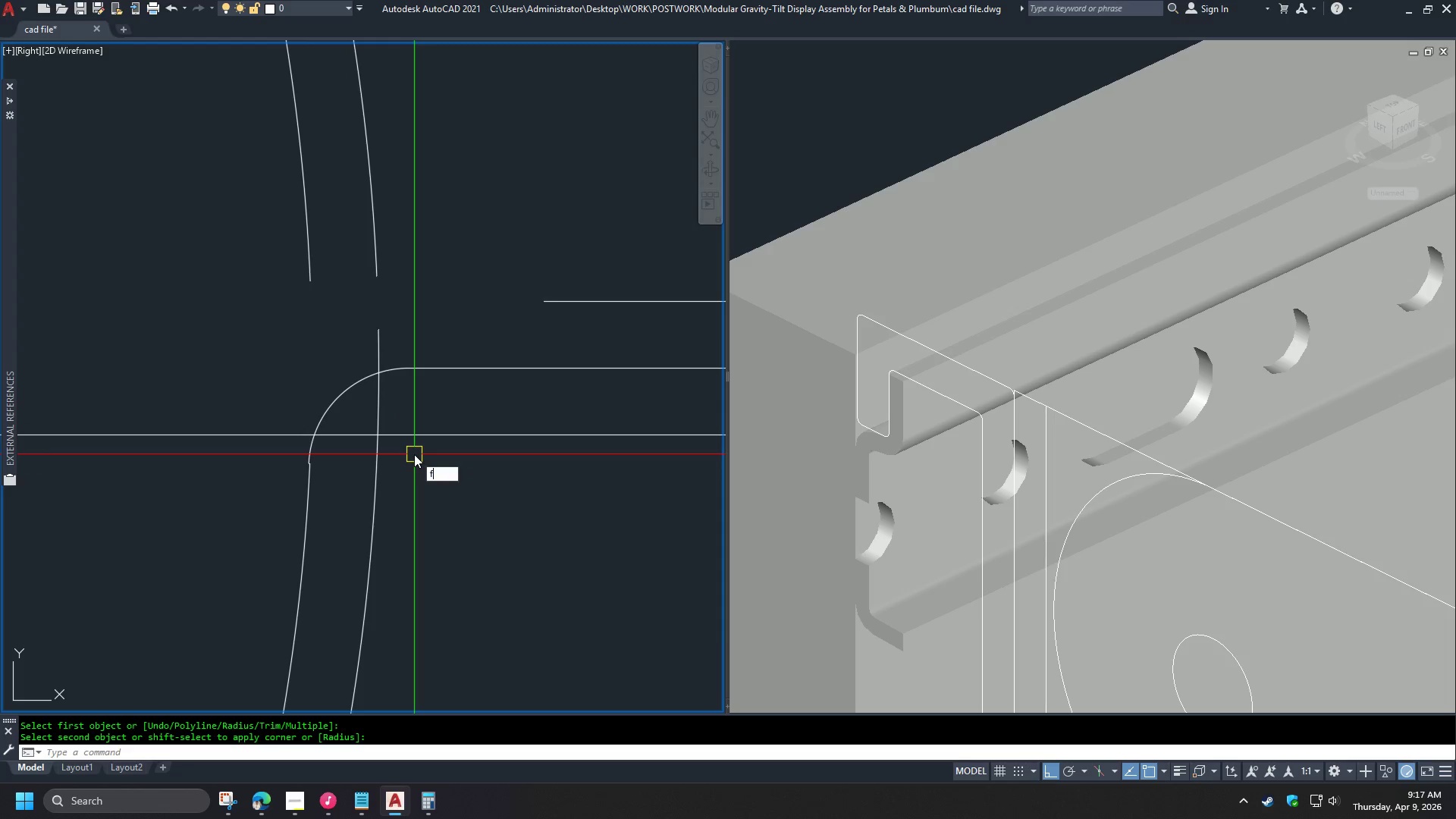 
key(Space)
 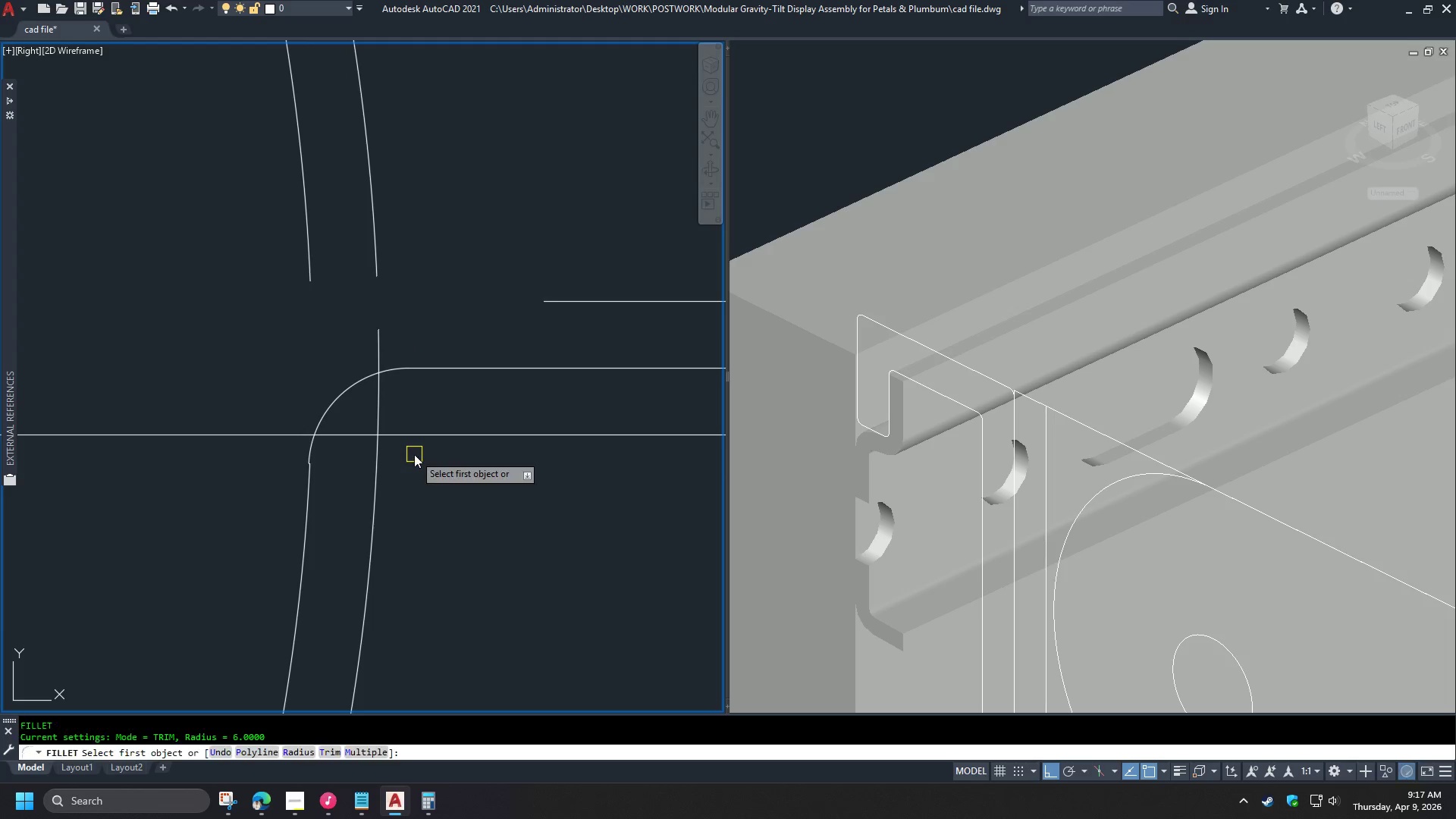 
key(R)
 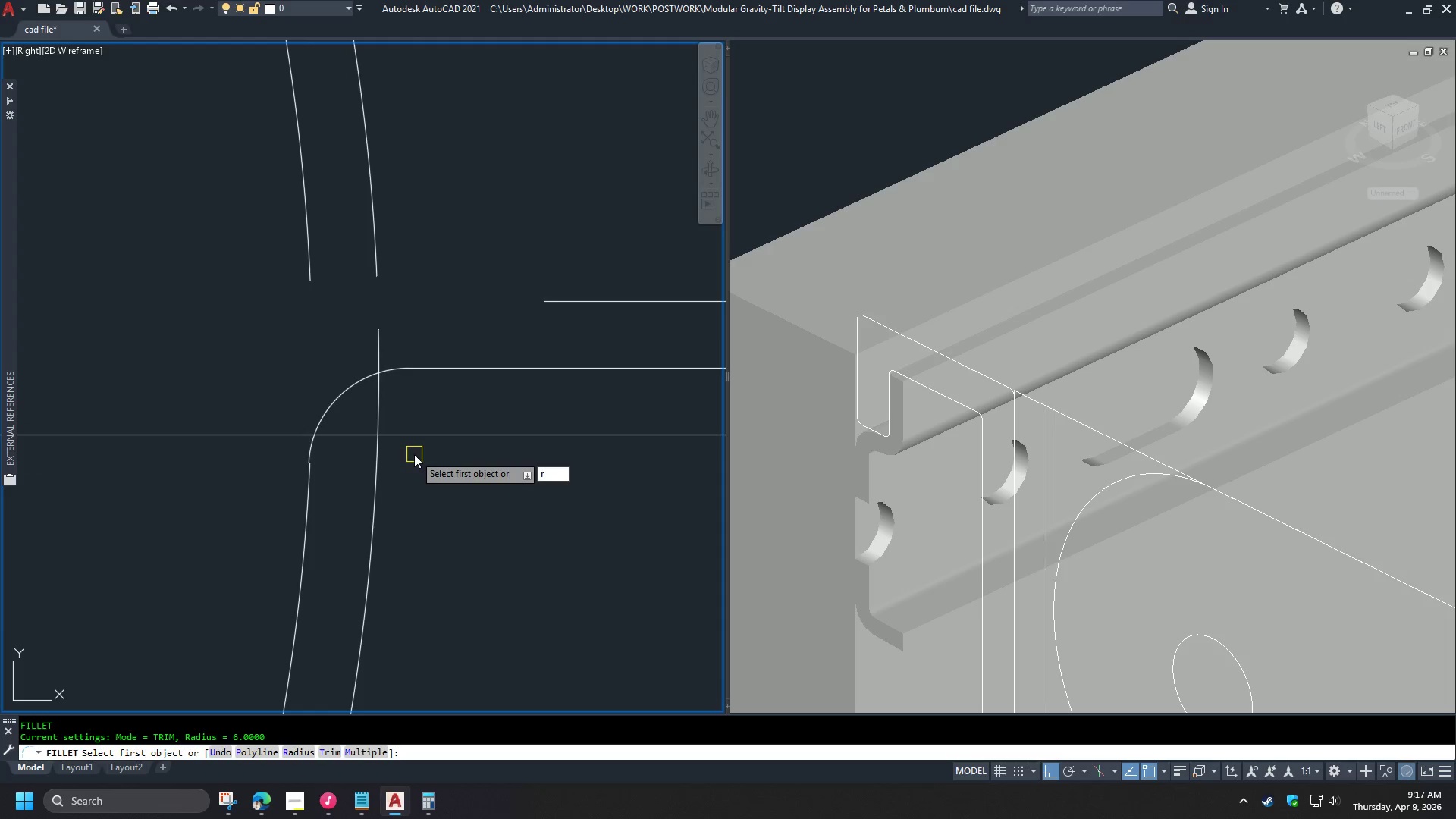 
key(Space)
 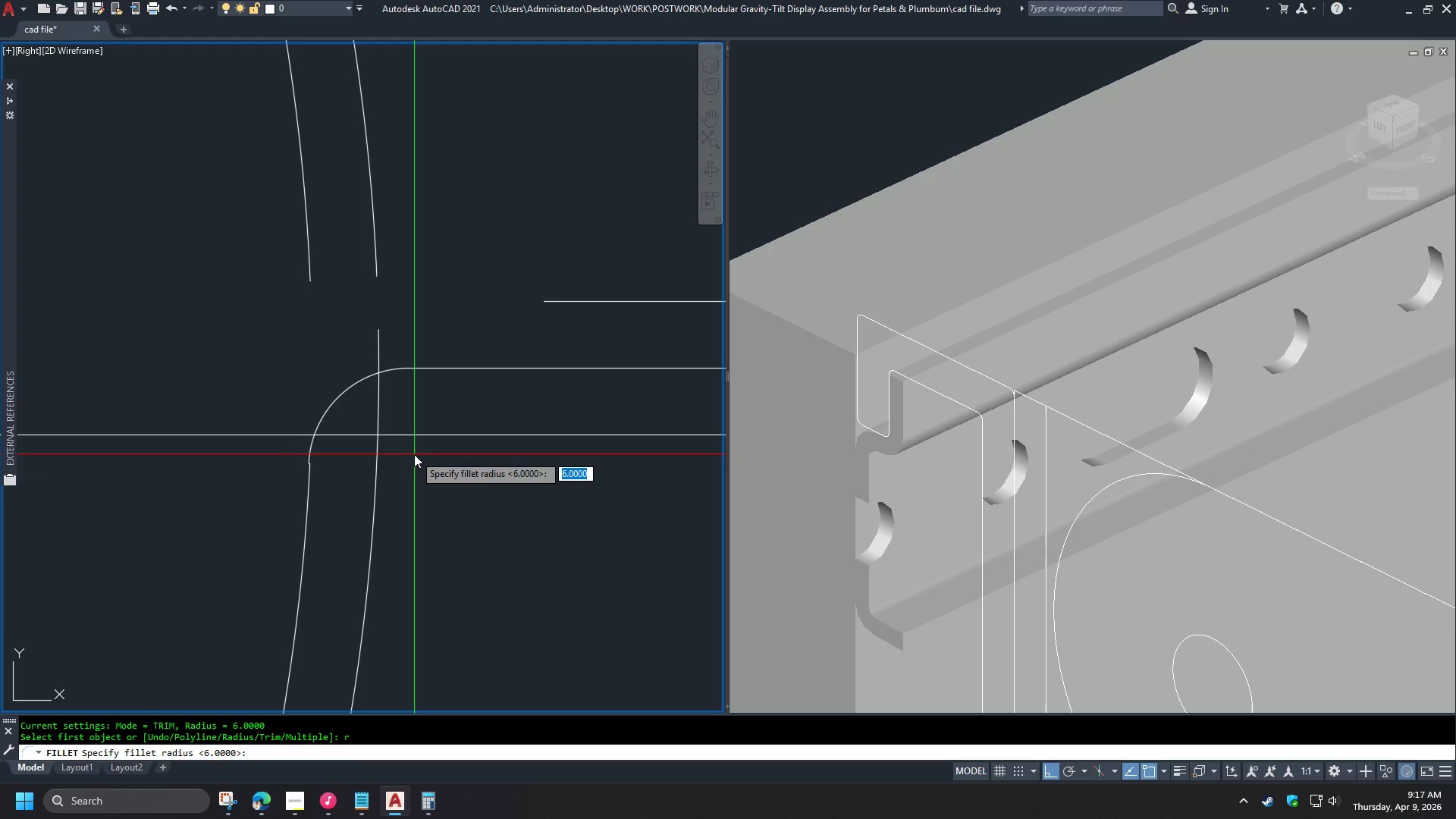 
key(2)
 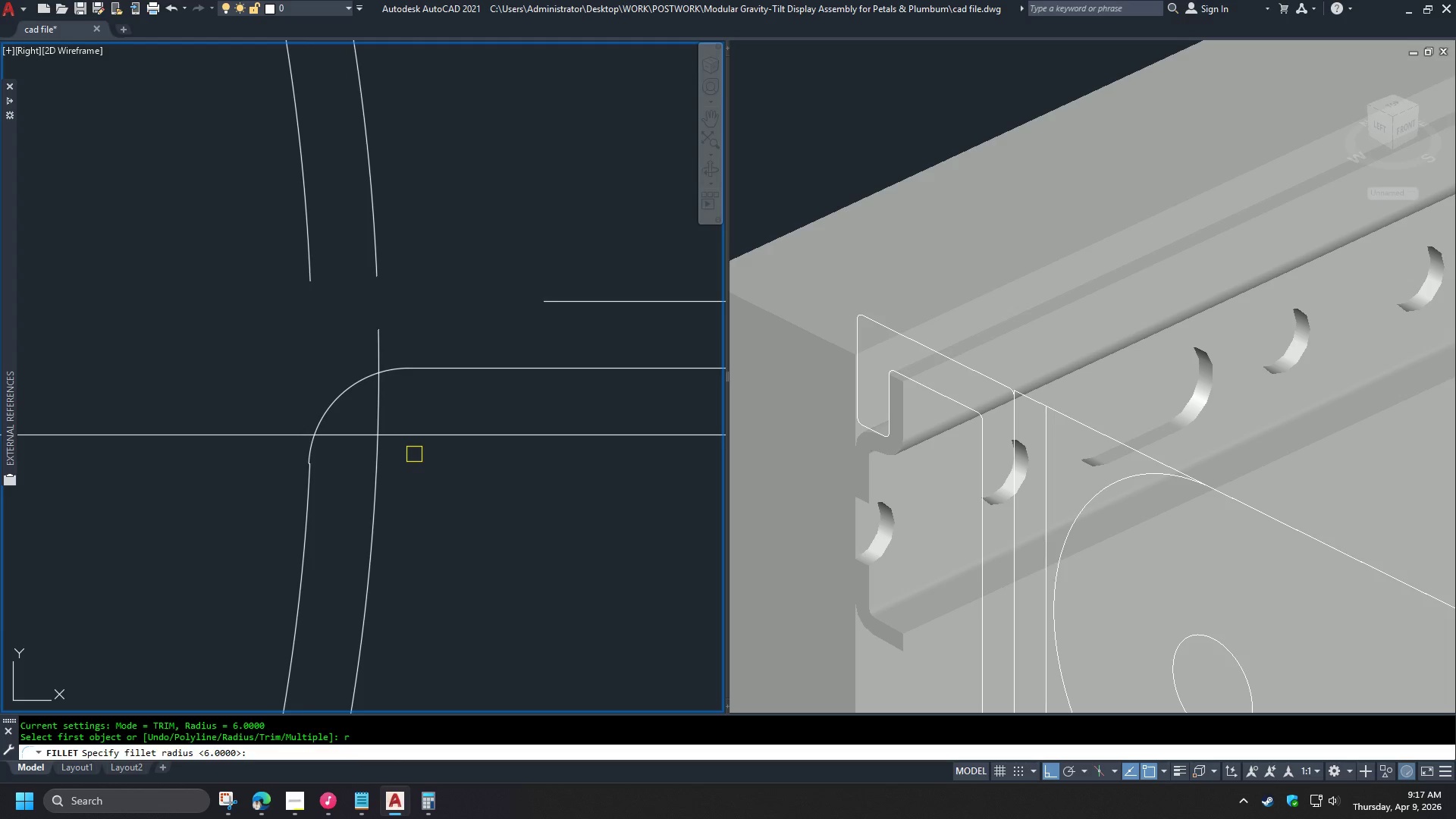 
key(Space)
 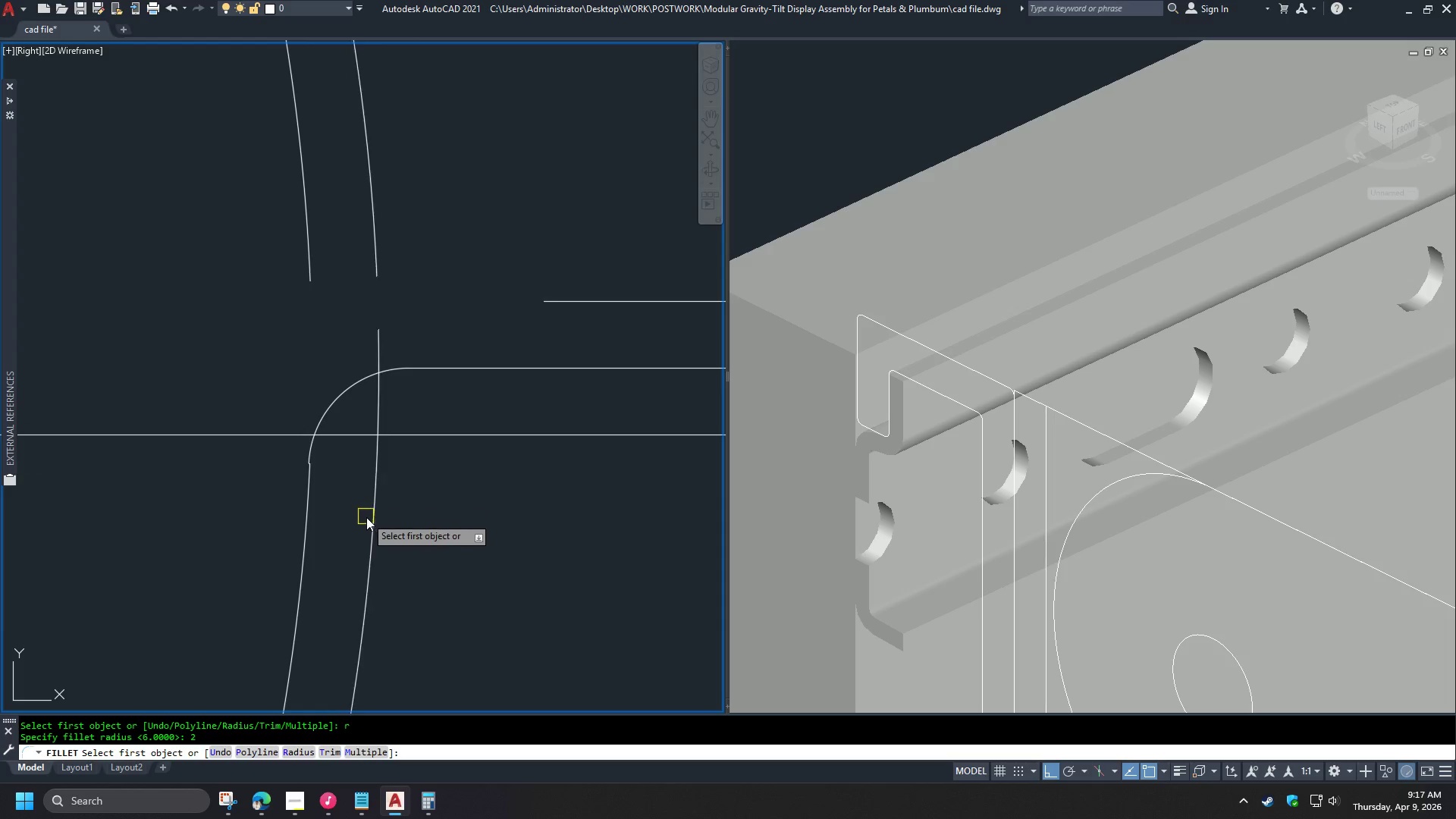 
left_click([371, 520])
 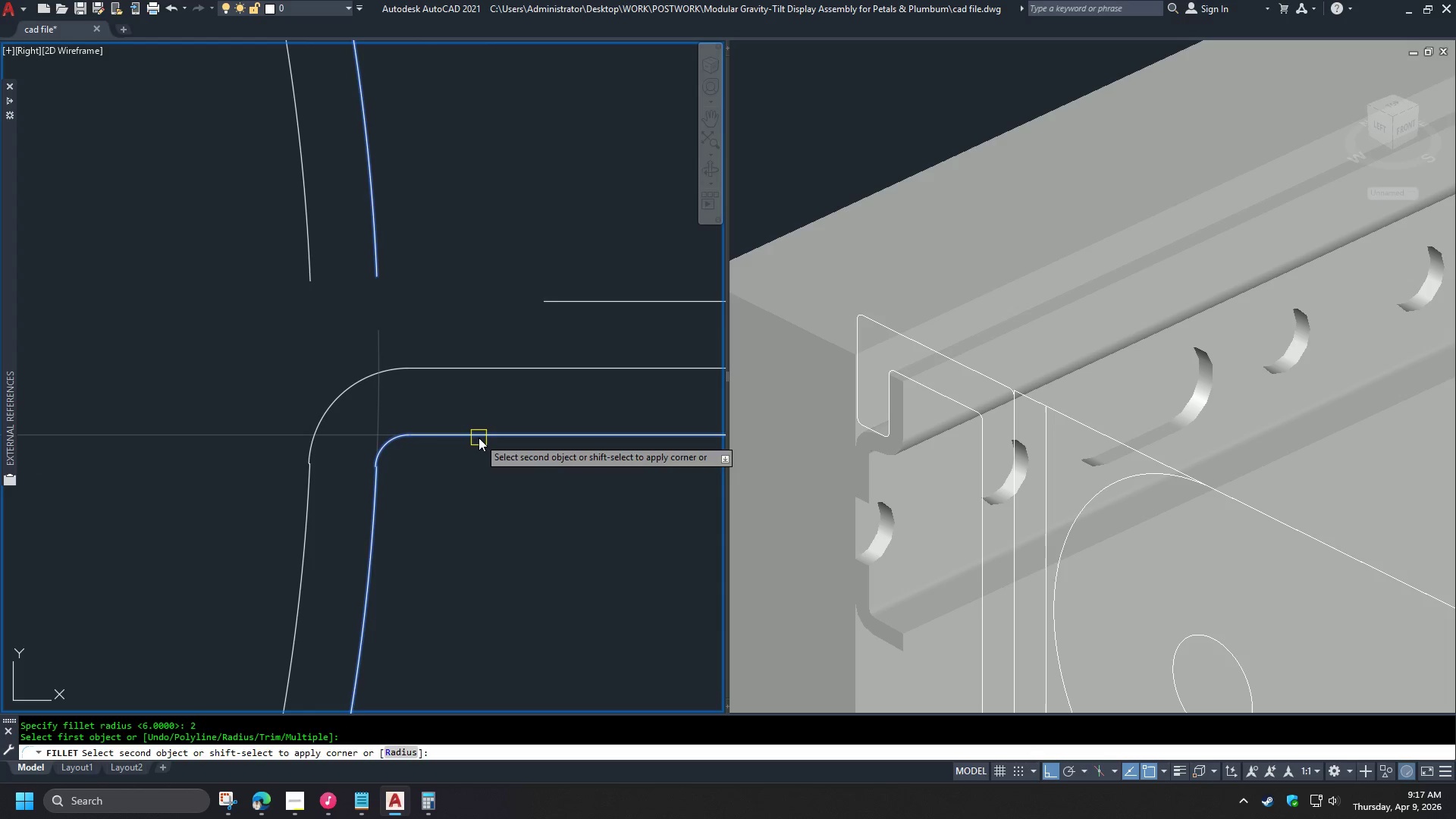 
left_click([479, 437])
 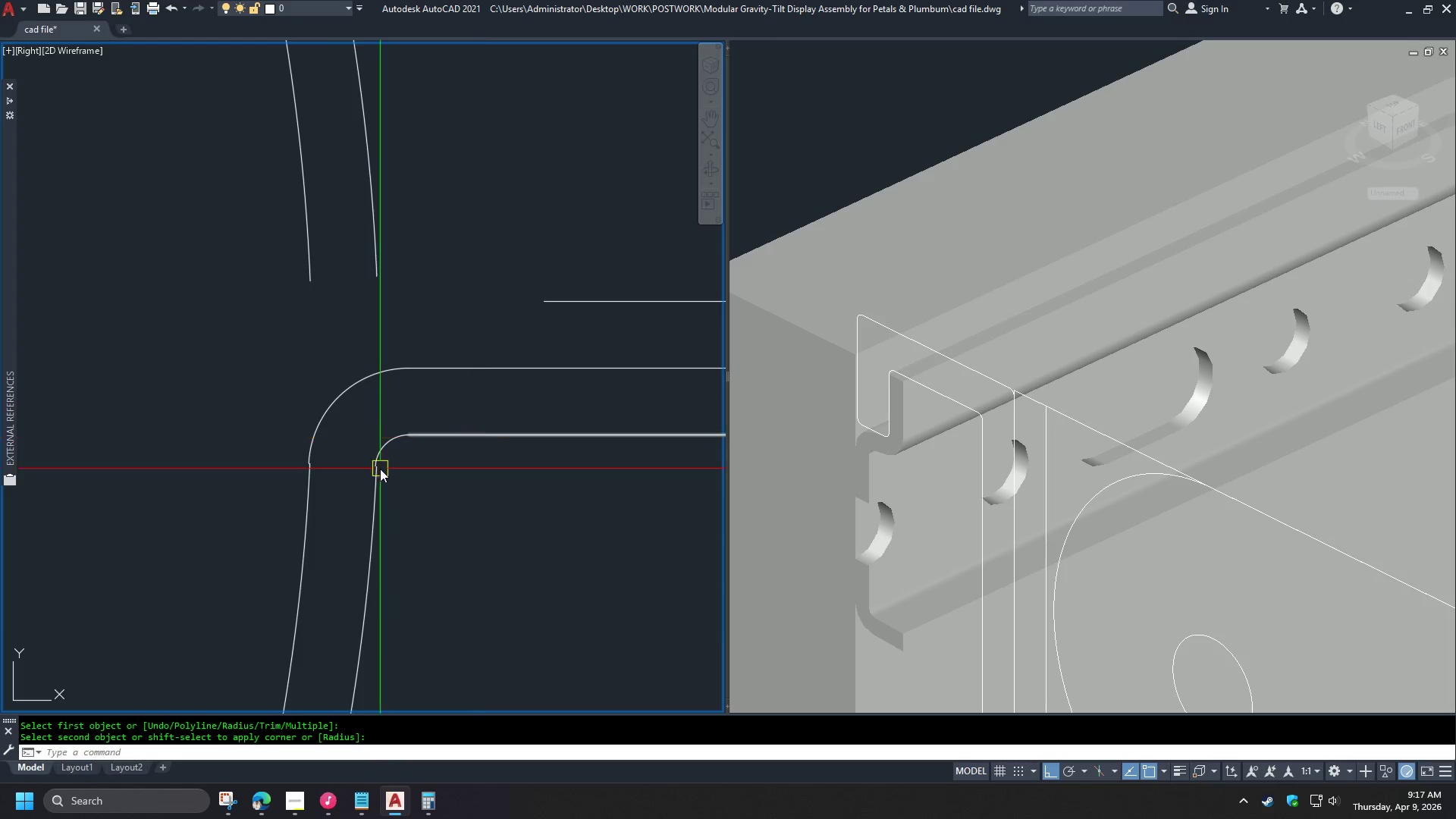 
type(re )
 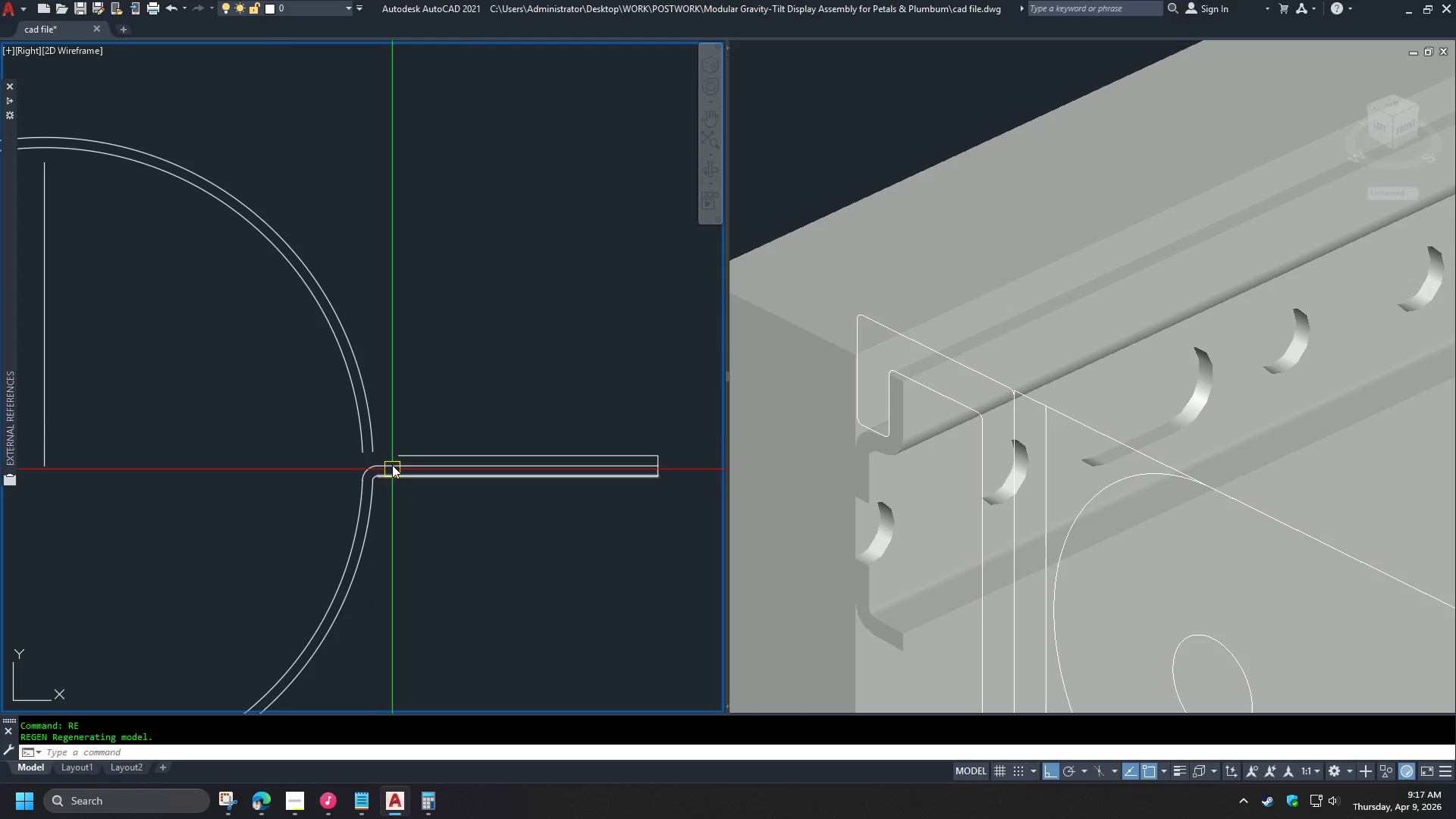 
scroll: coordinate [377, 489], scroll_direction: down, amount: 4.0
 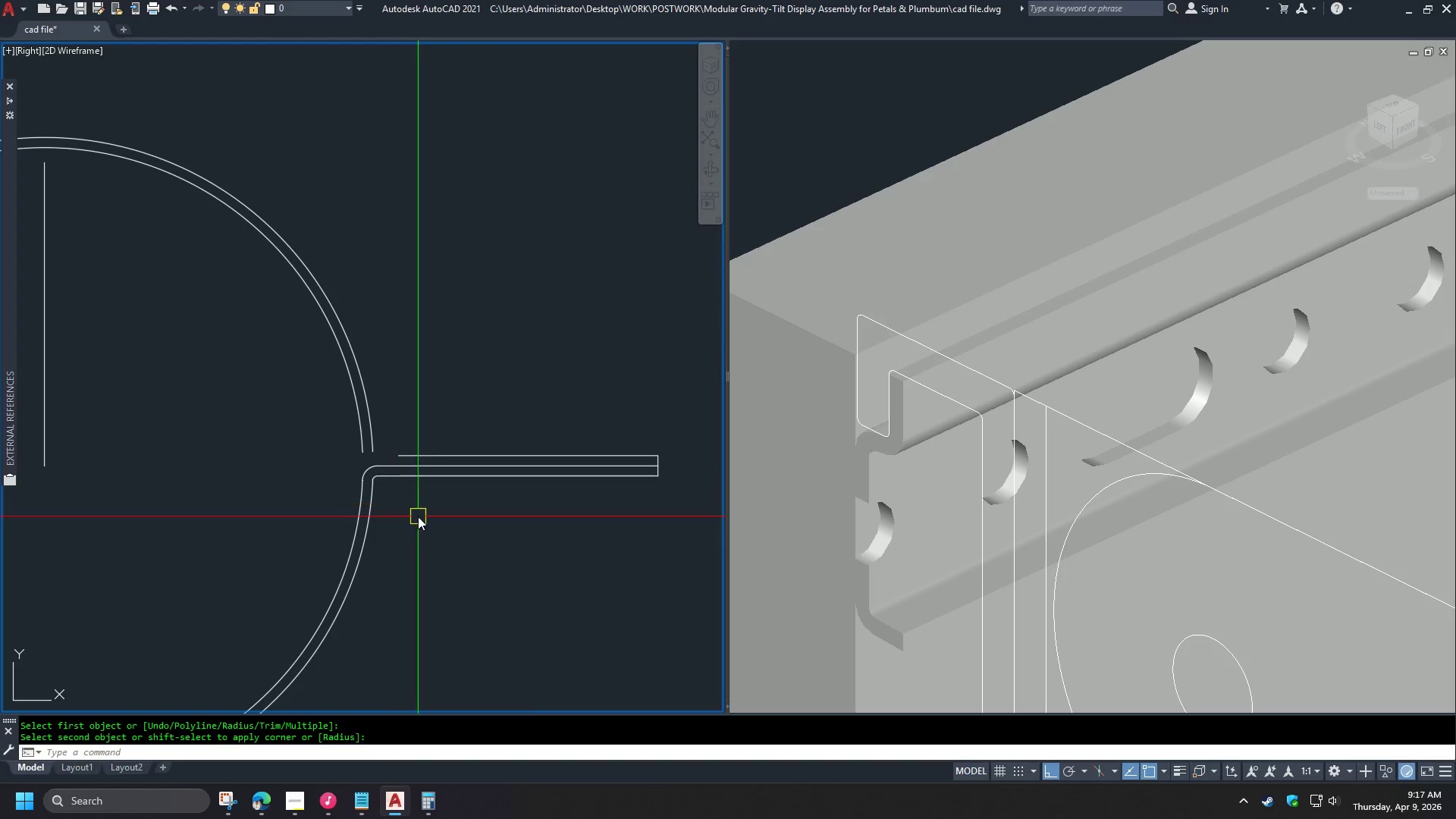 
scroll: coordinate [394, 436], scroll_direction: up, amount: 2.0
 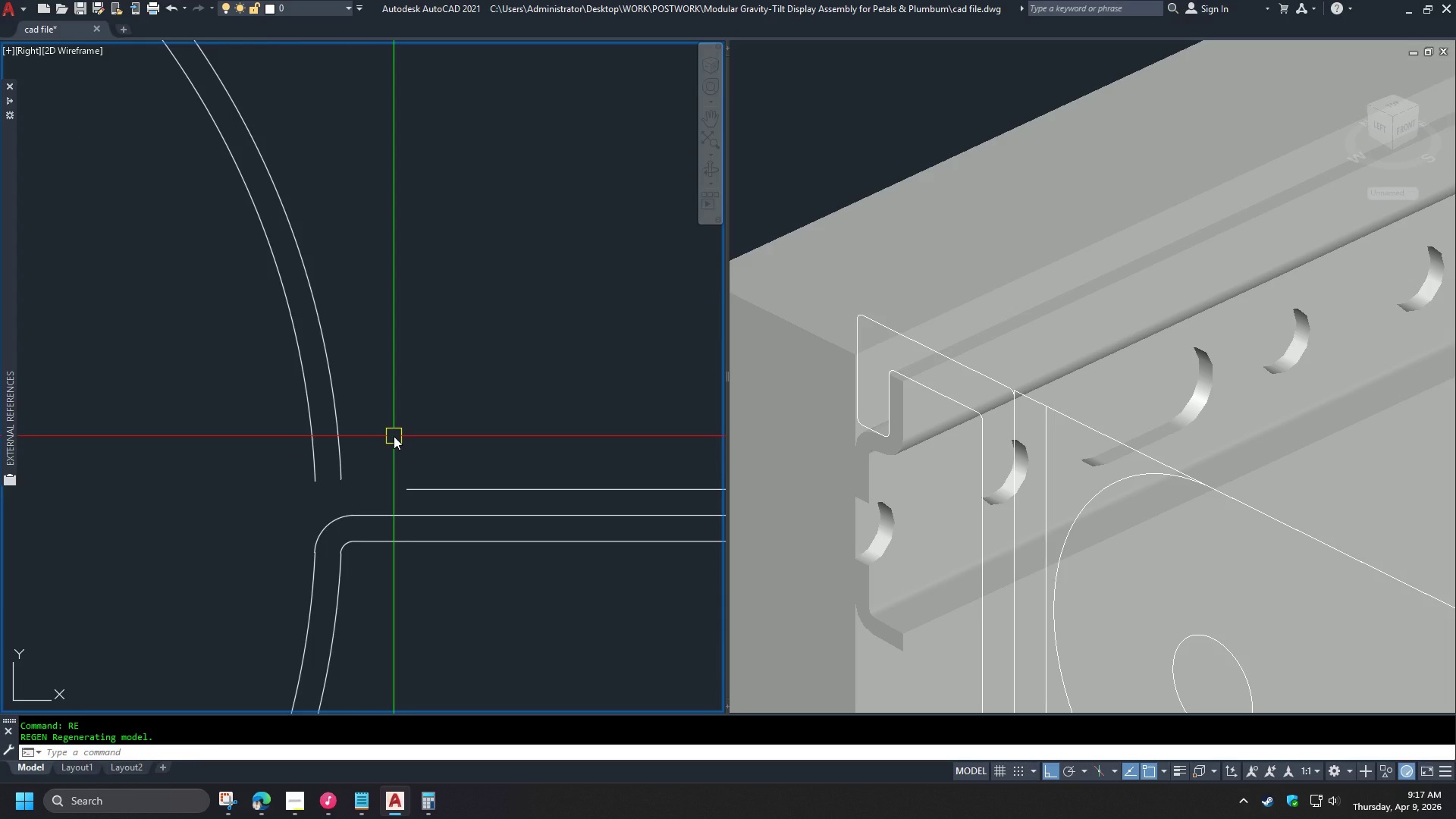 
scroll: coordinate [394, 436], scroll_direction: down, amount: 2.0
 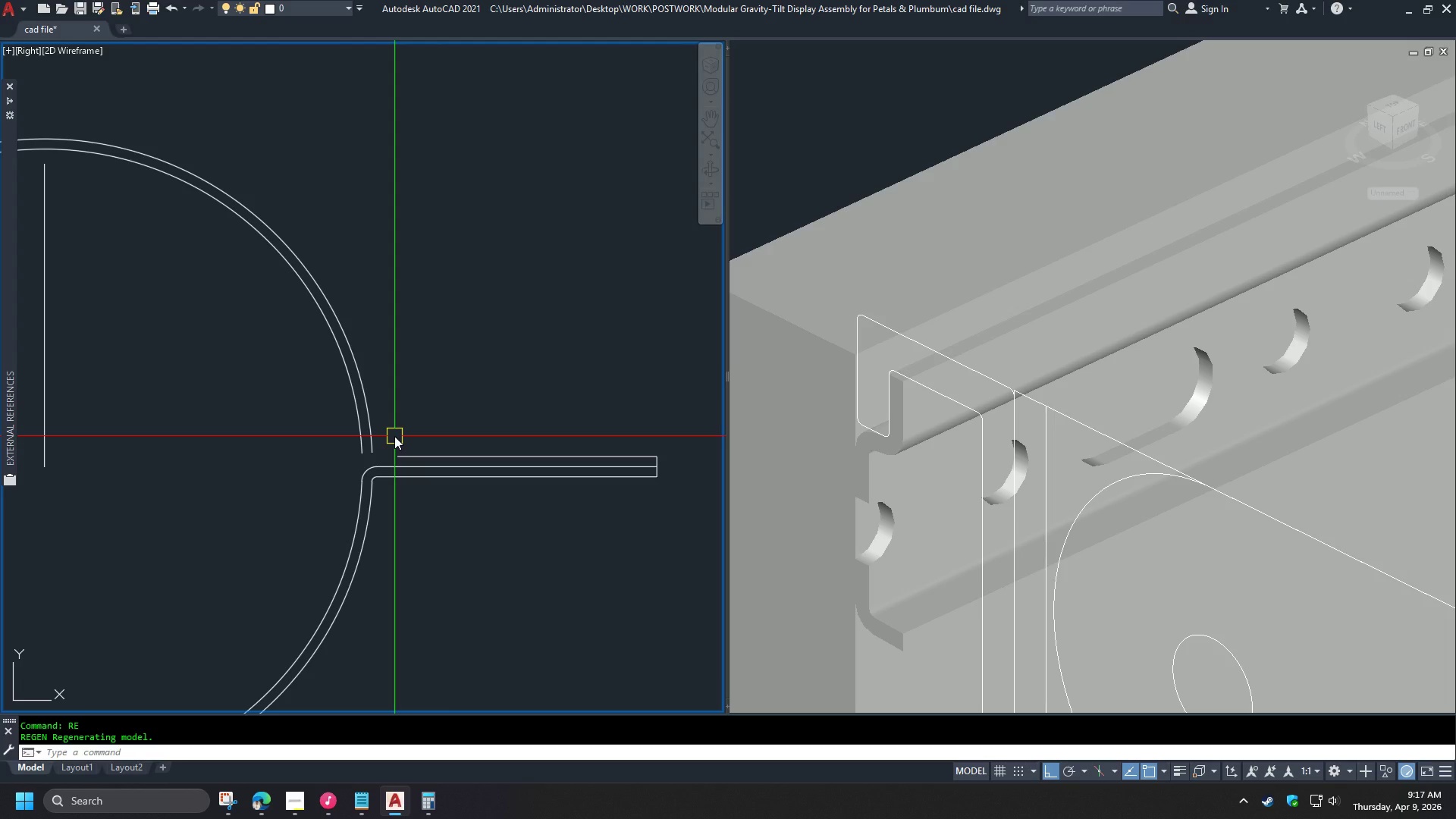 
wait(7.35)
 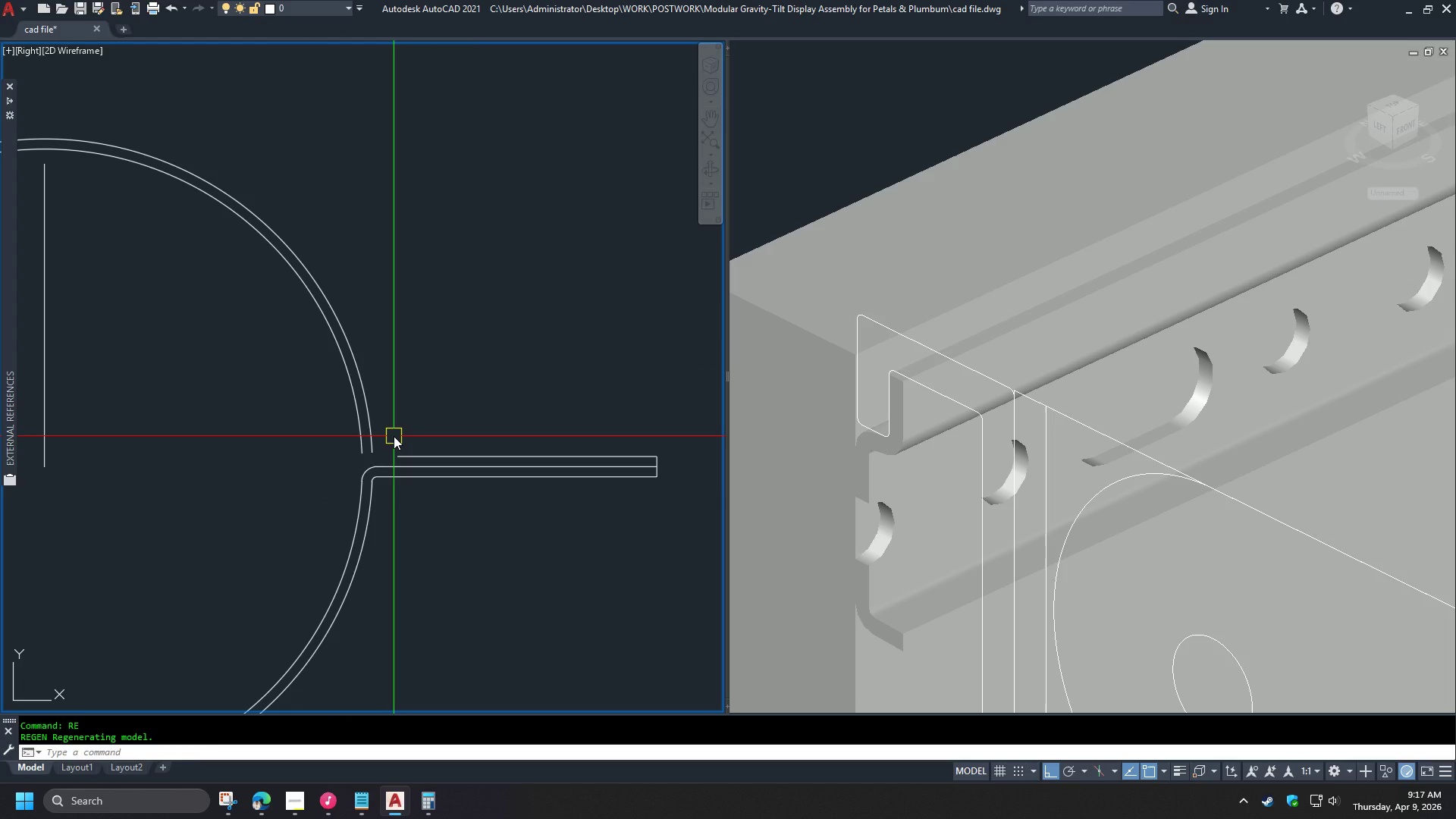 
scroll: coordinate [394, 435], scroll_direction: down, amount: 3.0
 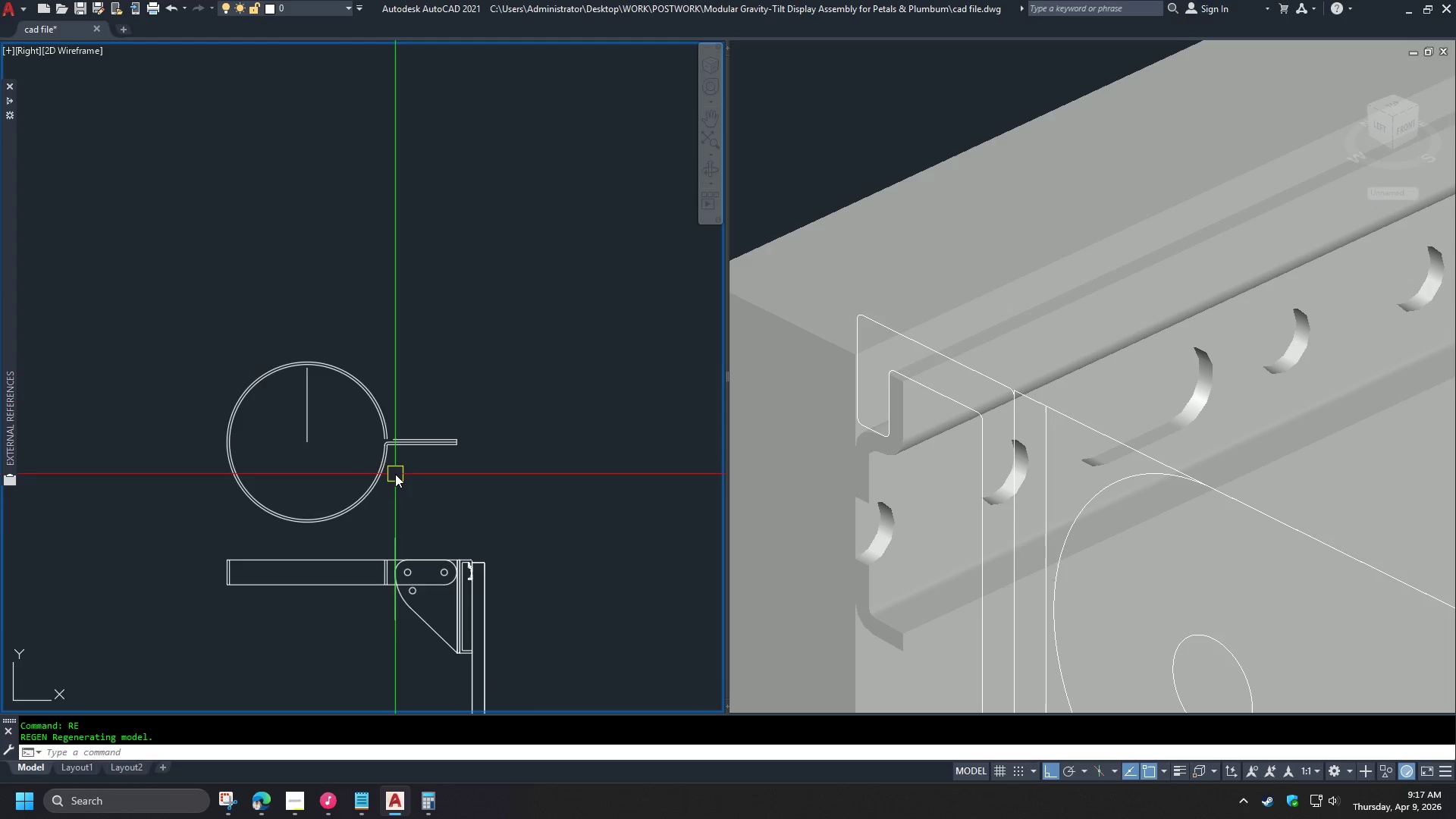 
scroll: coordinate [403, 456], scroll_direction: up, amount: 3.0
 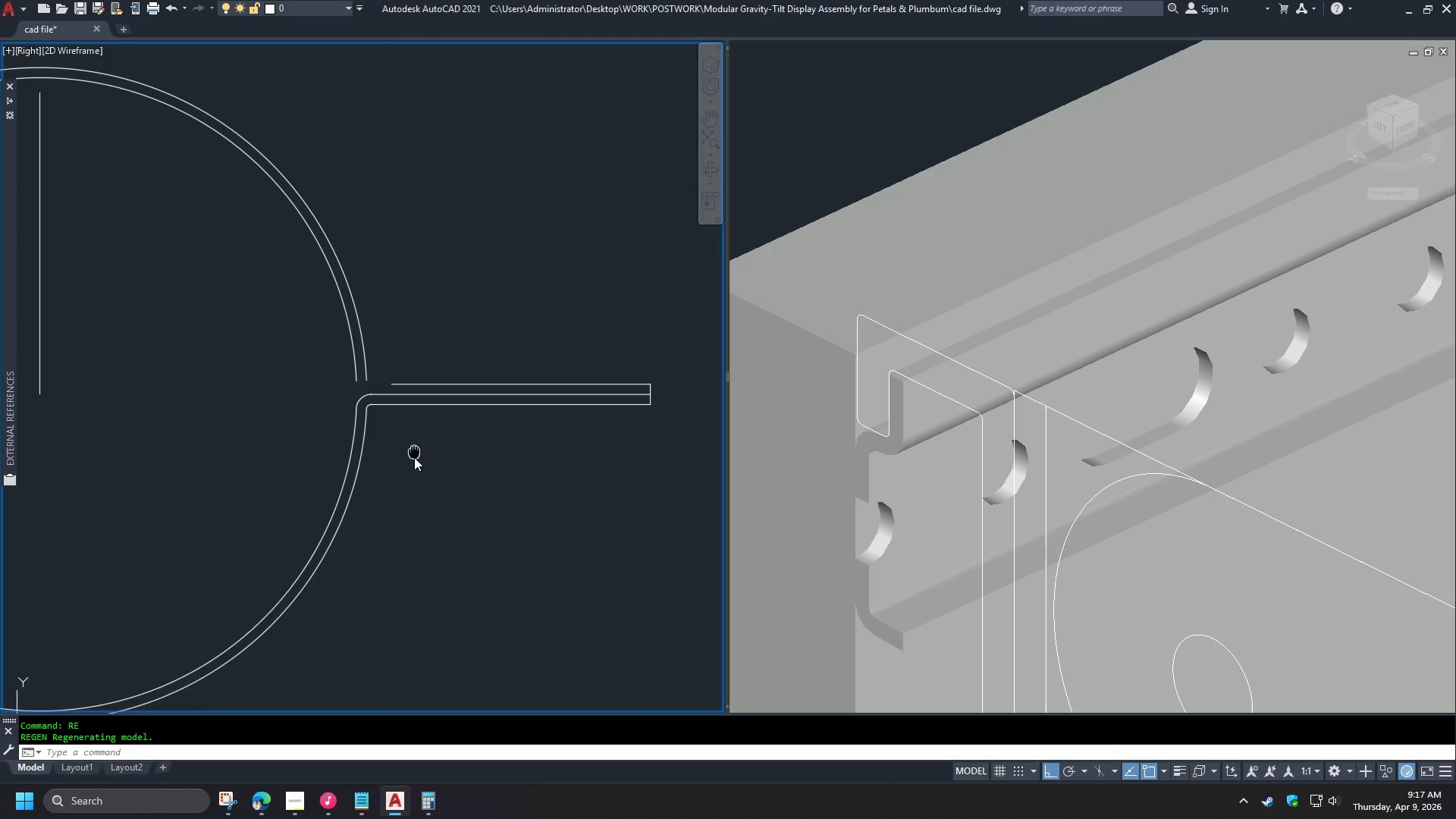 
key(Space)
 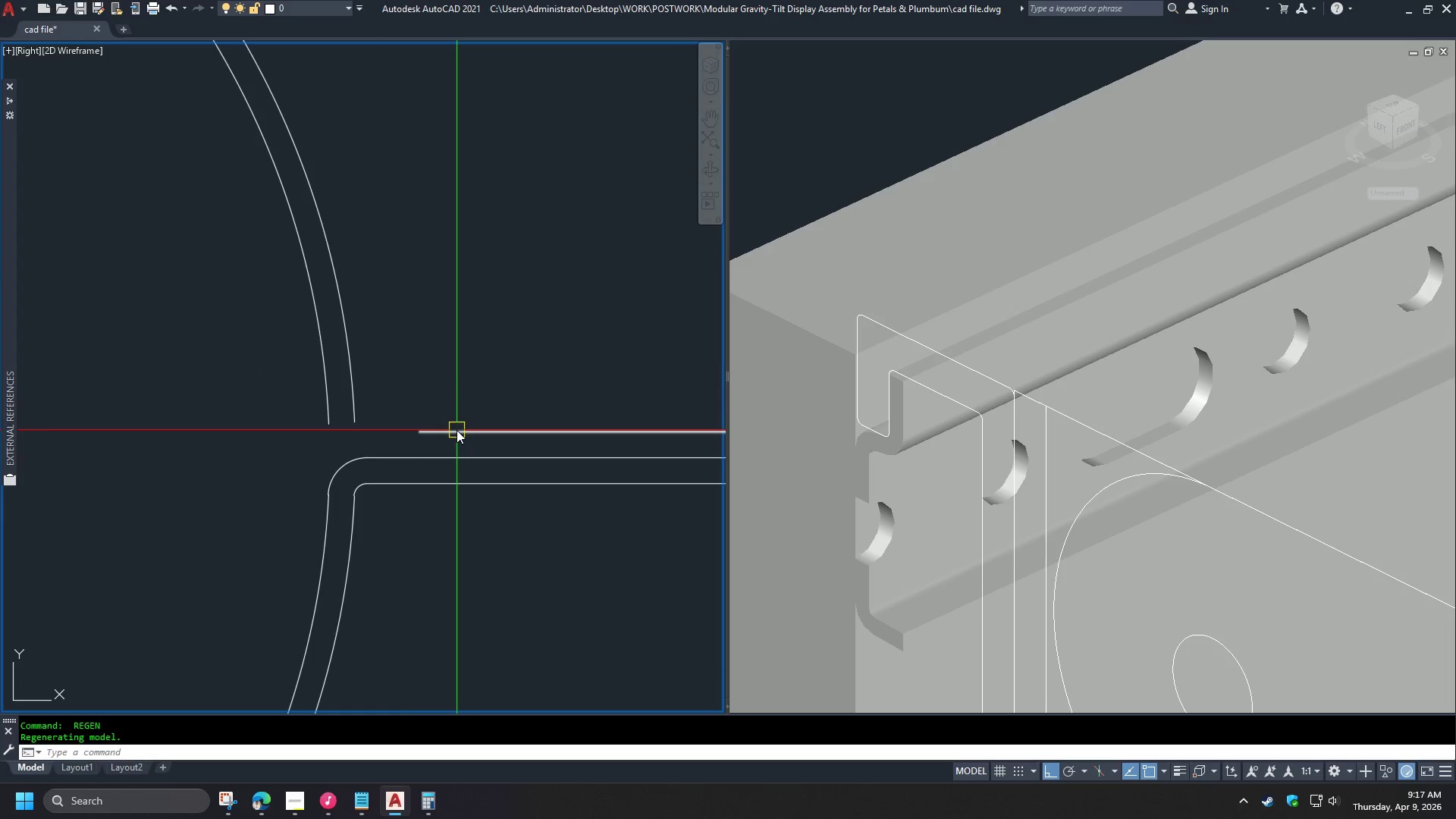 
scroll: coordinate [367, 395], scroll_direction: up, amount: 3.0
 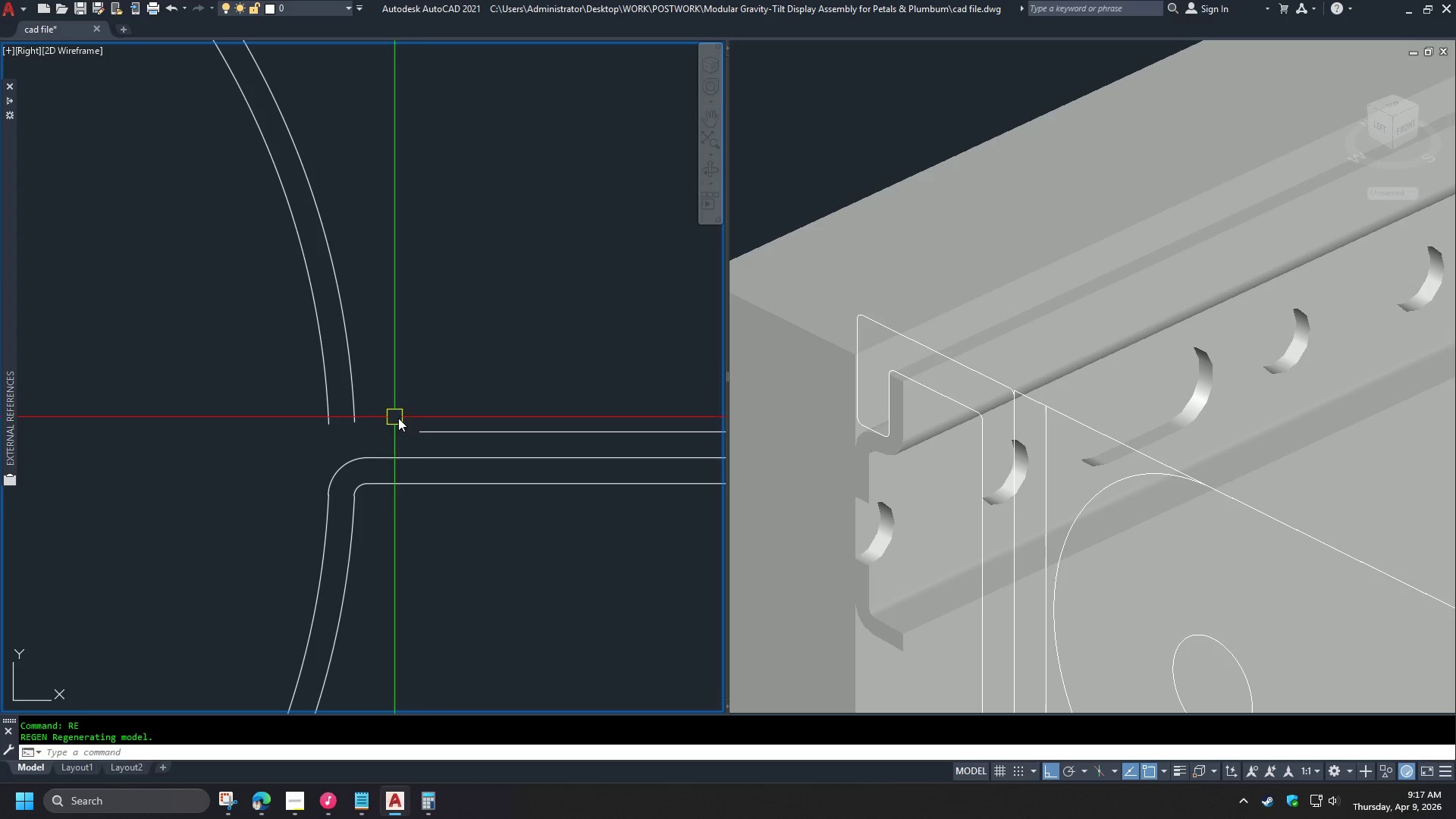 
key(F)
 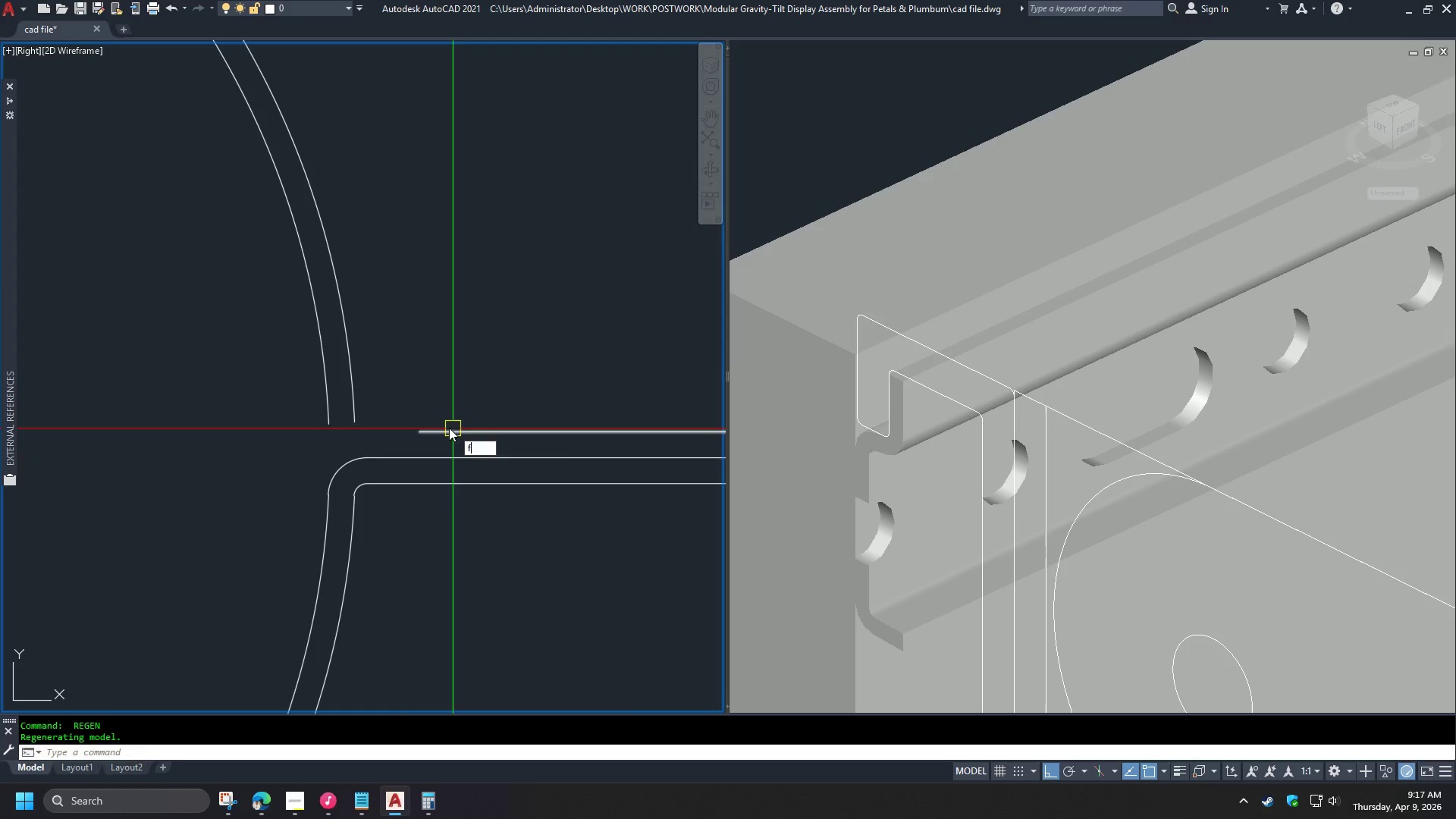 
key(Space)
 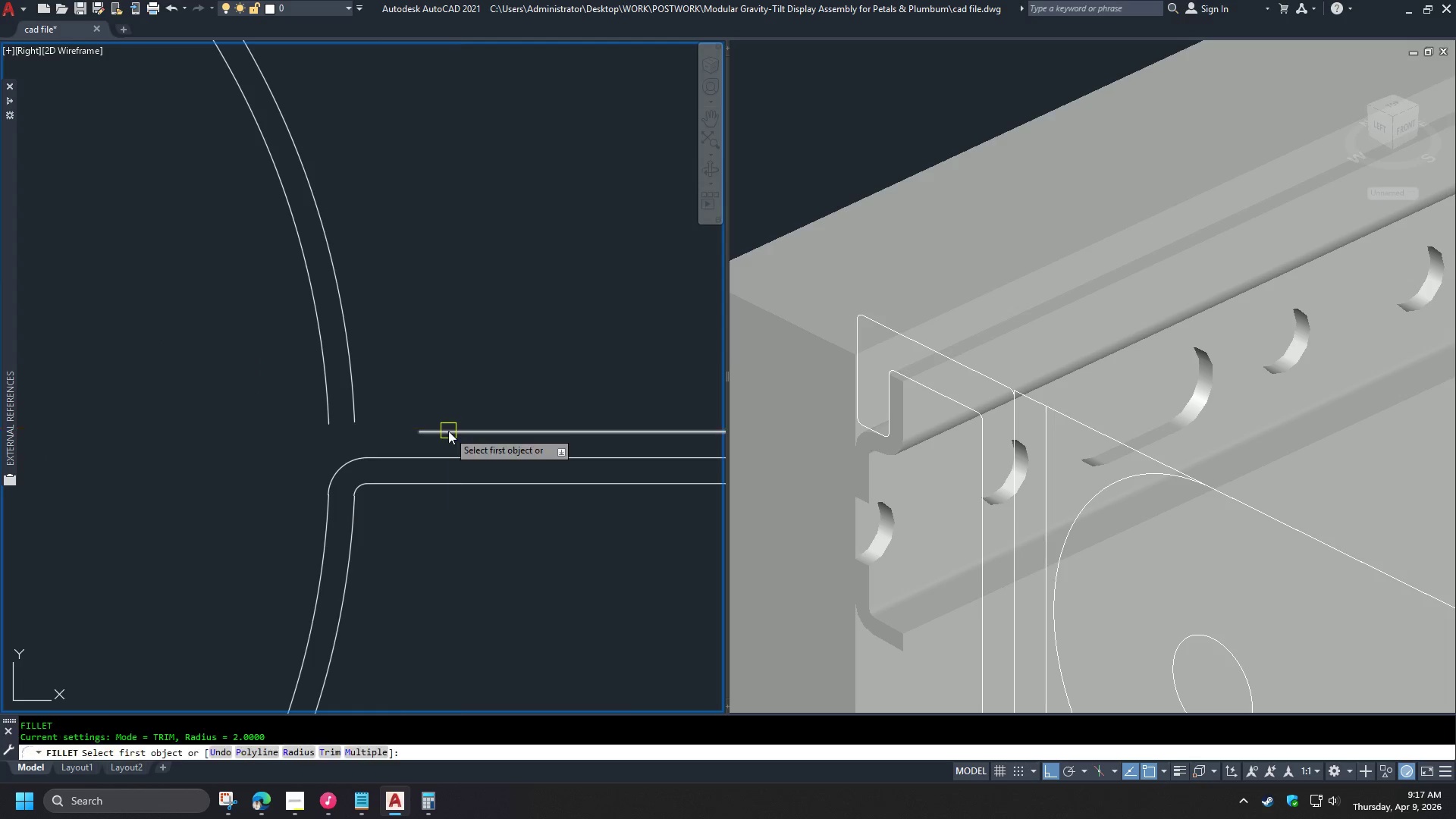 
left_click([448, 431])
 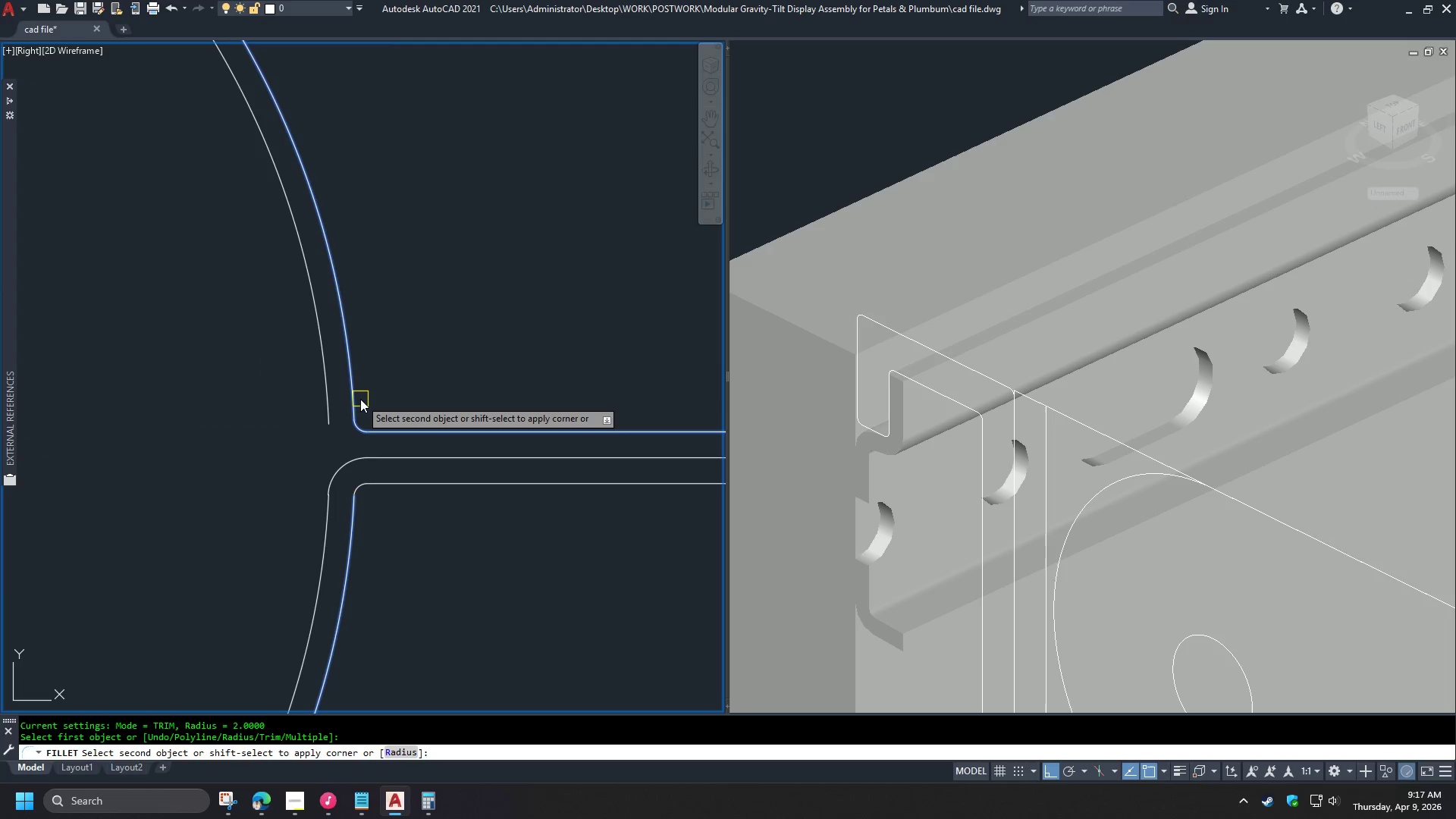 
left_click([358, 399])
 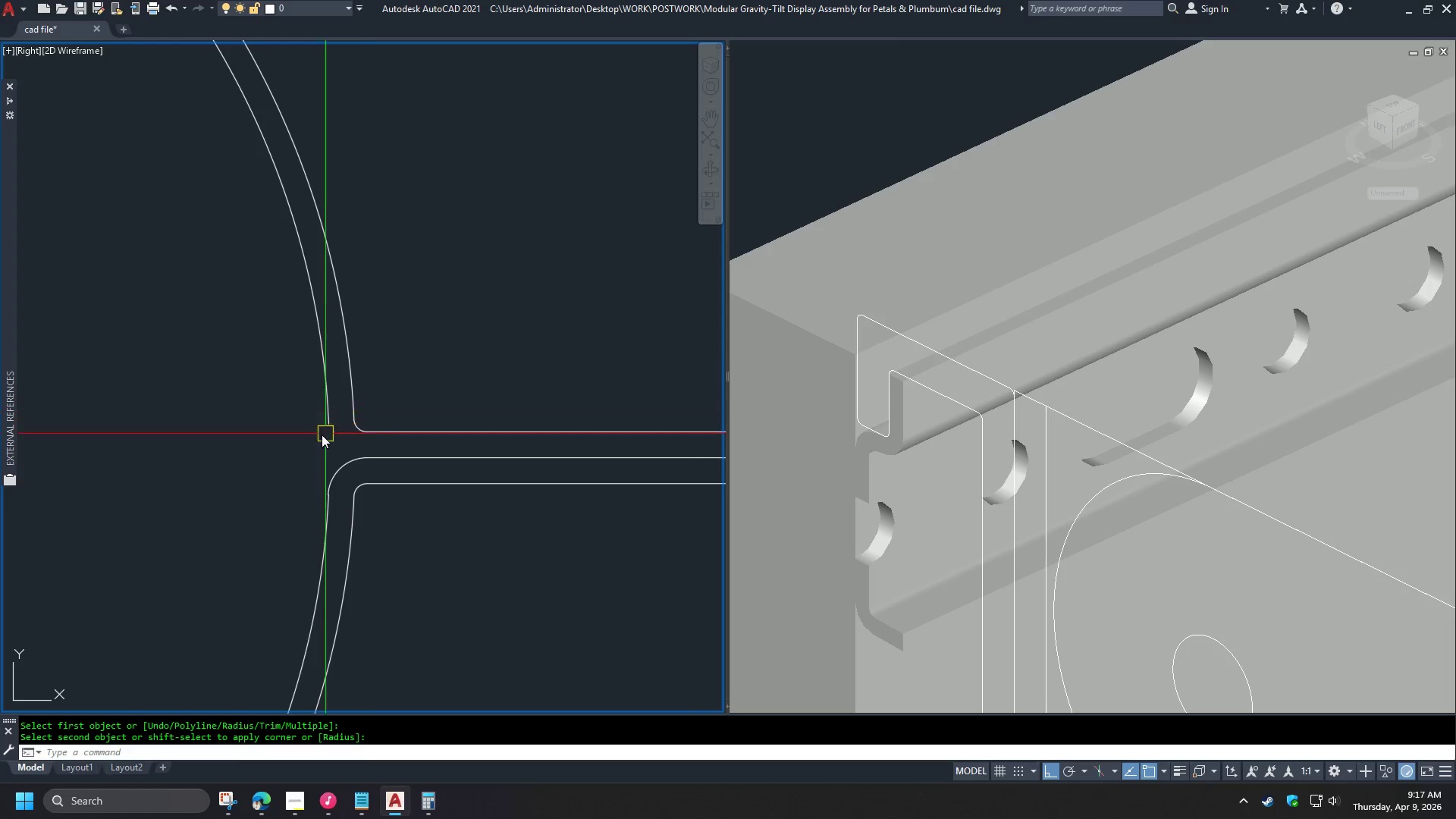 
scroll: coordinate [303, 438], scroll_direction: down, amount: 2.0
 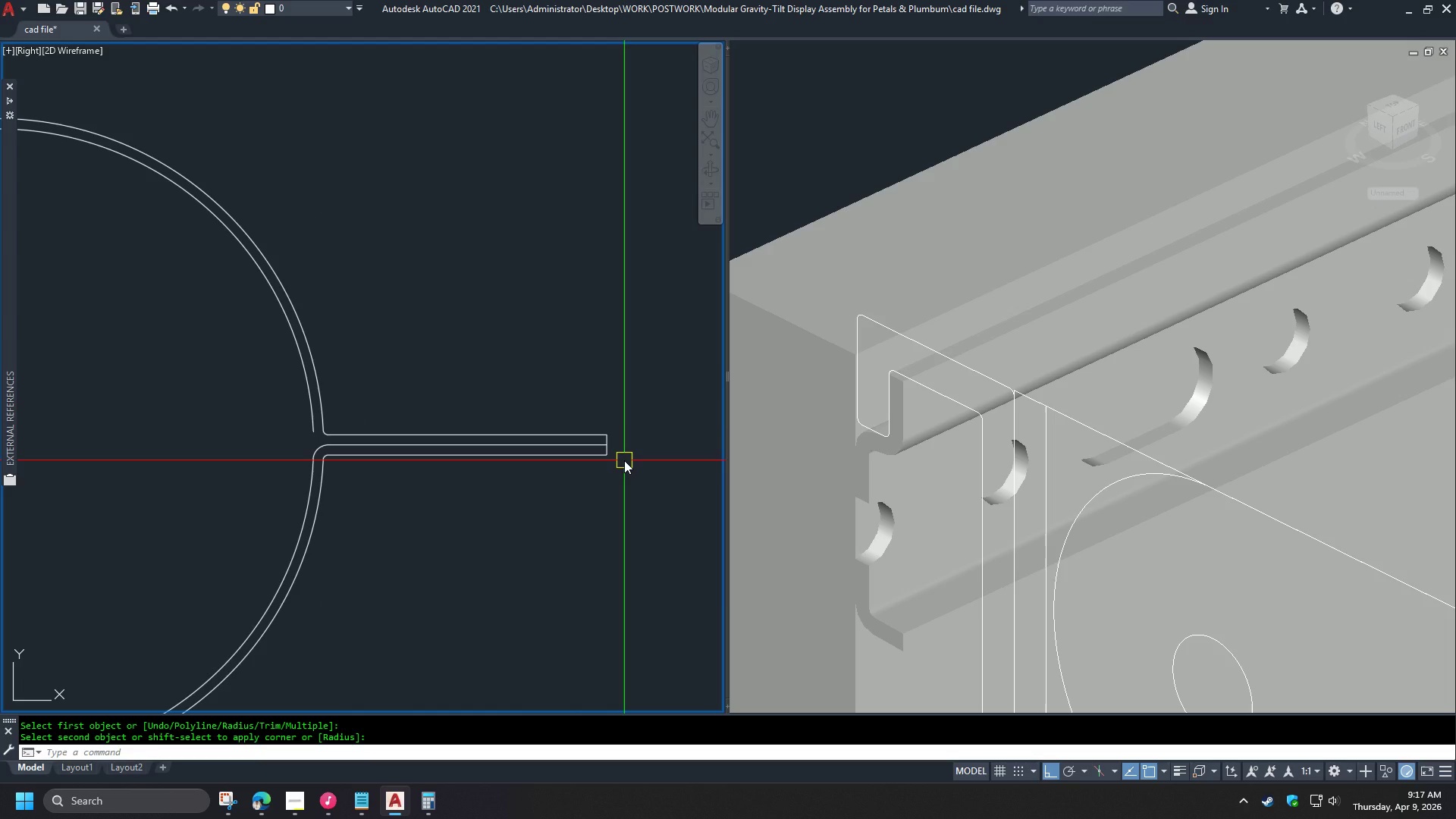 
wait(14.07)
 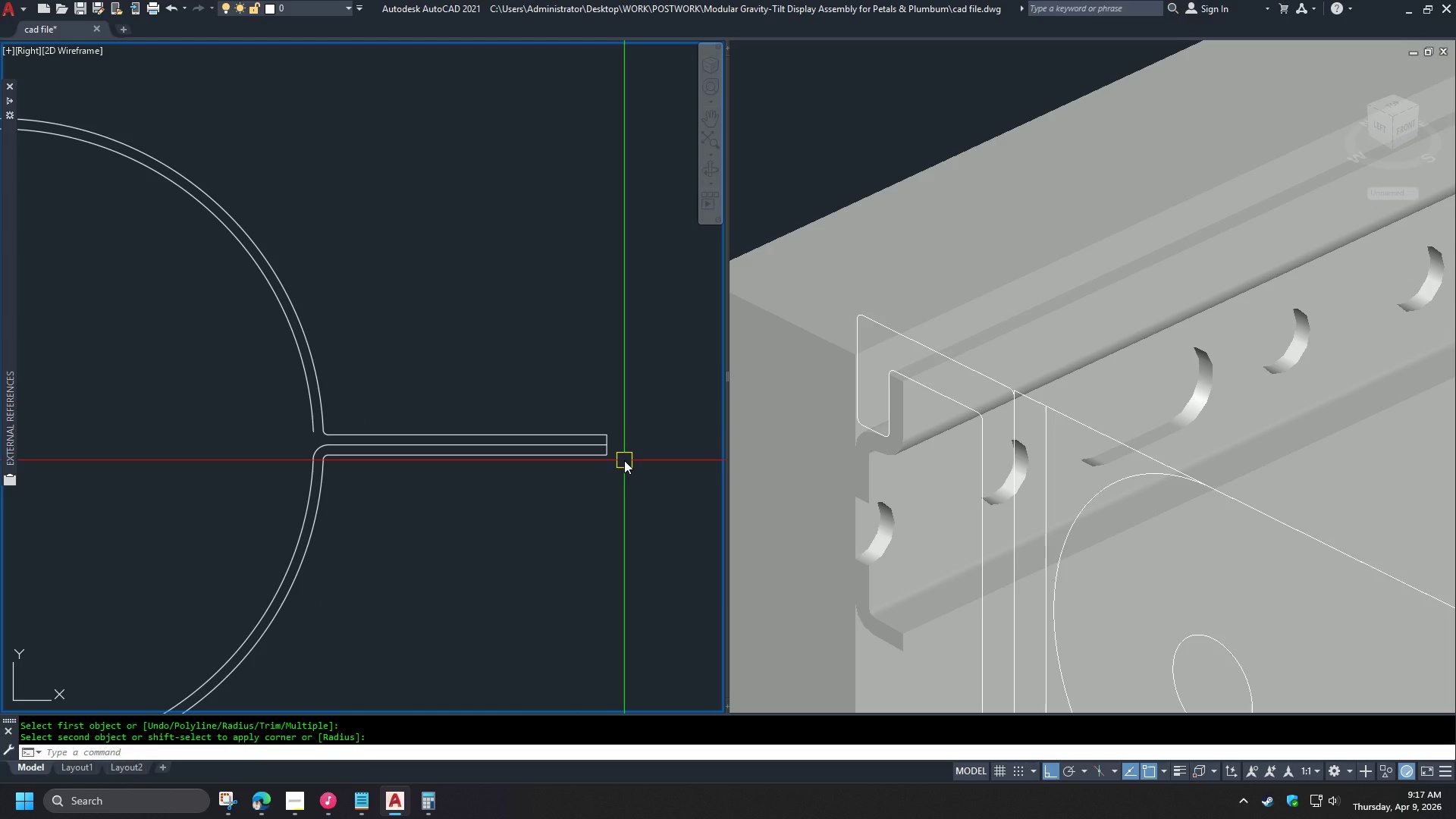 
scroll: coordinate [608, 452], scroll_direction: up, amount: 3.0
 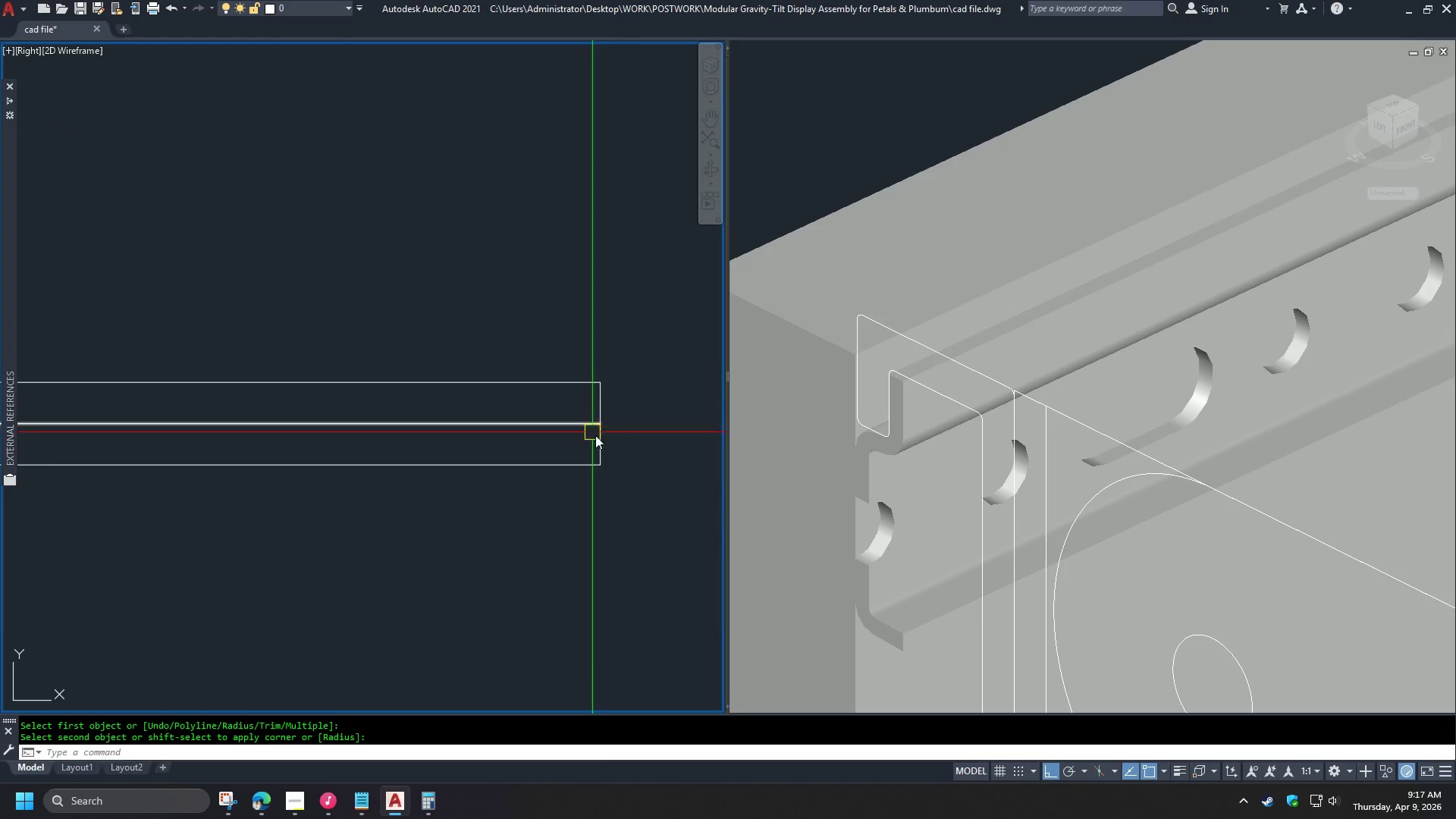 
scroll: coordinate [624, 444], scroll_direction: down, amount: 2.0
 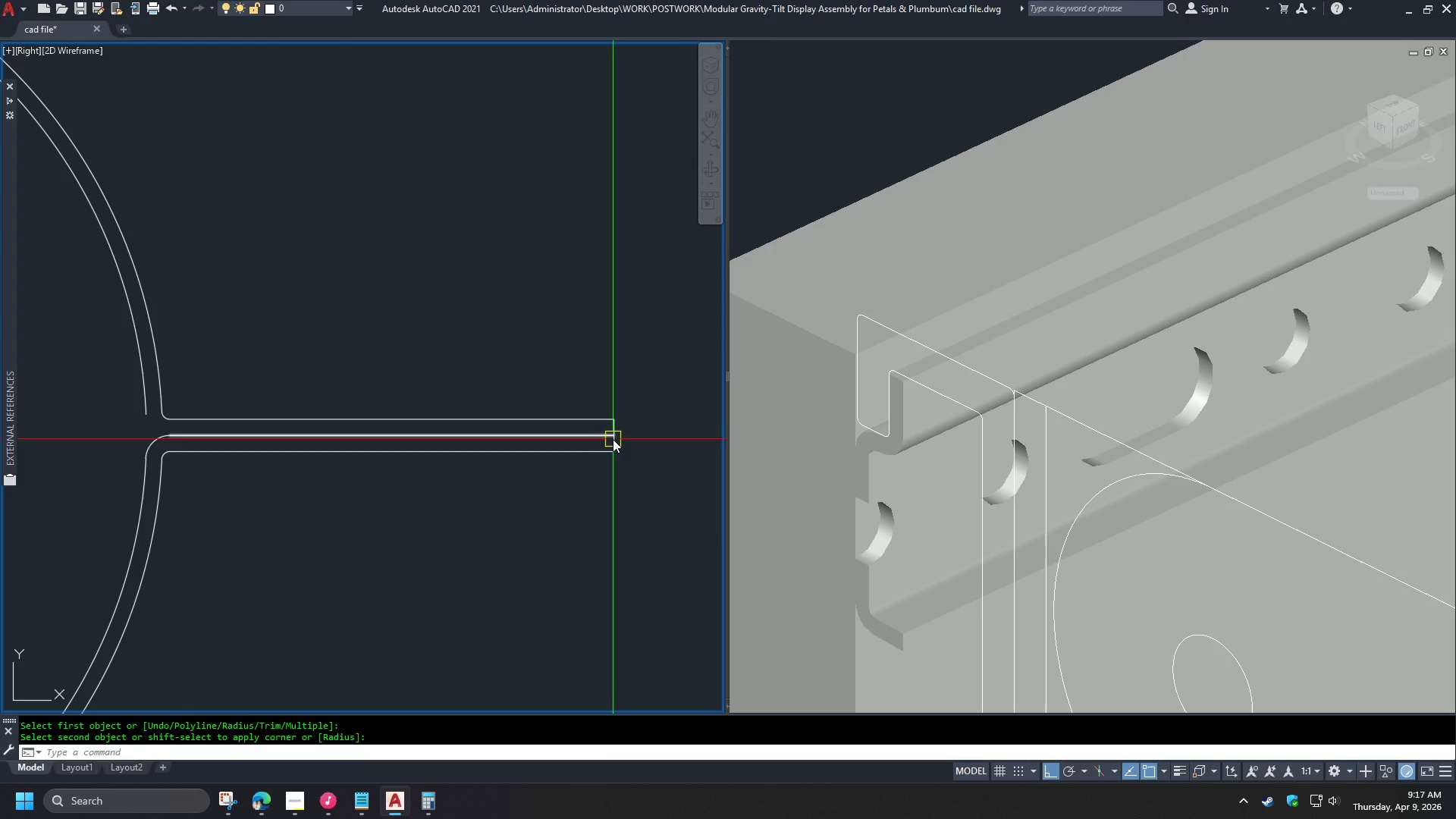 
key(F)
 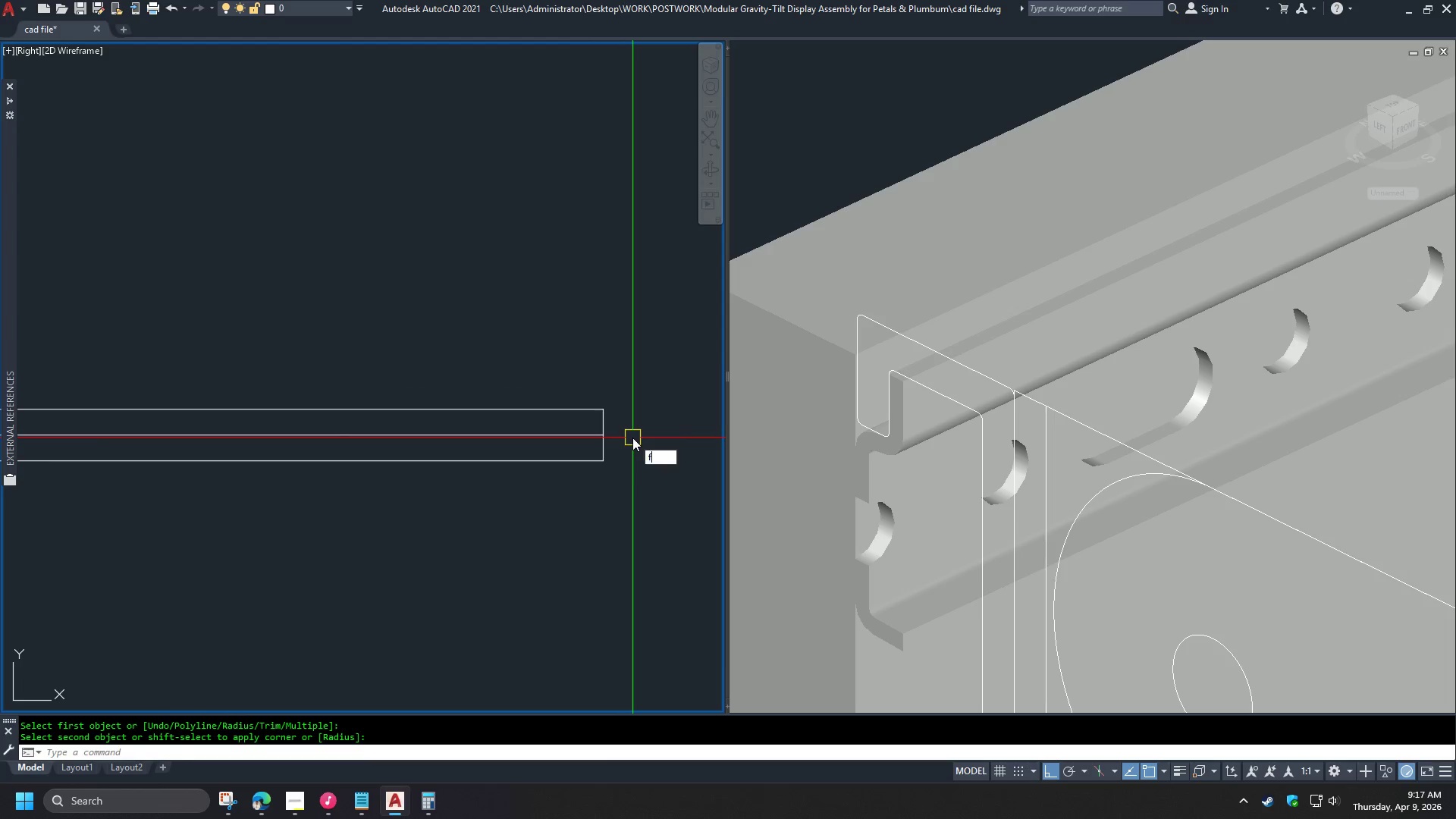 
key(Space)
 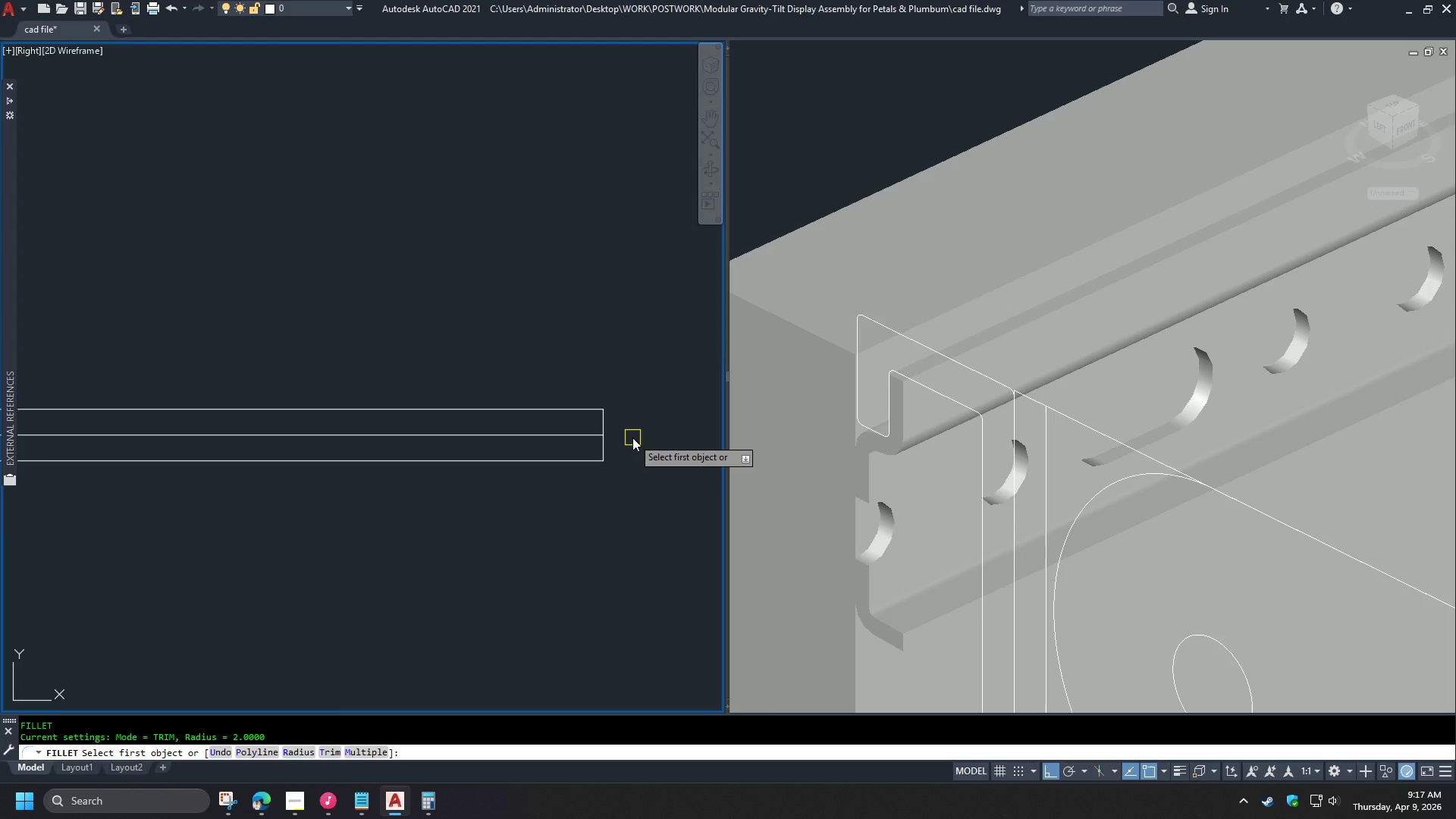 
scroll: coordinate [632, 438], scroll_direction: up, amount: 1.0
 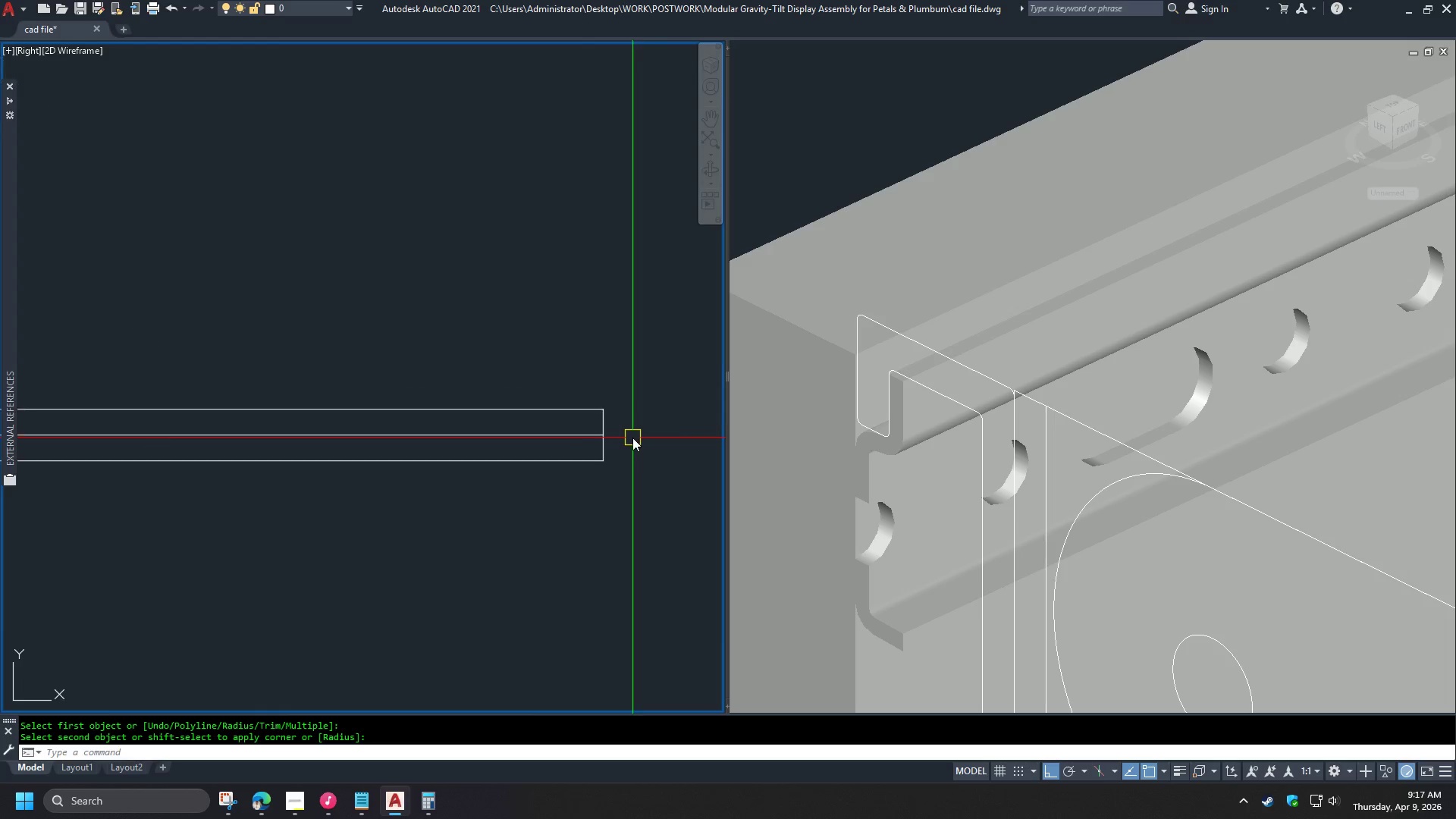 
key(R)
 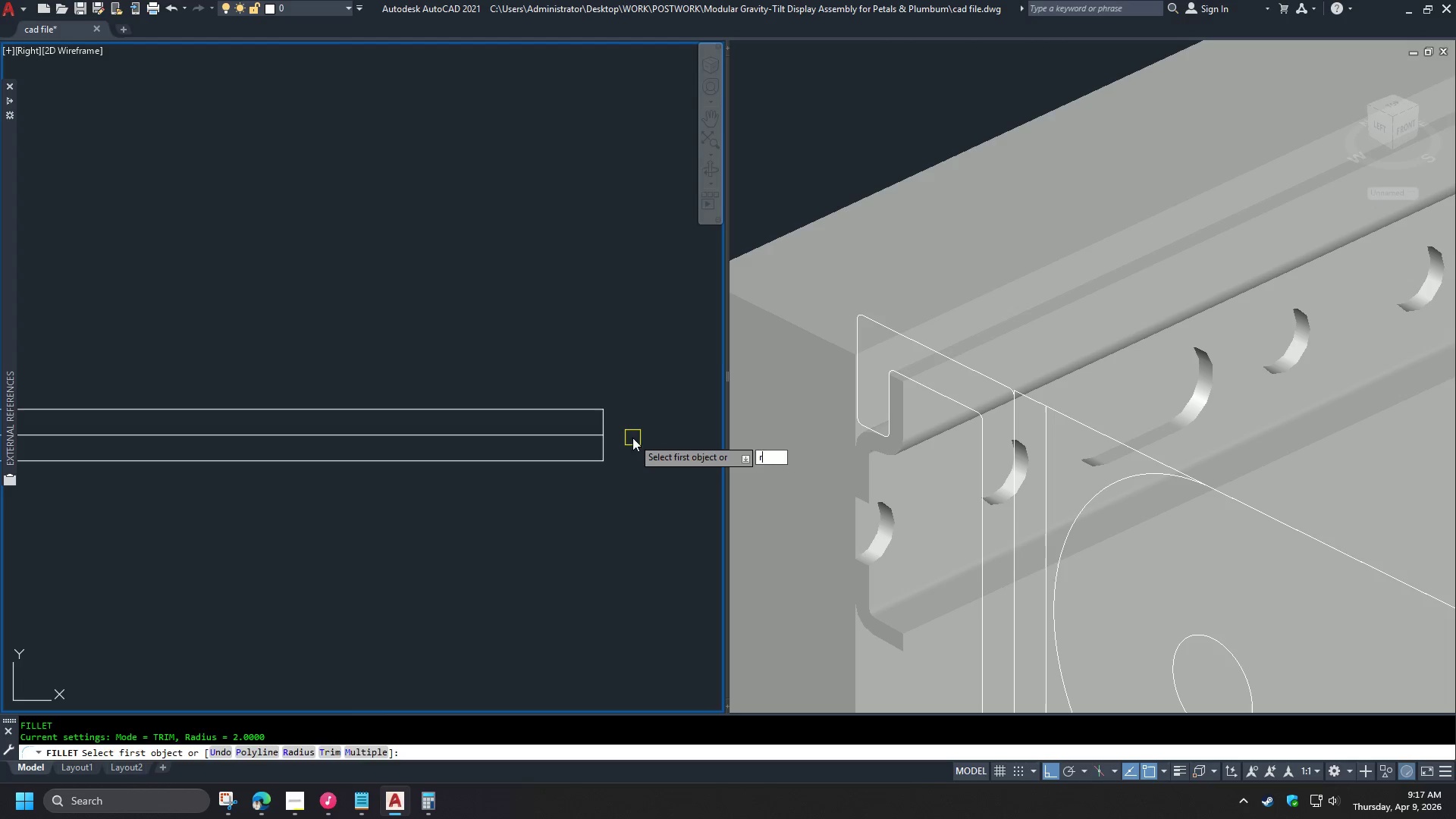 
key(Space)
 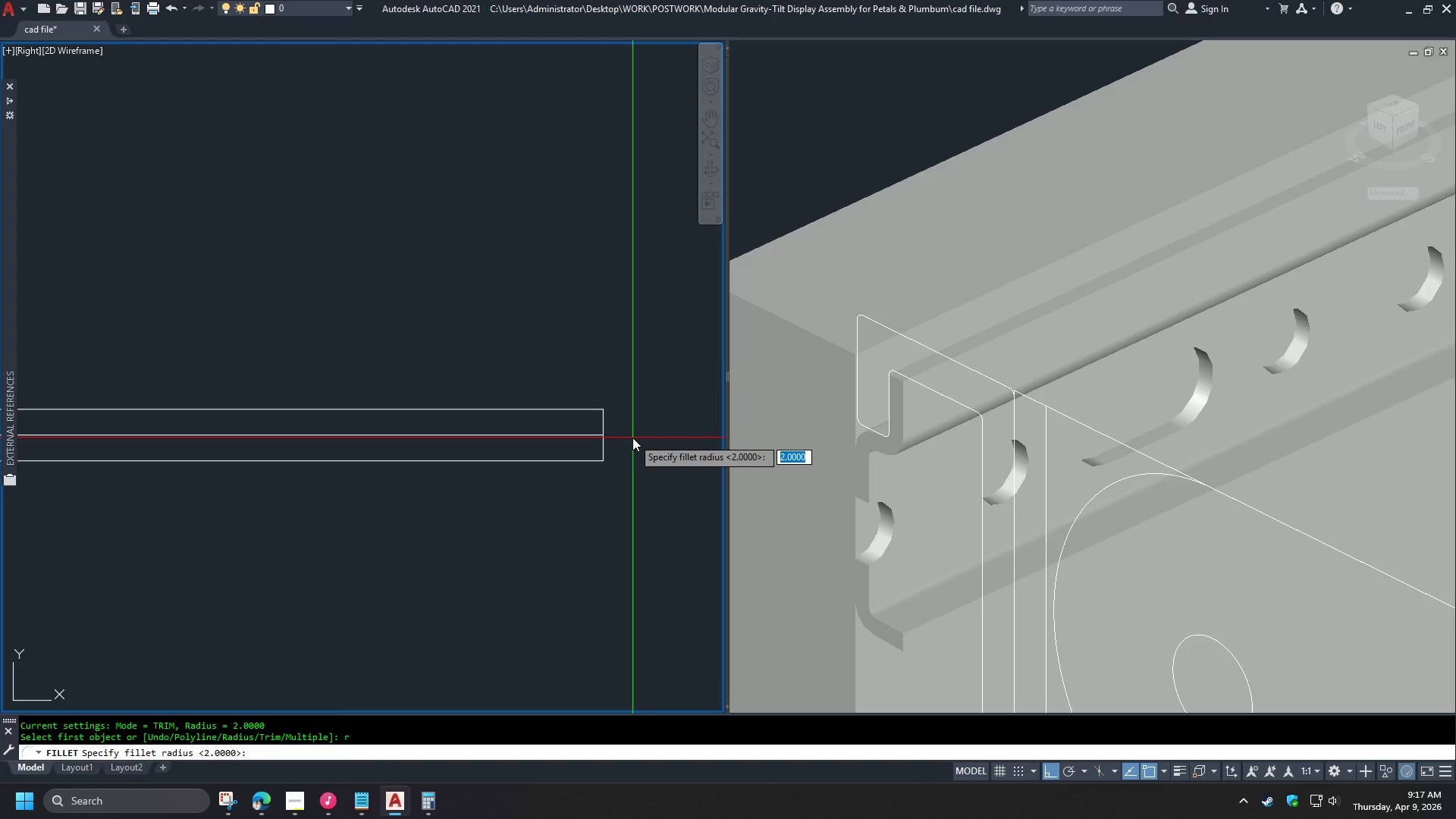 
key(0)
 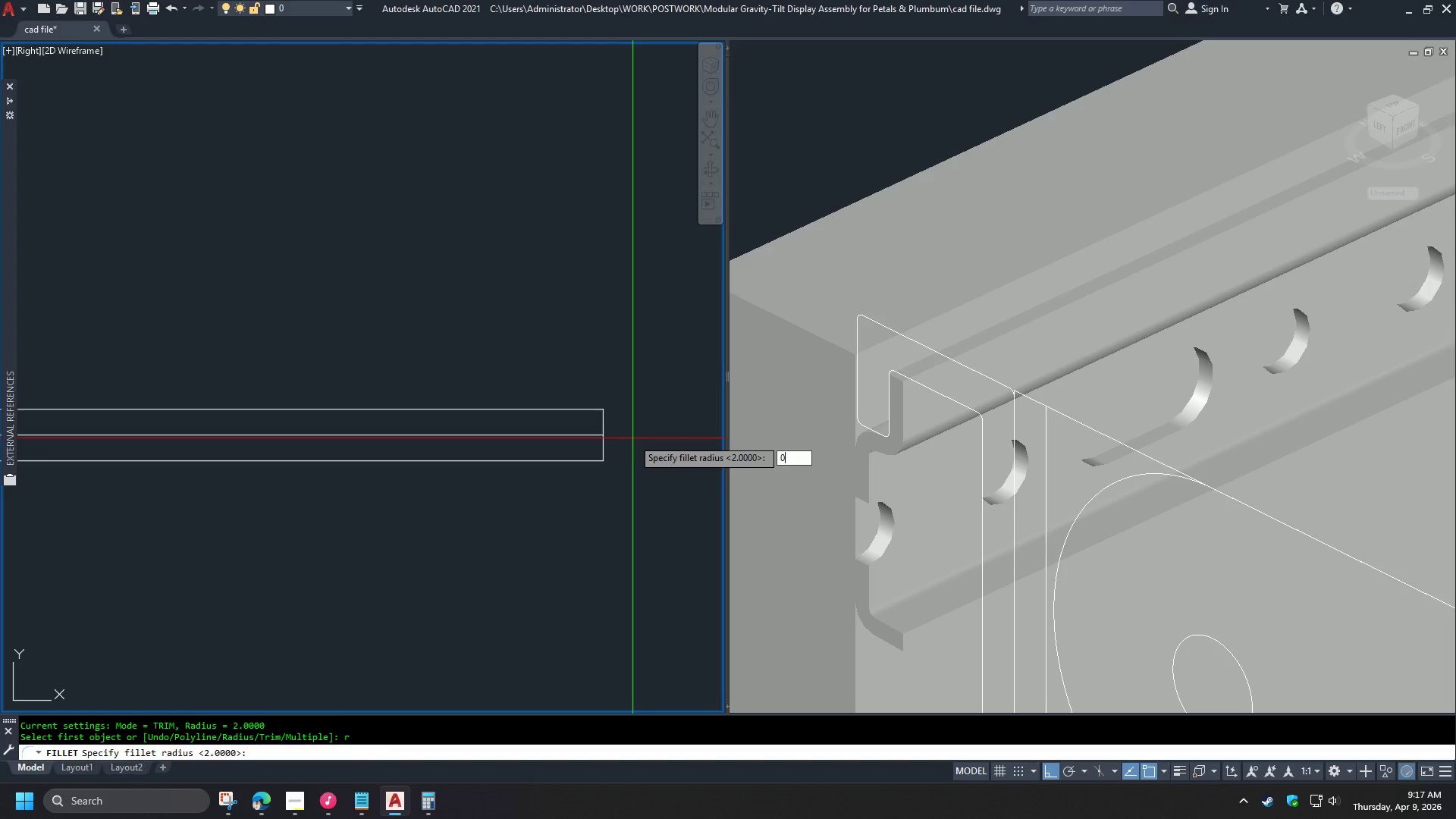 
key(Space)
 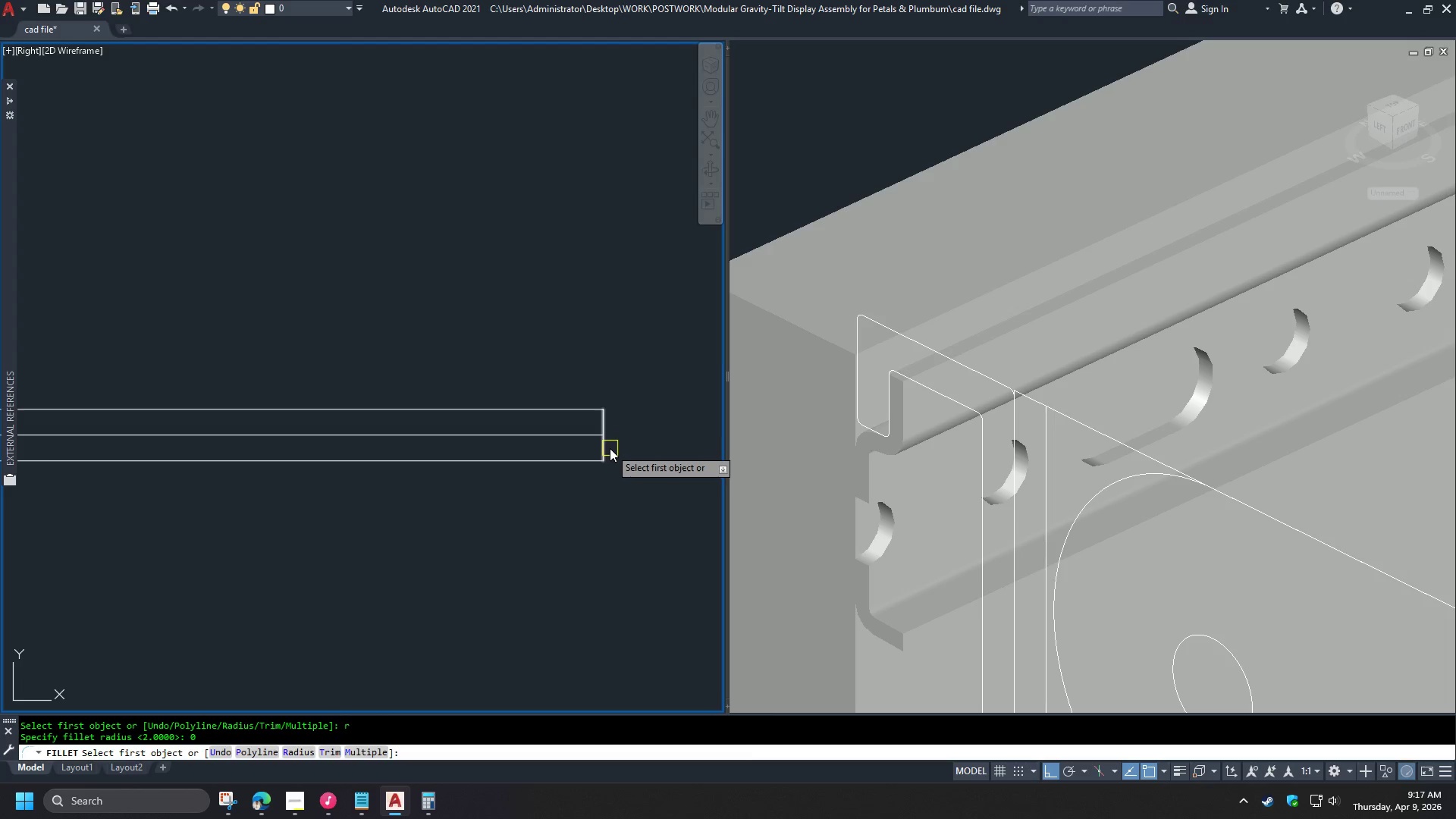 
left_click([608, 448])
 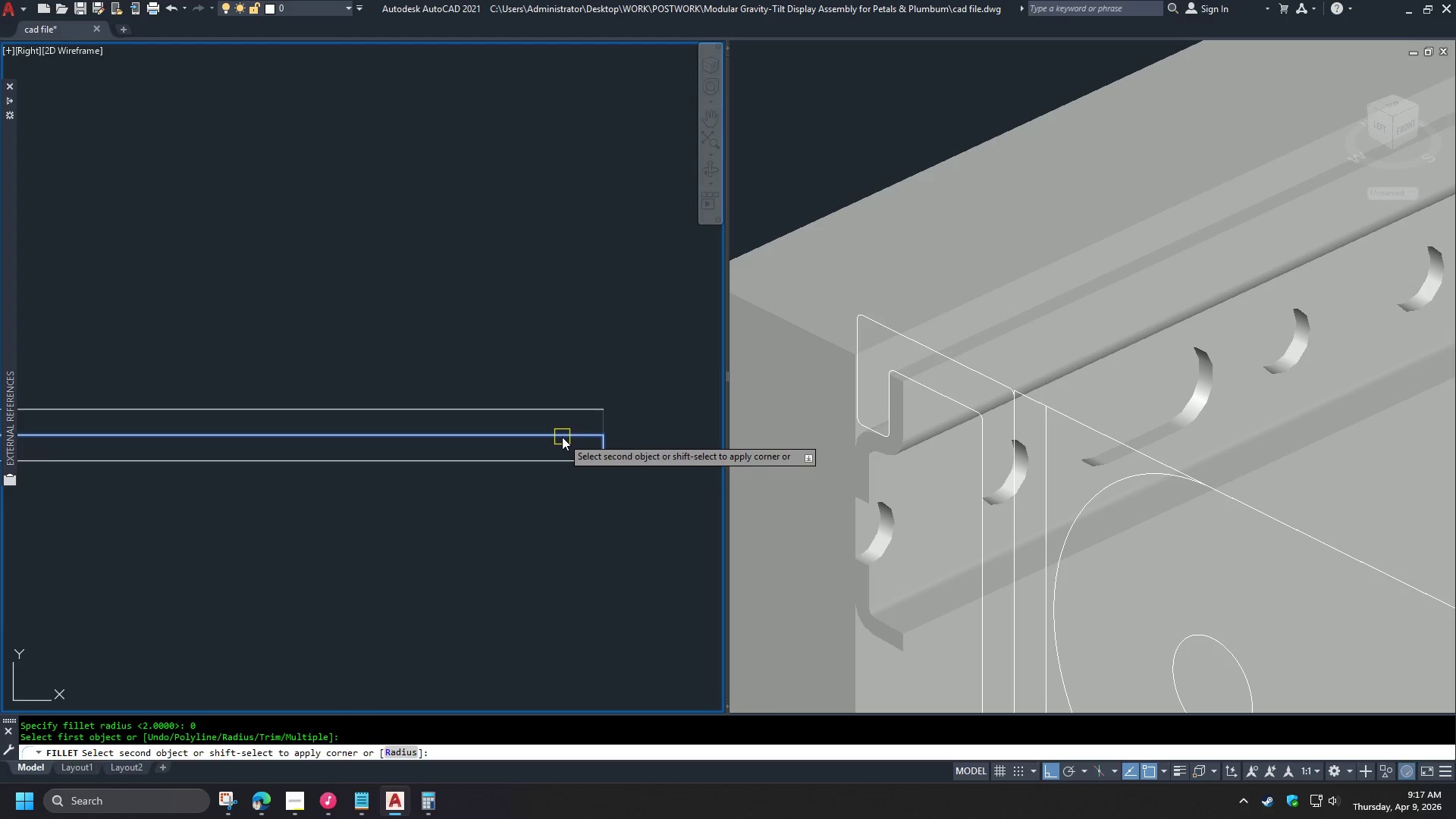 
left_click([562, 437])
 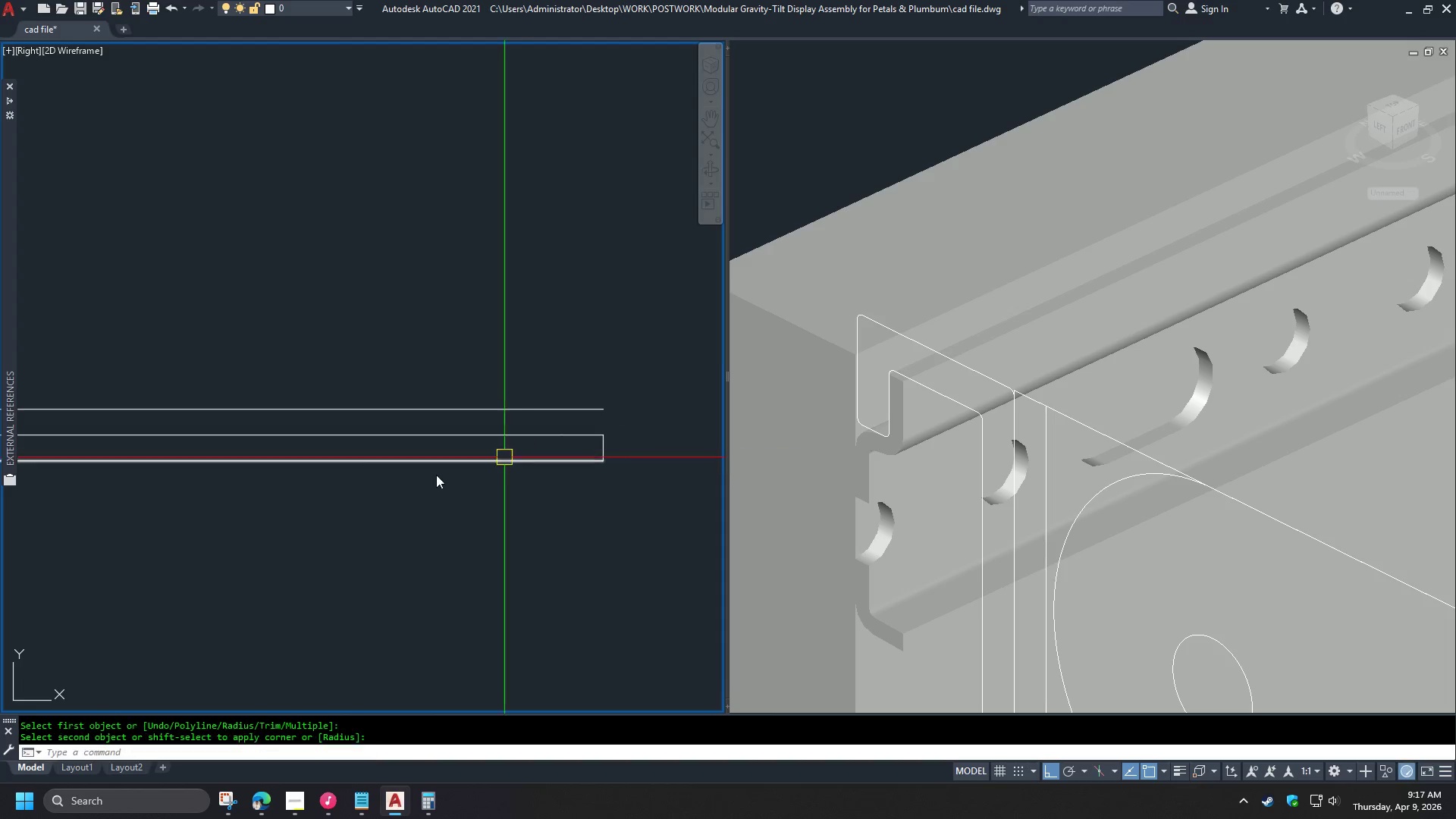 
scroll: coordinate [376, 477], scroll_direction: down, amount: 2.0
 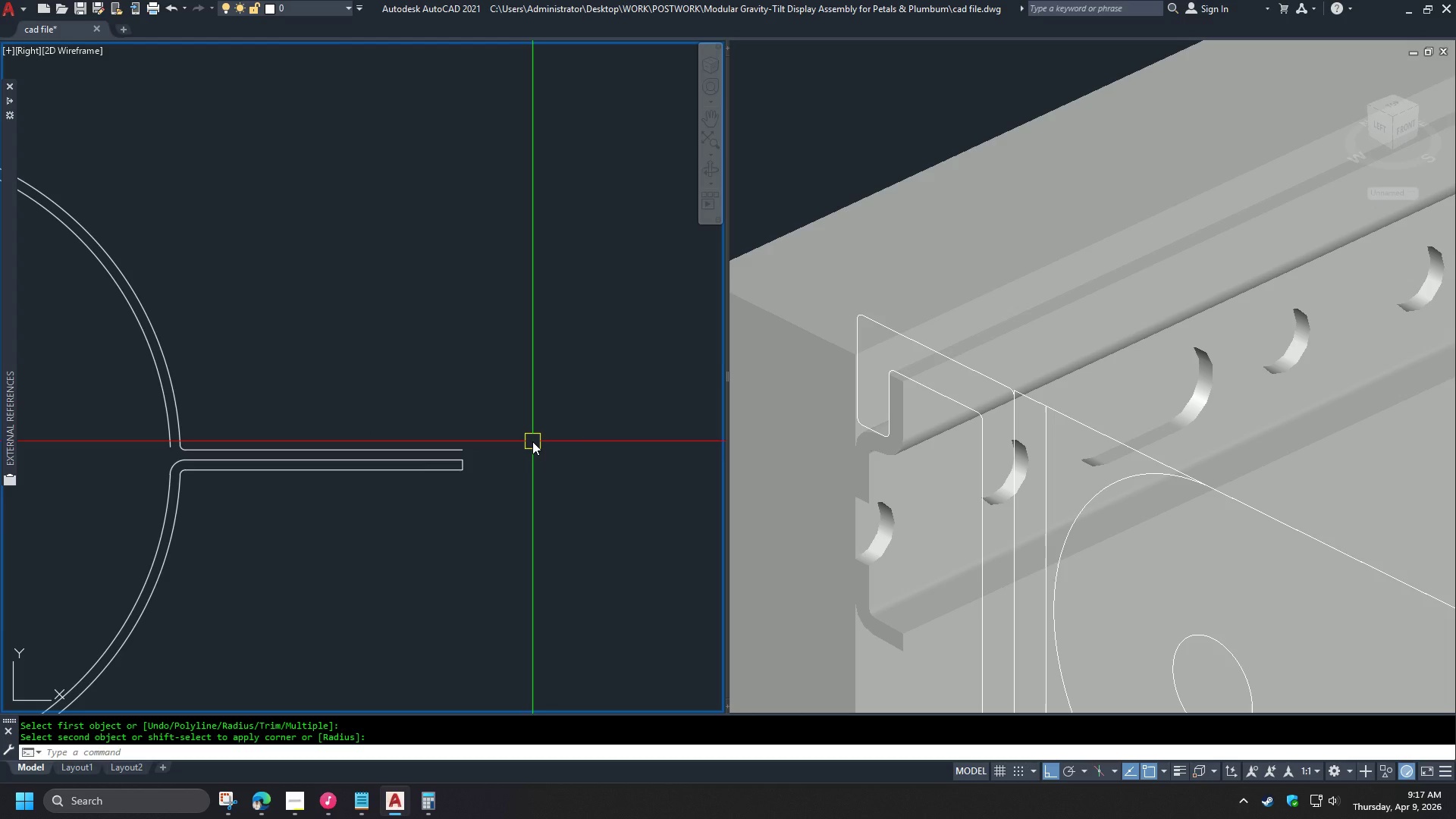 
key(L)
 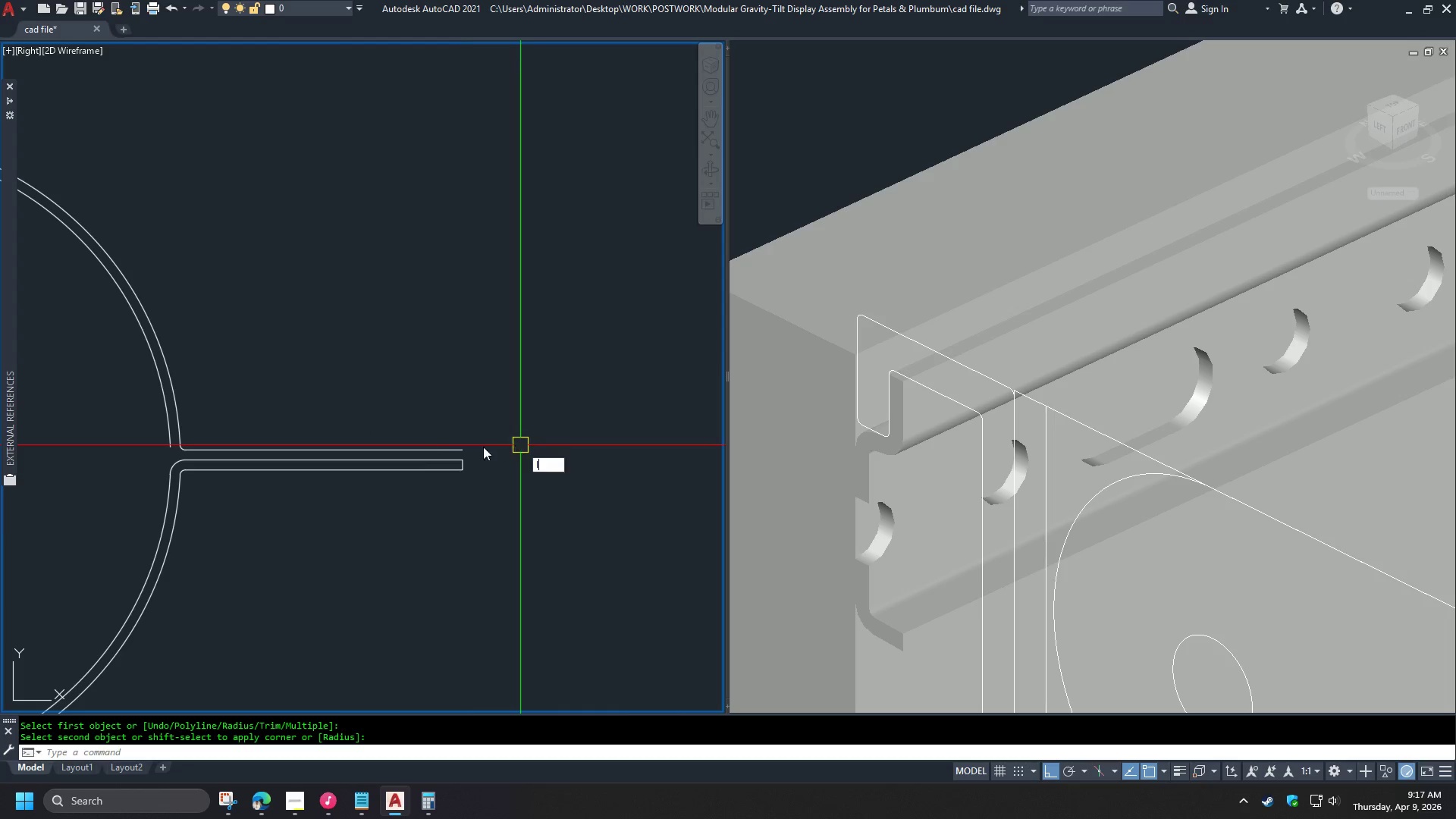 
key(Space)
 